 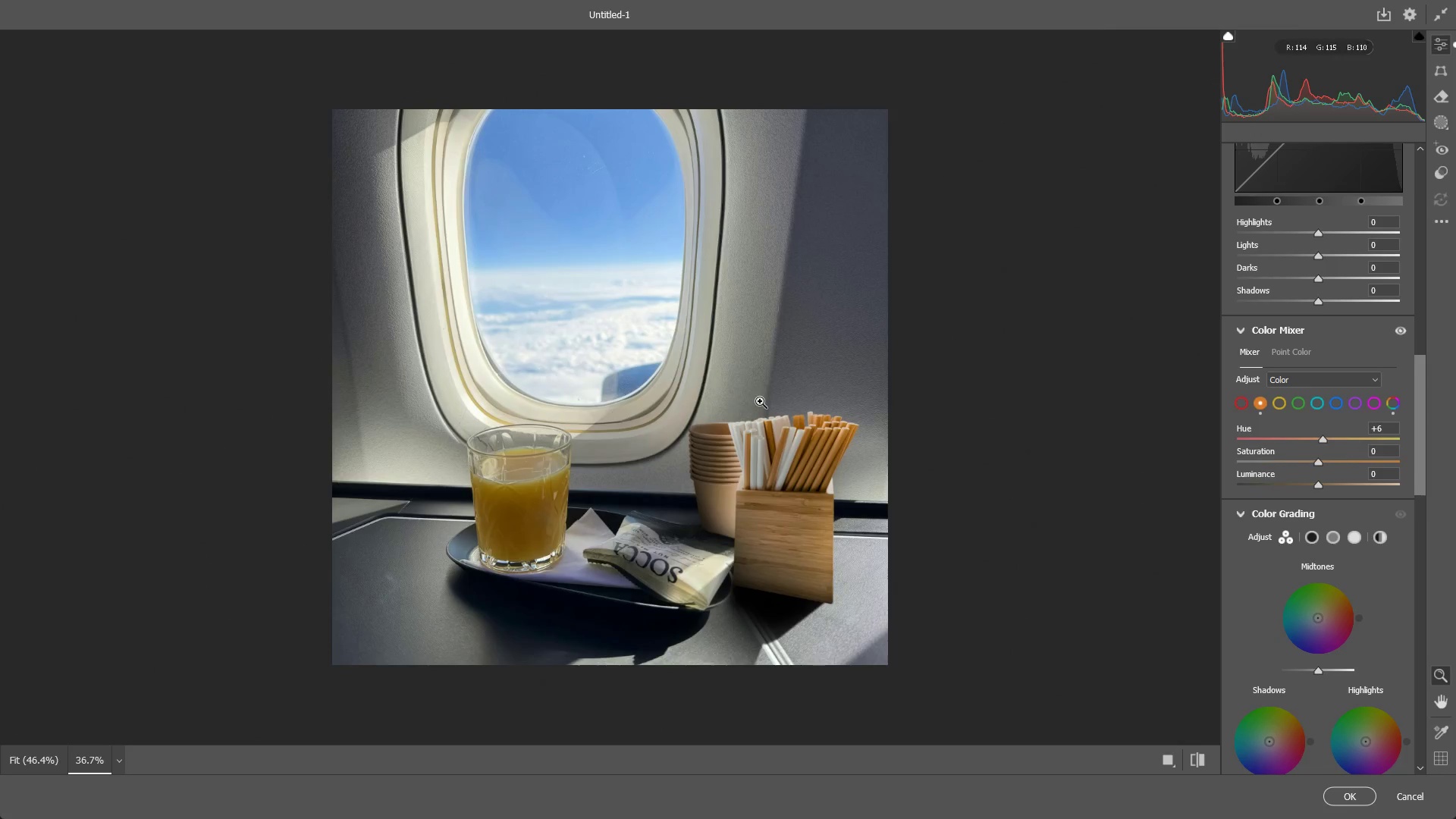 
left_click_drag(start_coordinate=[749, 406], to_coordinate=[760, 427])
 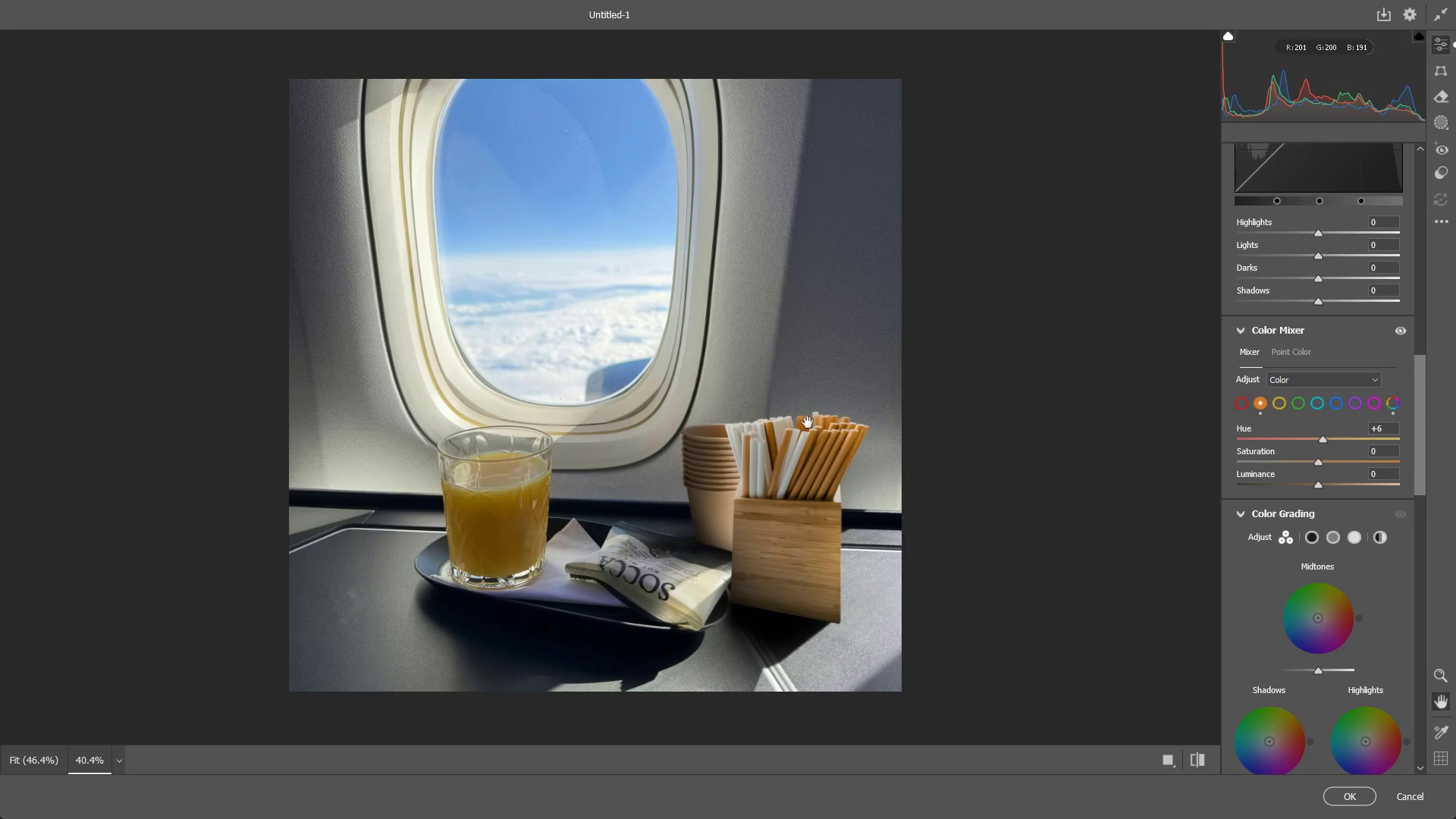 
scroll: coordinate [610, 375], scroll_direction: down, amount: 3.0
 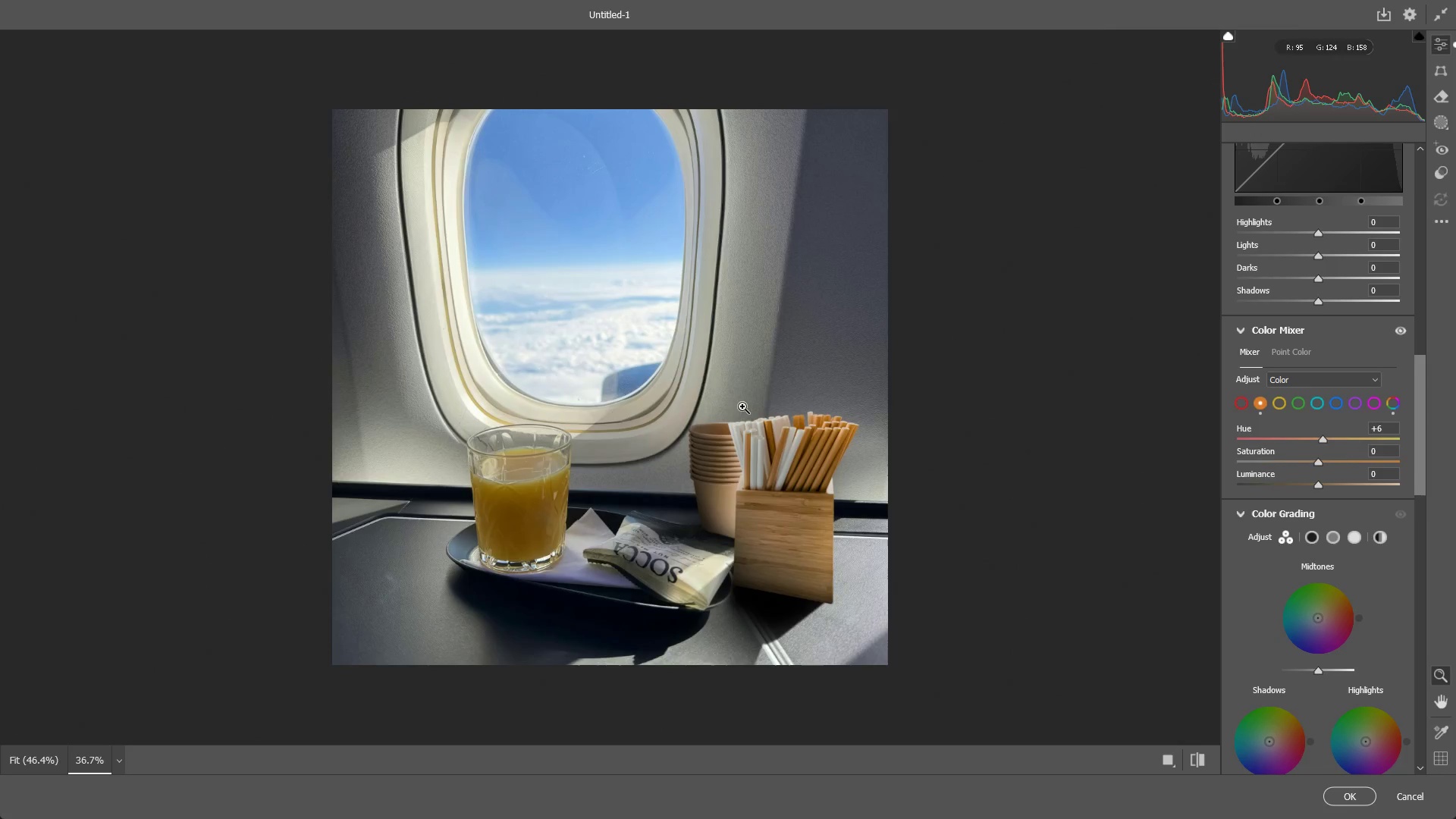 
hold_key(key=Space, duration=0.48)
 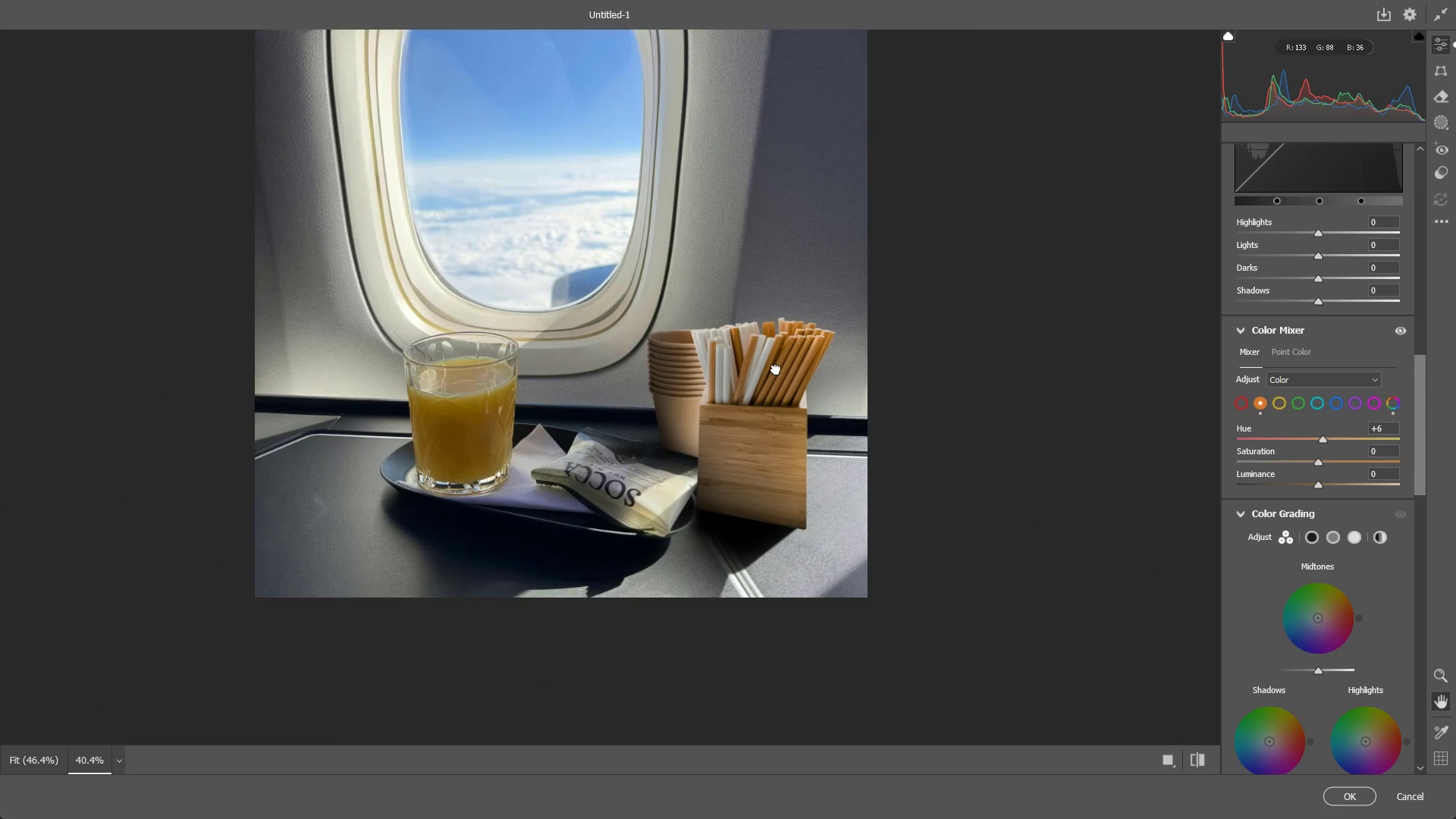 
left_click_drag(start_coordinate=[810, 463], to_coordinate=[814, 388])
 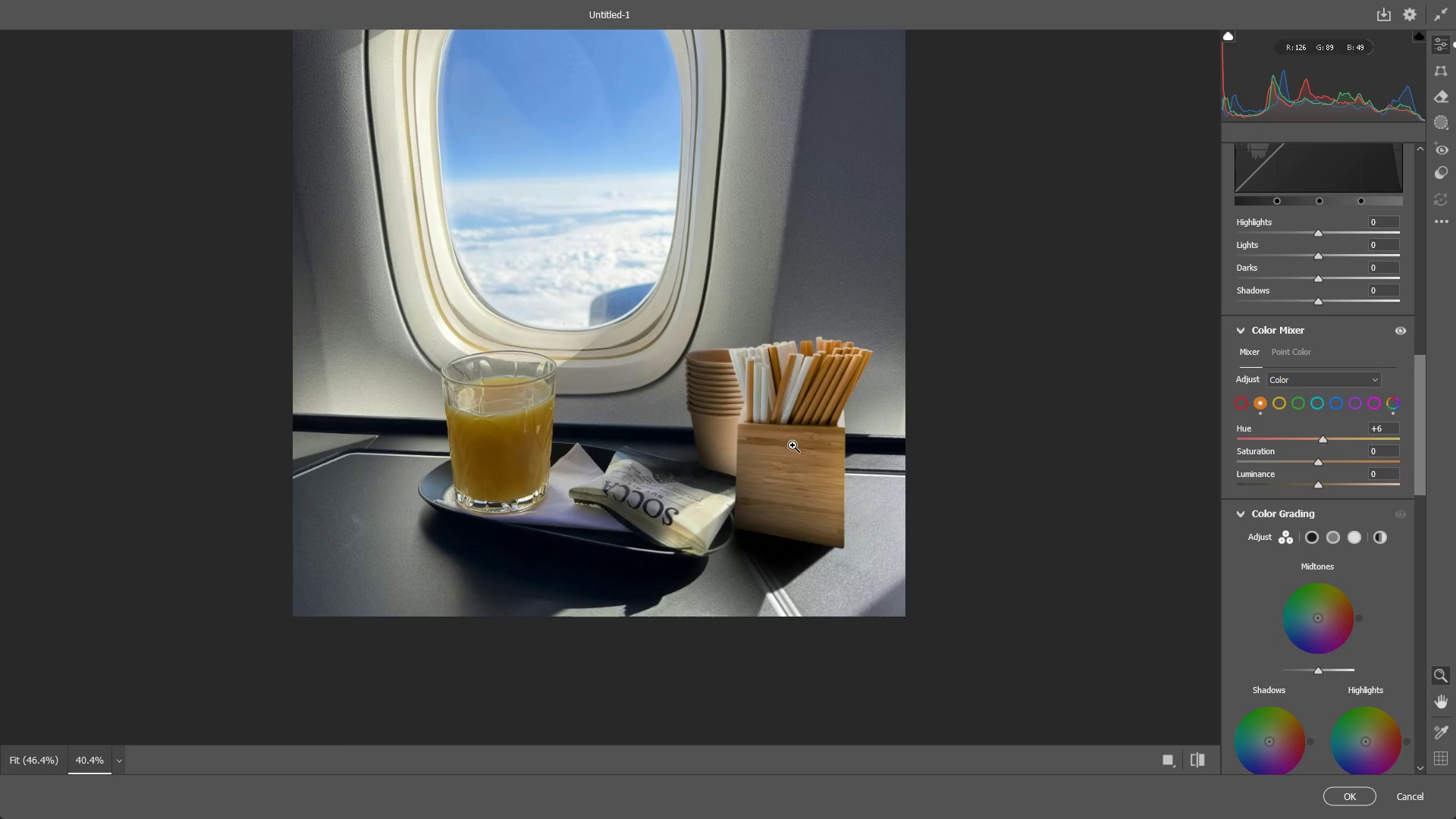 
left_click_drag(start_coordinate=[795, 439], to_coordinate=[767, 453])
 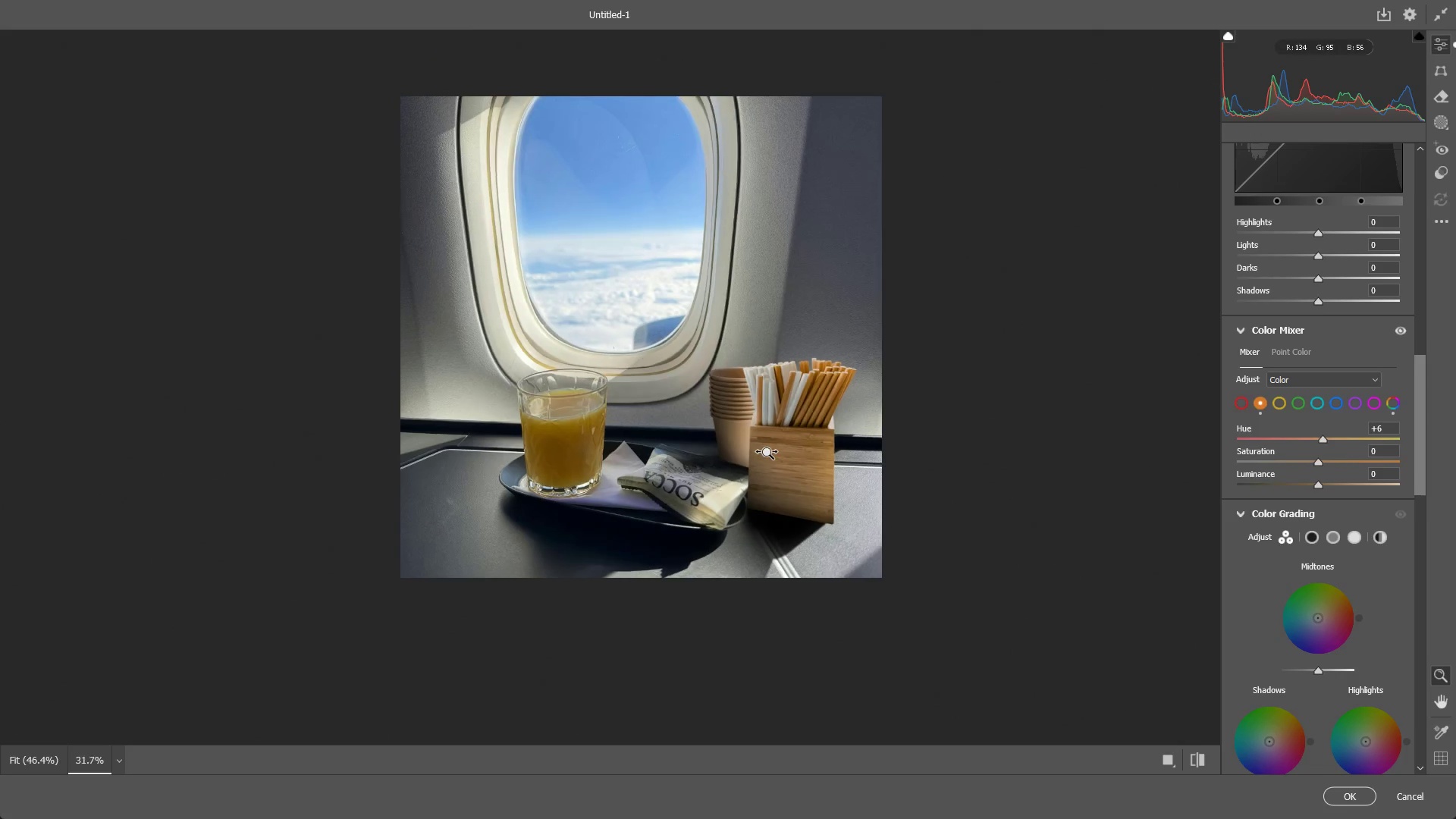 
hold_key(key=Space, duration=0.31)
 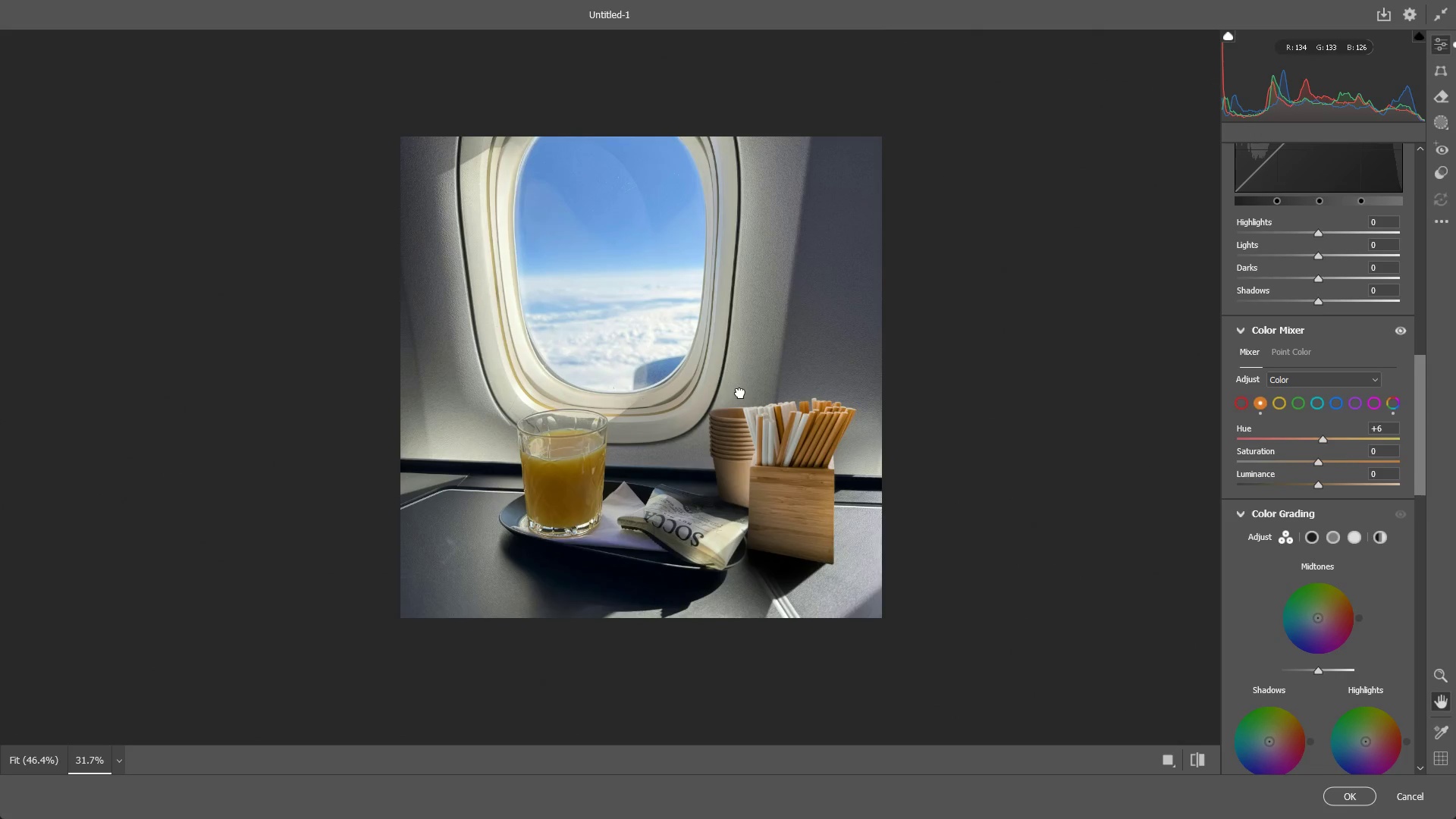 
left_click_drag(start_coordinate=[740, 353], to_coordinate=[737, 400])
 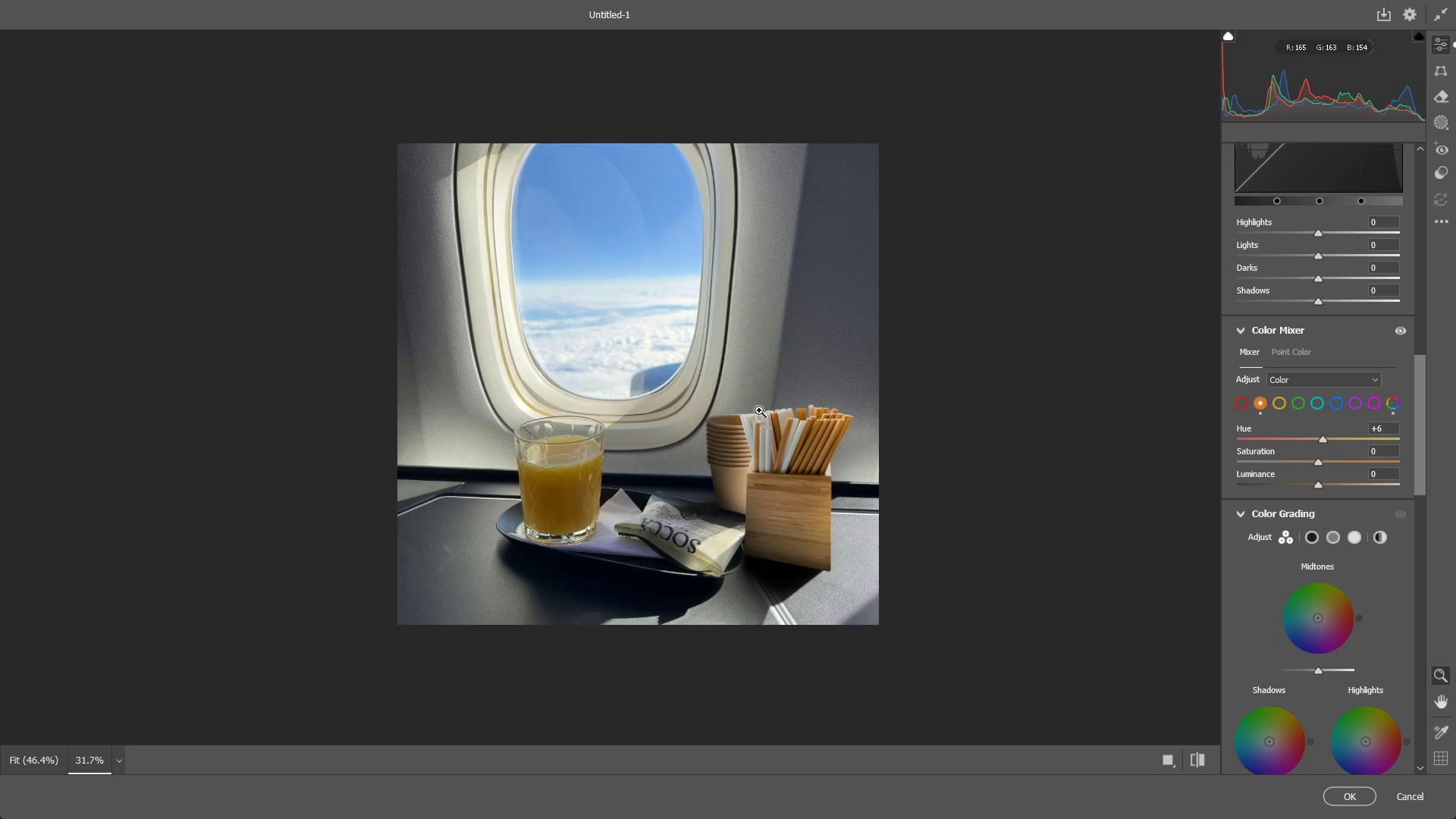 
left_click_drag(start_coordinate=[764, 409], to_coordinate=[817, 378])
 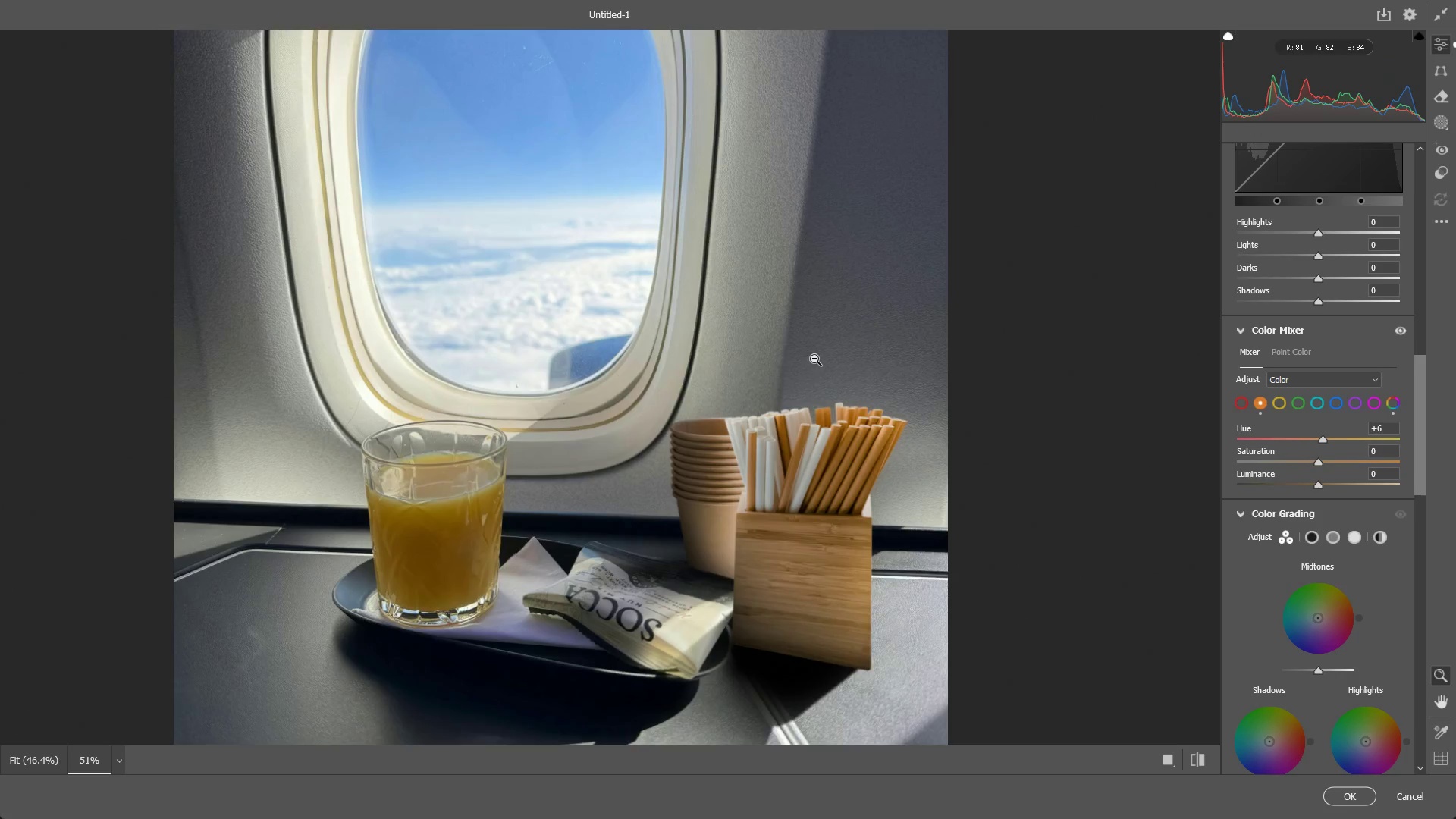 
left_click_drag(start_coordinate=[824, 431], to_coordinate=[781, 443])
 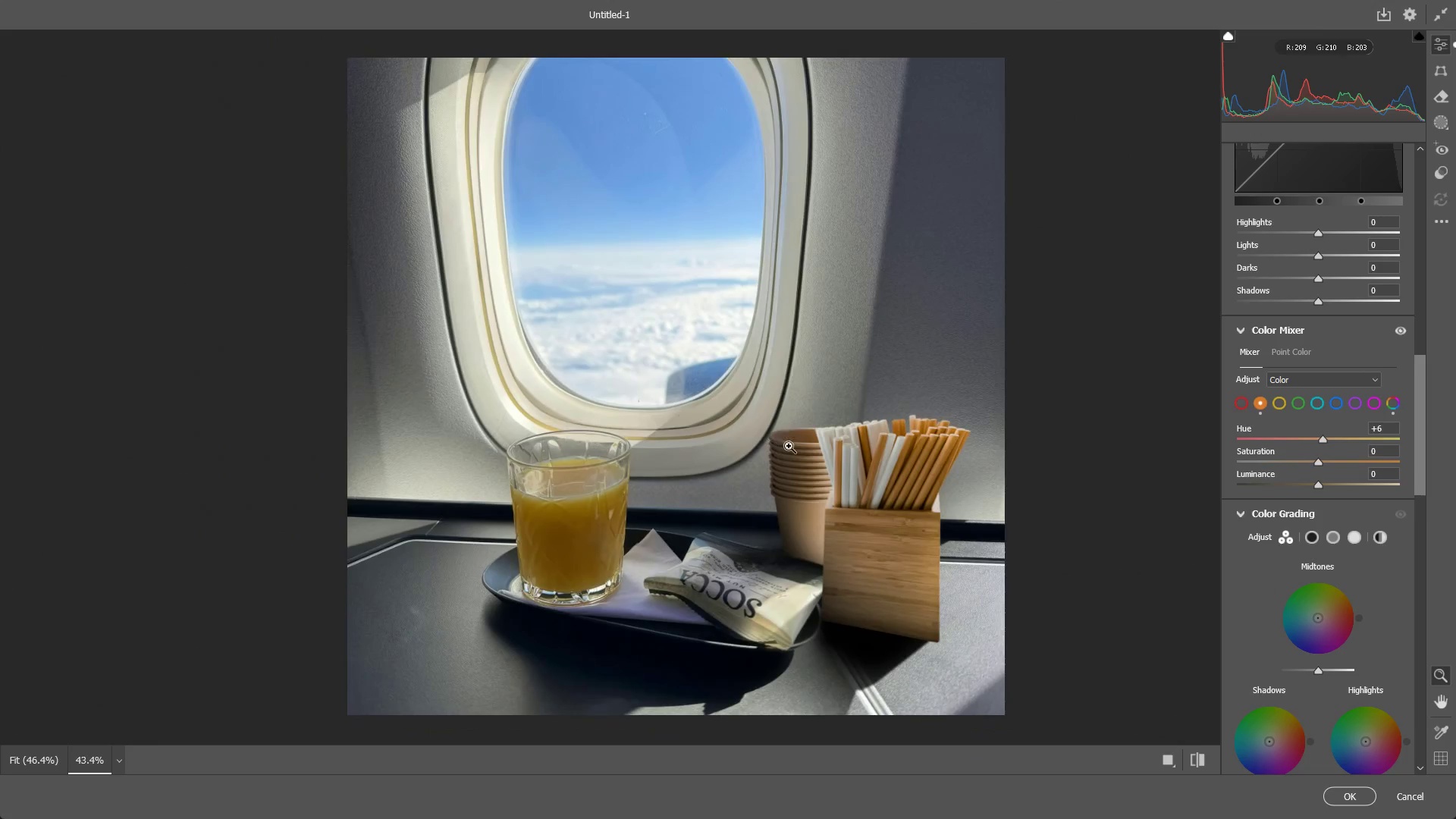 
scroll: coordinate [815, 358], scroll_direction: up, amount: 7.0
 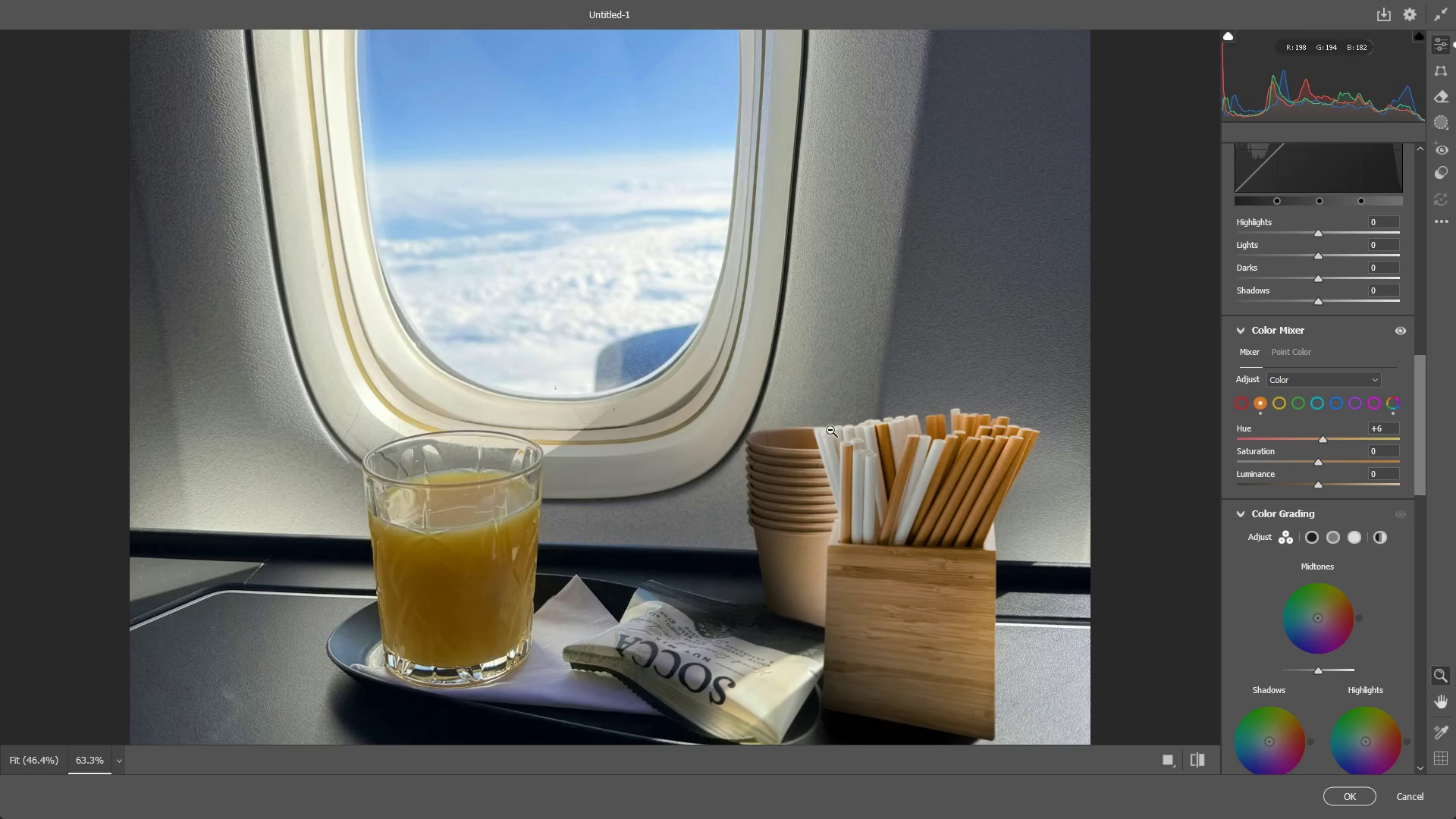 
hold_key(key=Space, duration=0.5)
 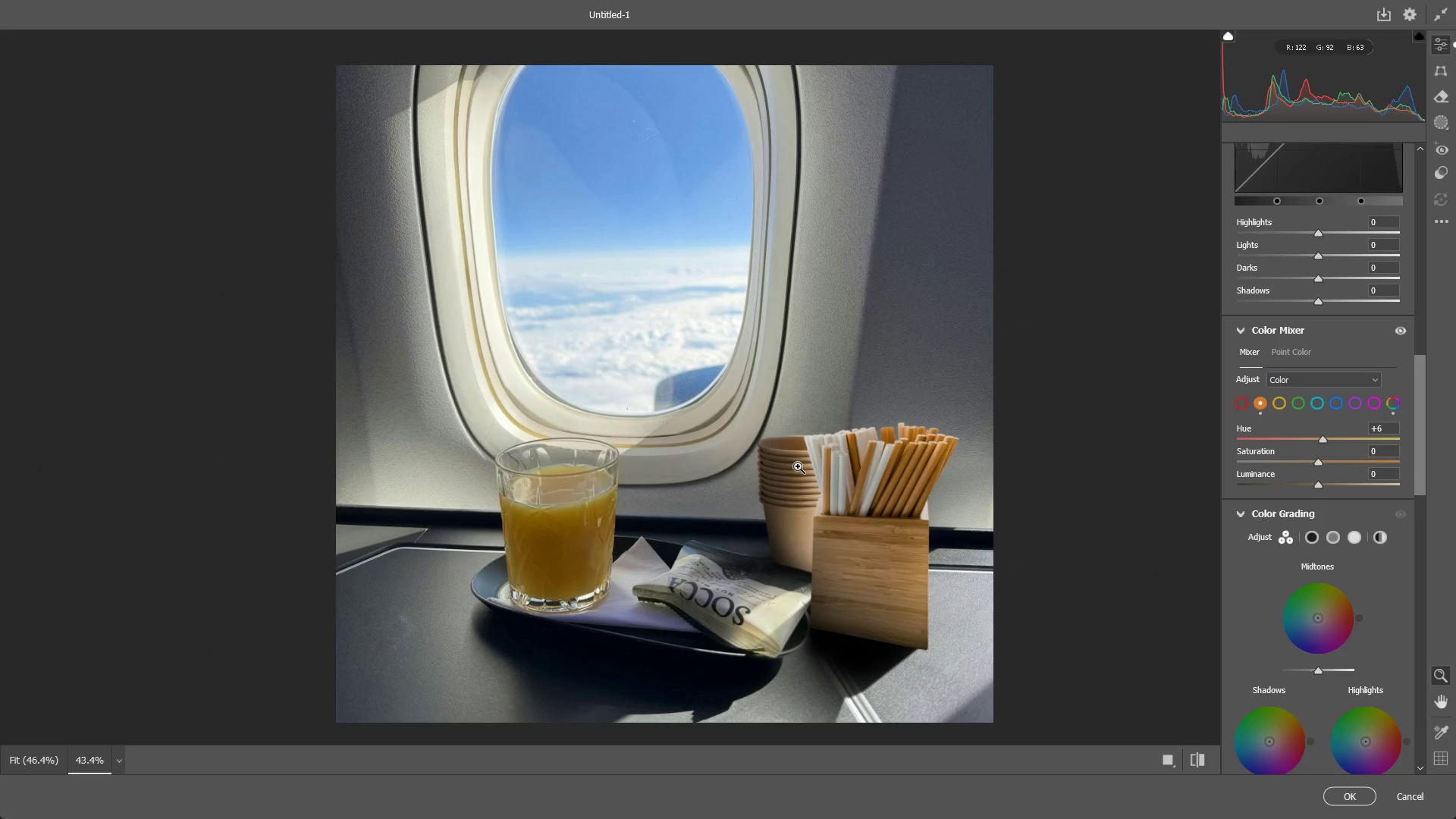 
left_click_drag(start_coordinate=[809, 457], to_coordinate=[798, 465])
 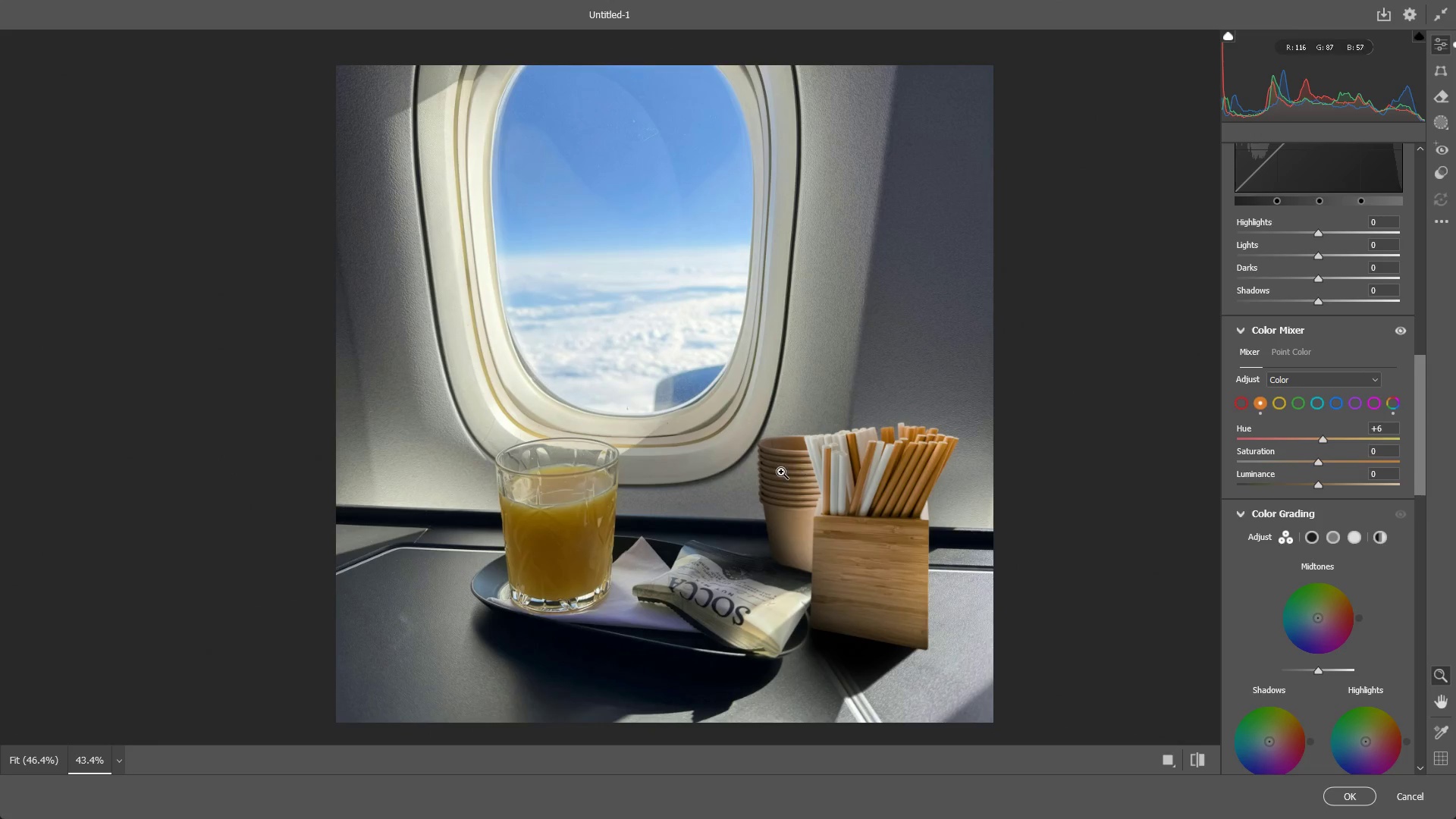 
wait(5.11)
 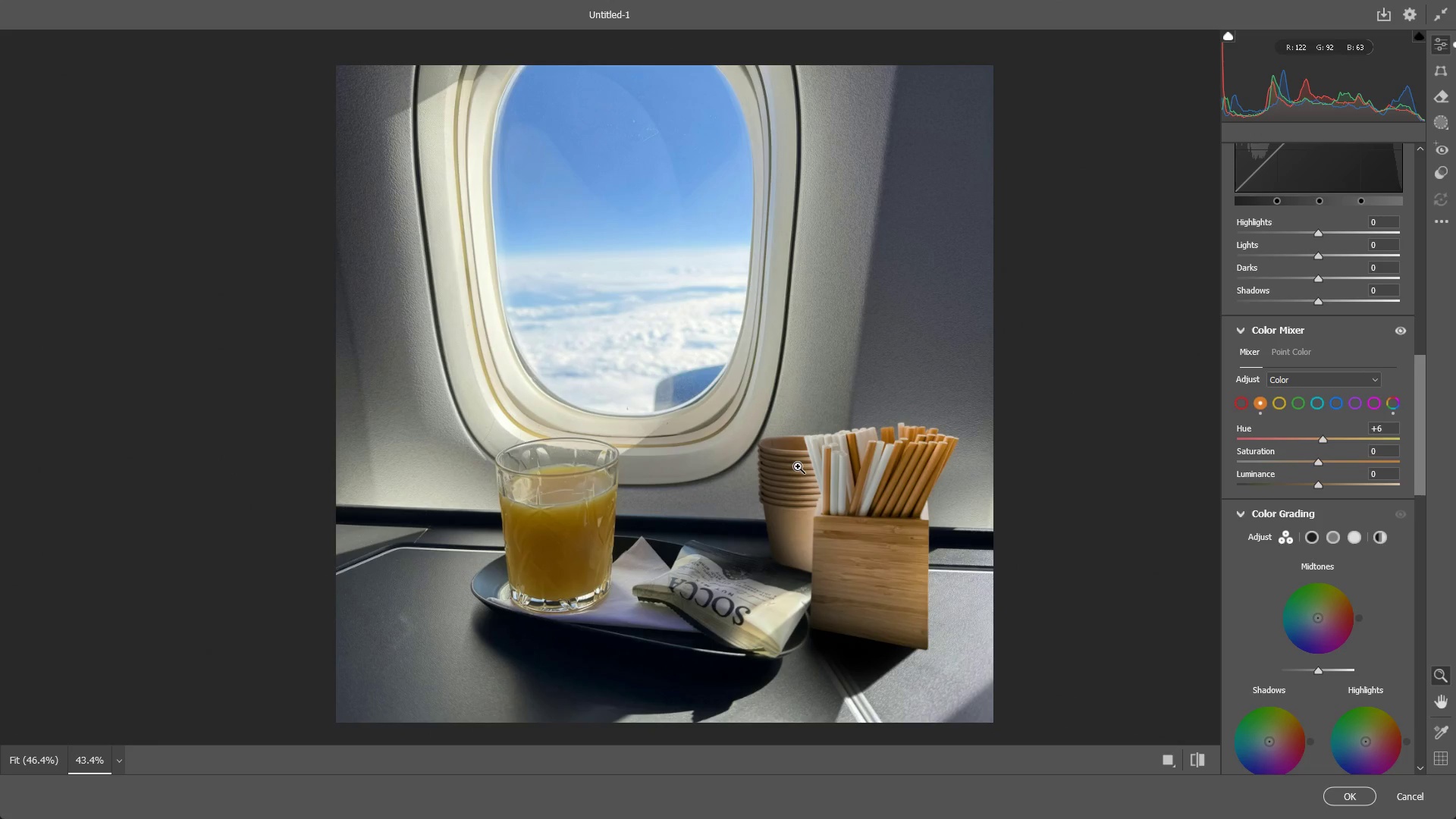 
left_click_drag(start_coordinate=[726, 431], to_coordinate=[709, 437])
 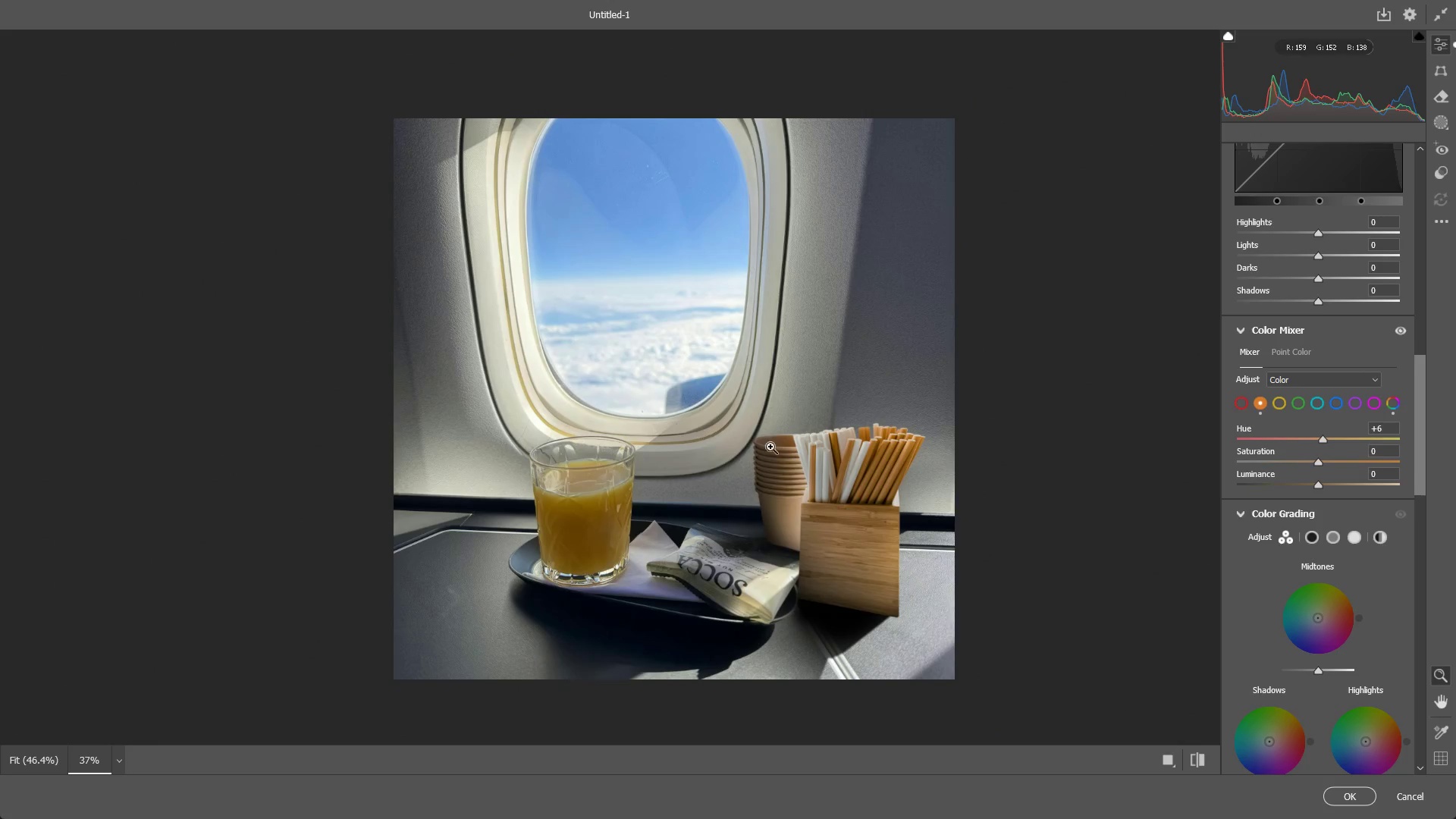 
hold_key(key=Space, duration=0.45)
 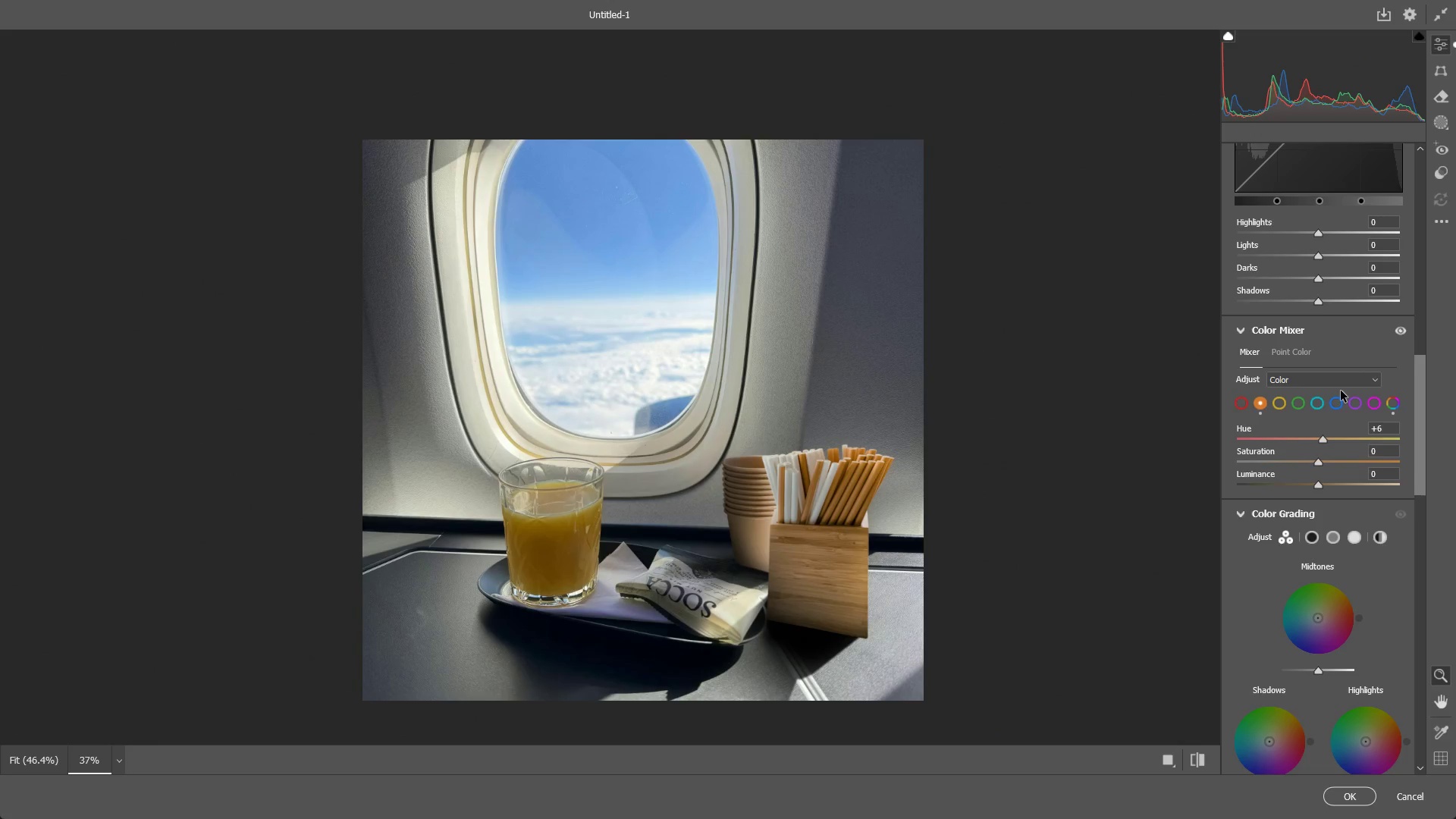 
left_click_drag(start_coordinate=[803, 447], to_coordinate=[772, 468])
 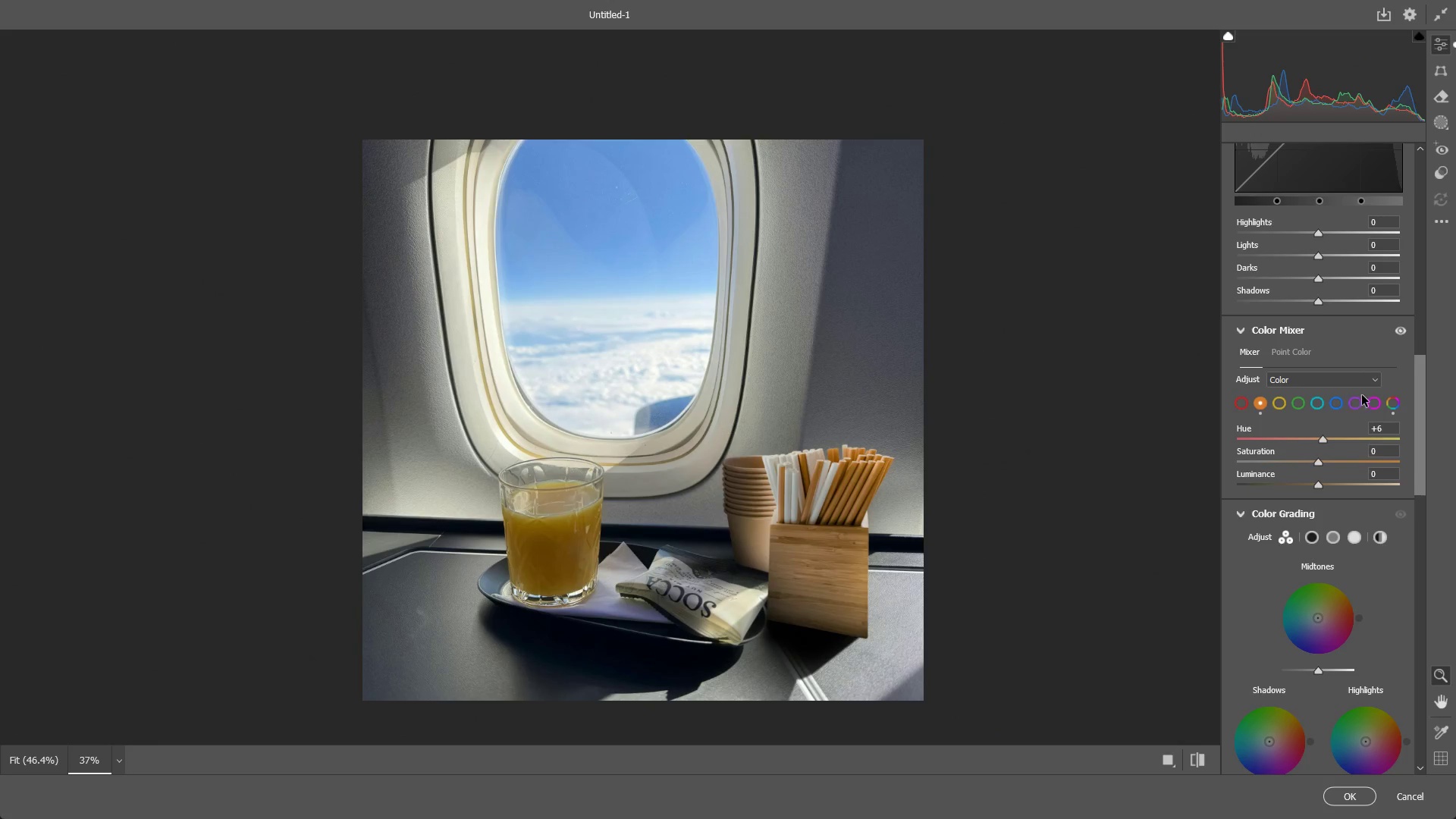 
left_click([1342, 403])
 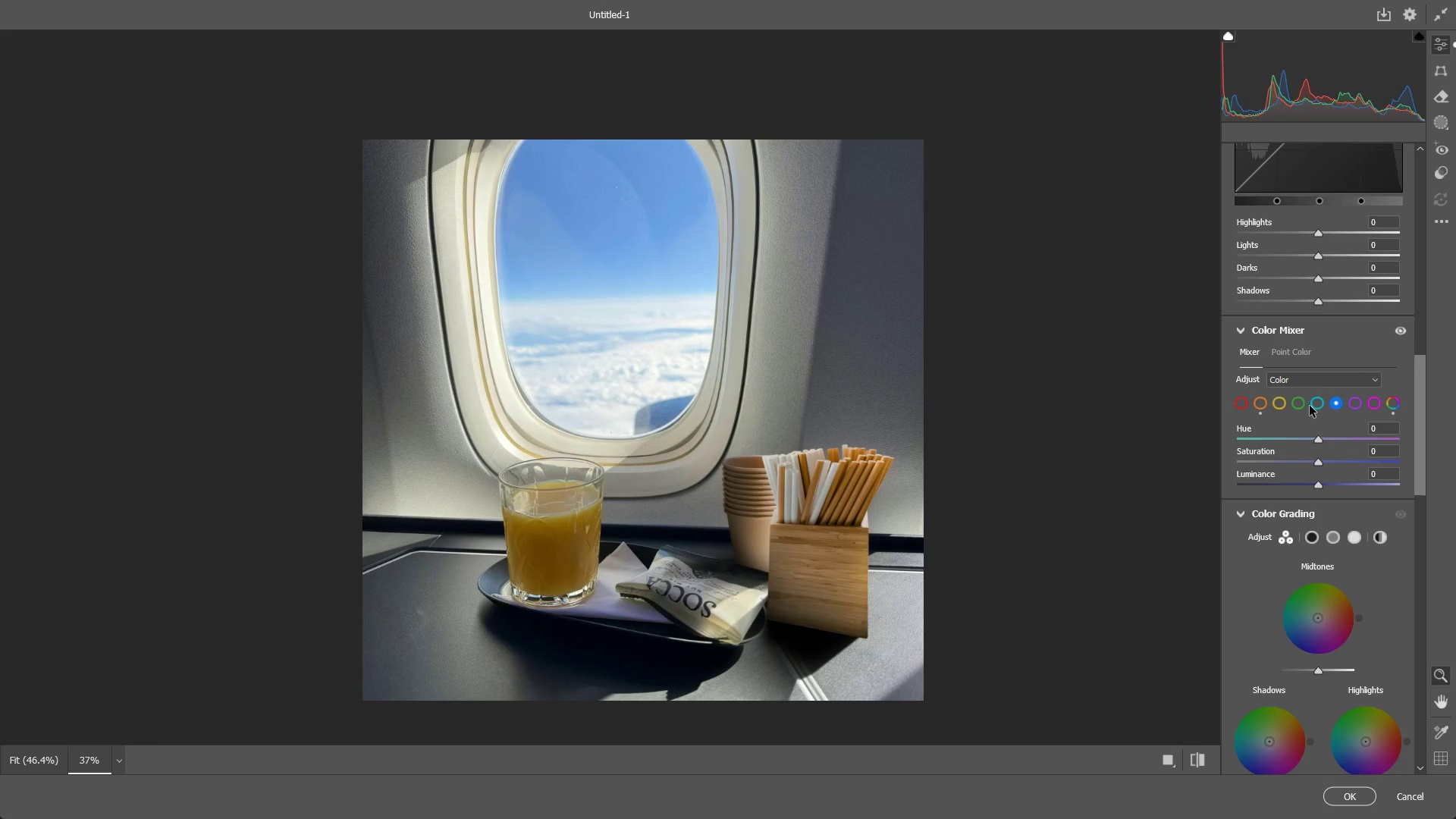 
double_click([1298, 402])
 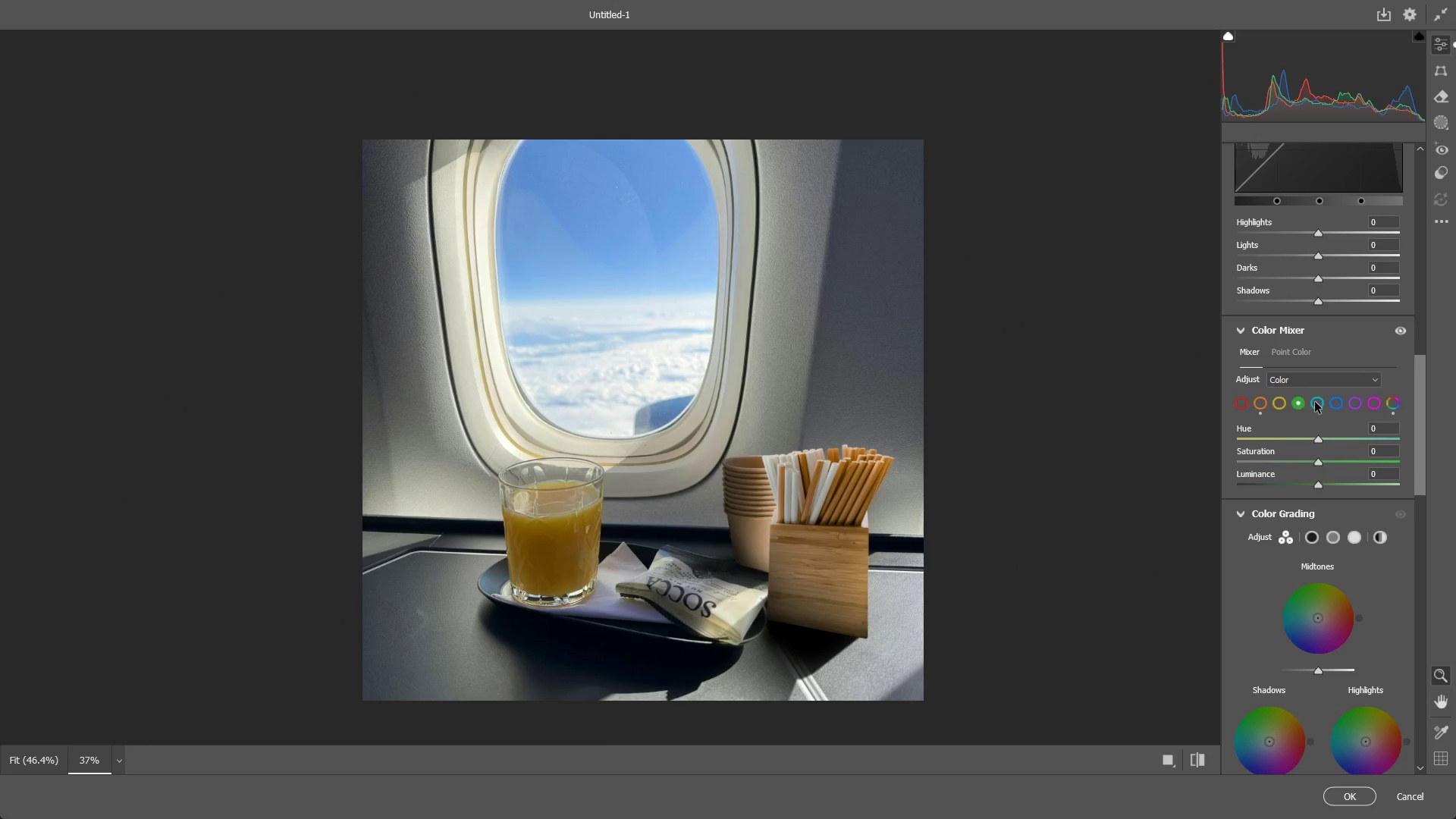 
left_click([1317, 402])
 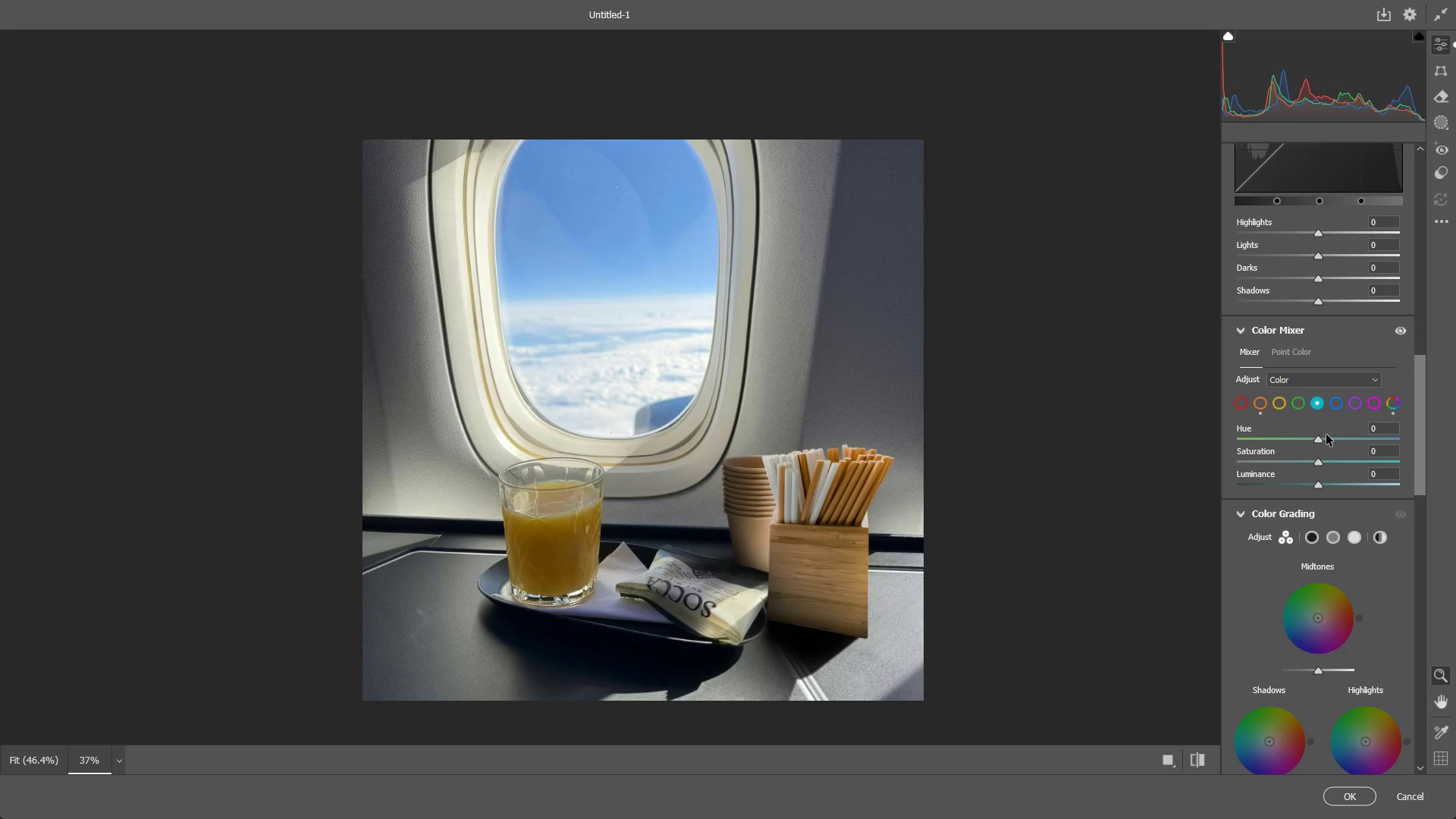 
left_click_drag(start_coordinate=[1324, 438], to_coordinate=[1307, 434])
 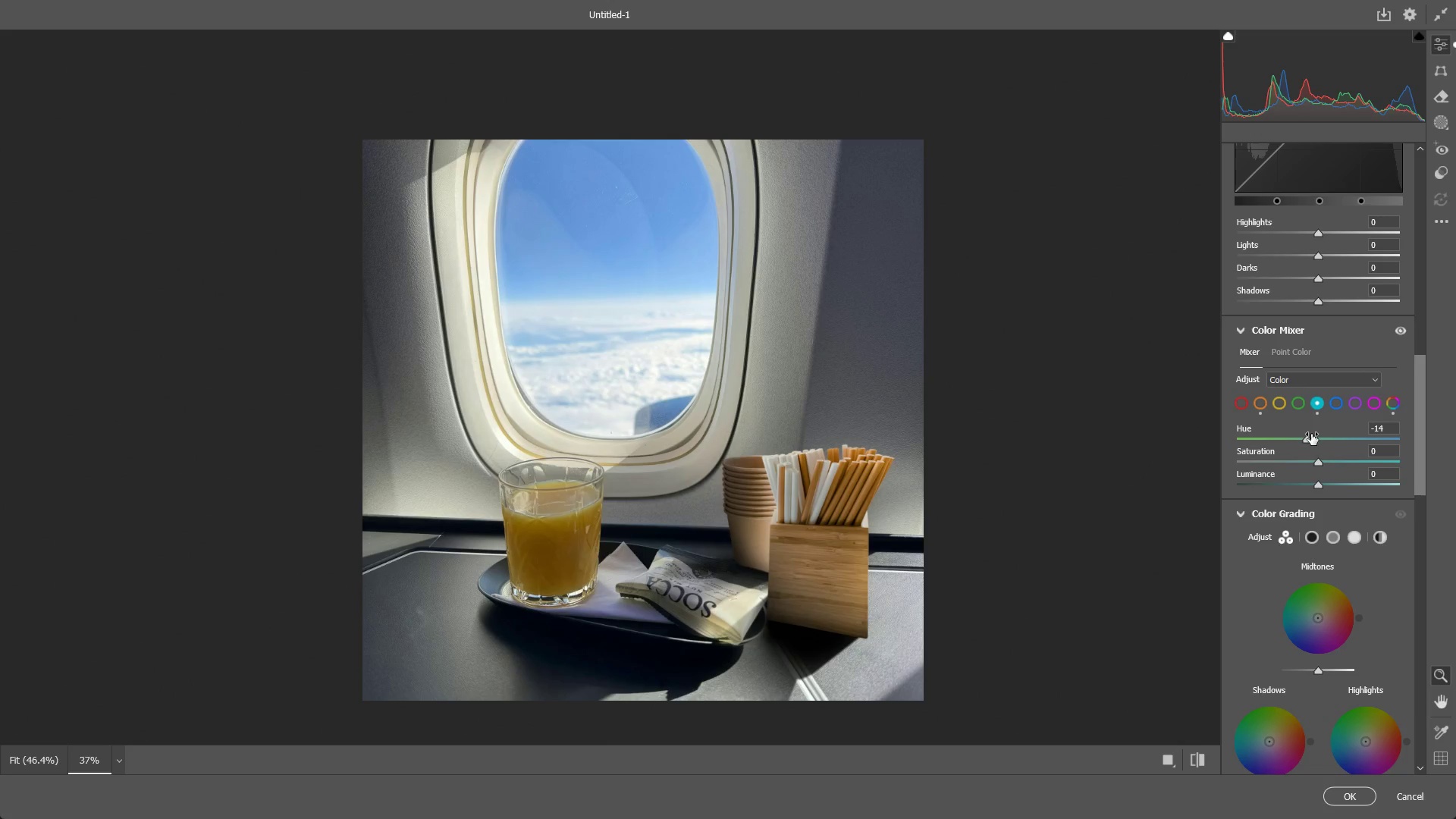 
key(Control+ControlLeft)
 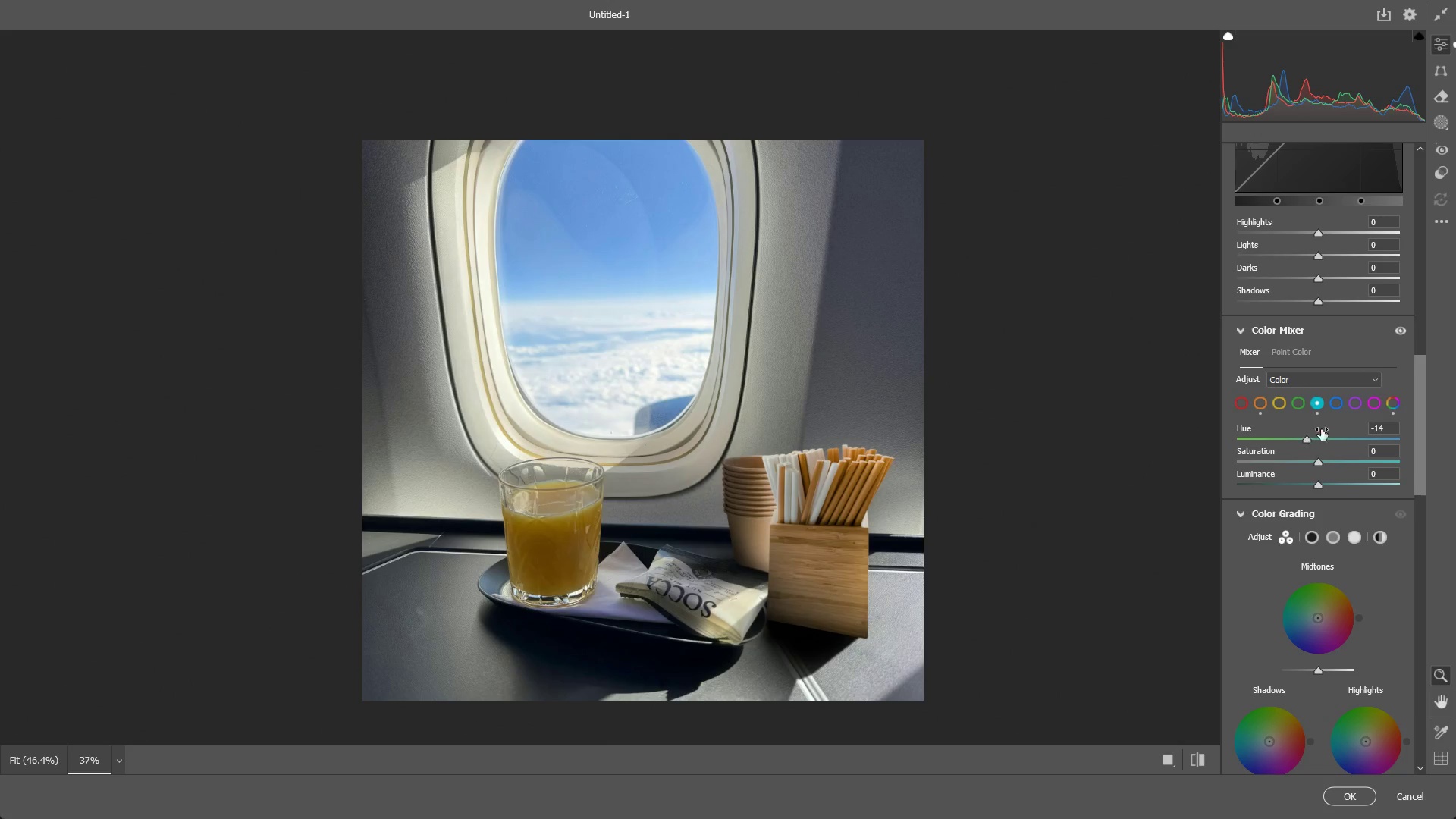 
key(Control+Z)
 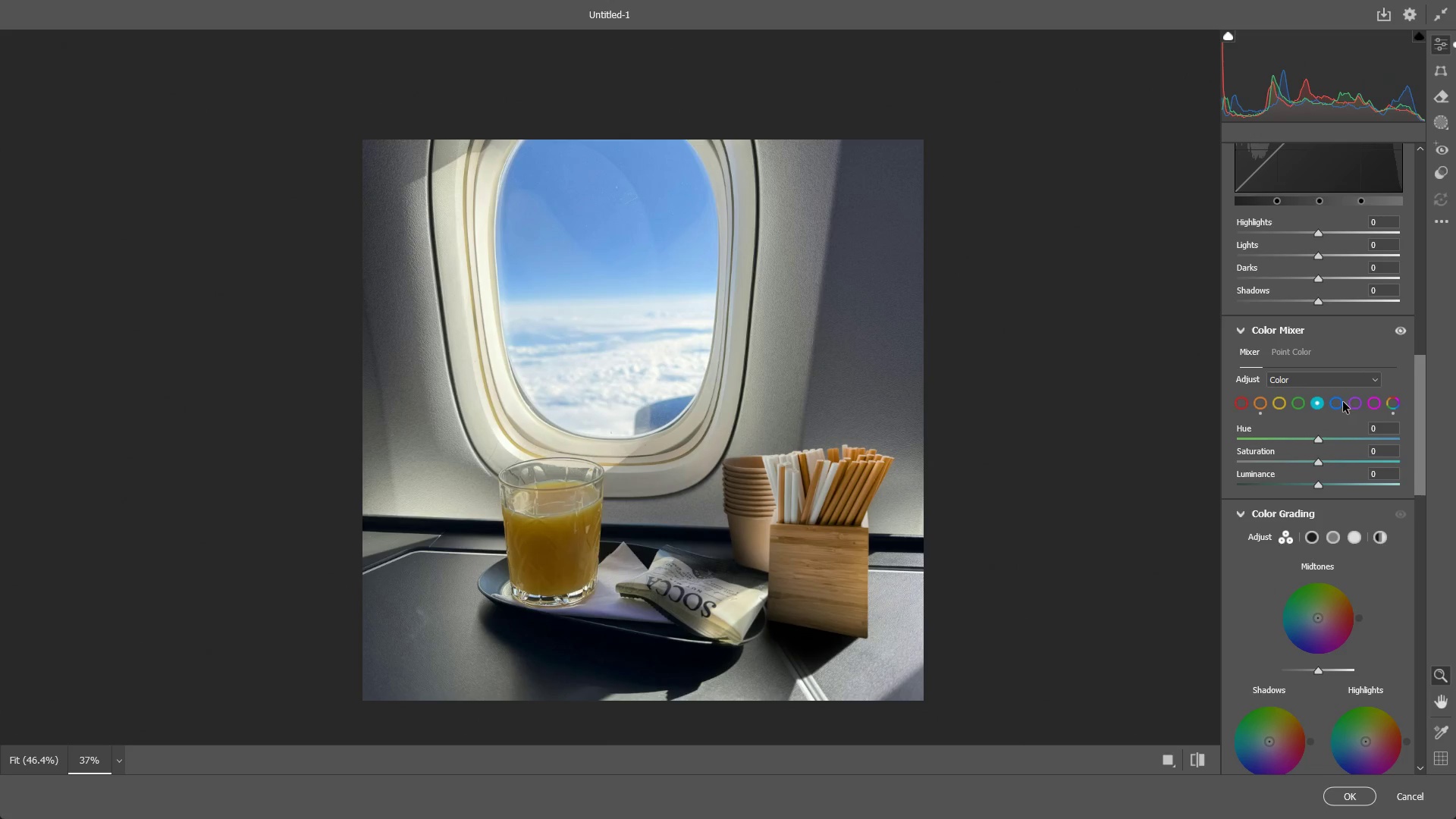 
double_click([1336, 406])
 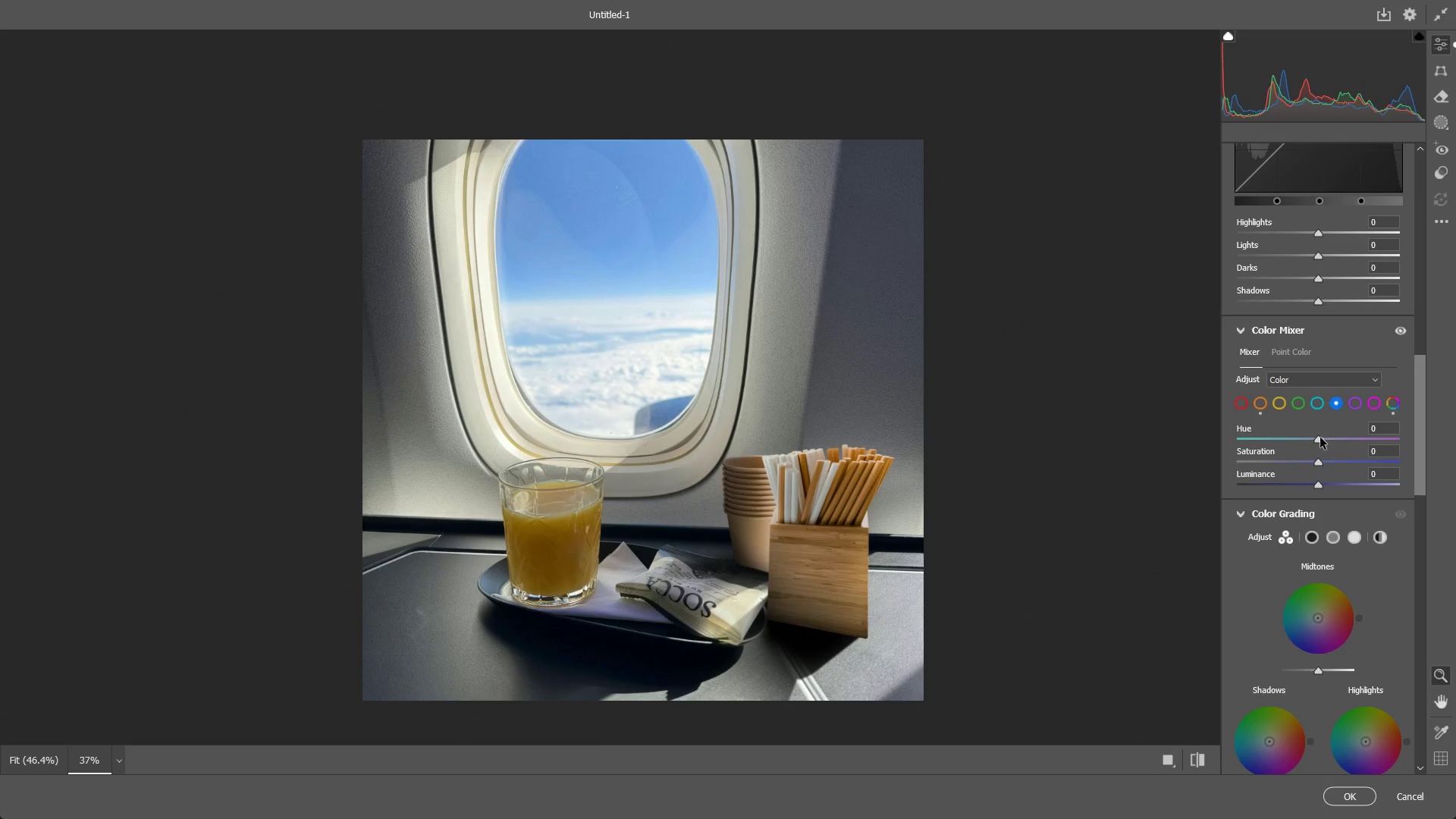 
left_click_drag(start_coordinate=[1332, 446], to_coordinate=[1178, 469])
 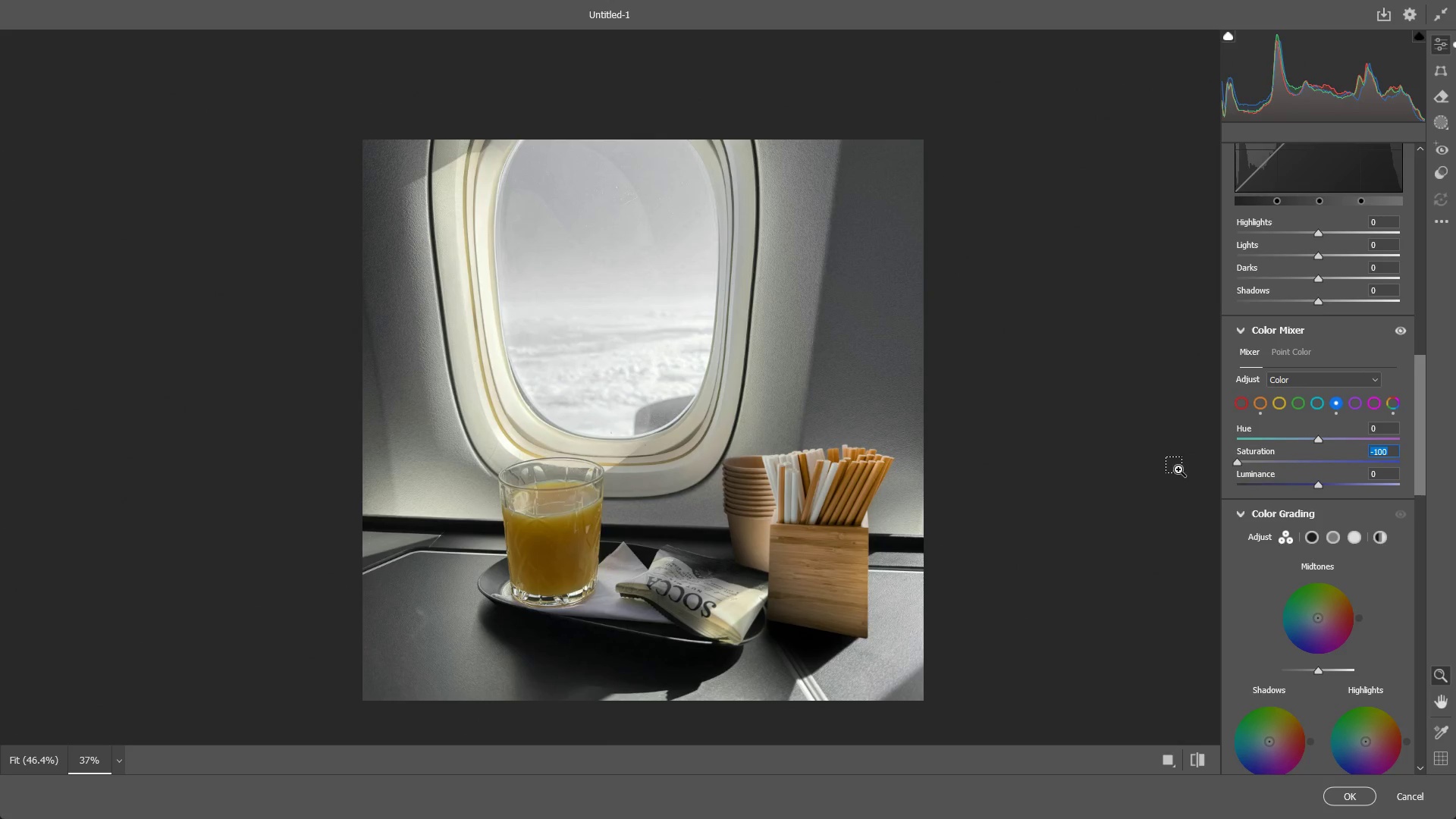 
key(Control+ControlLeft)
 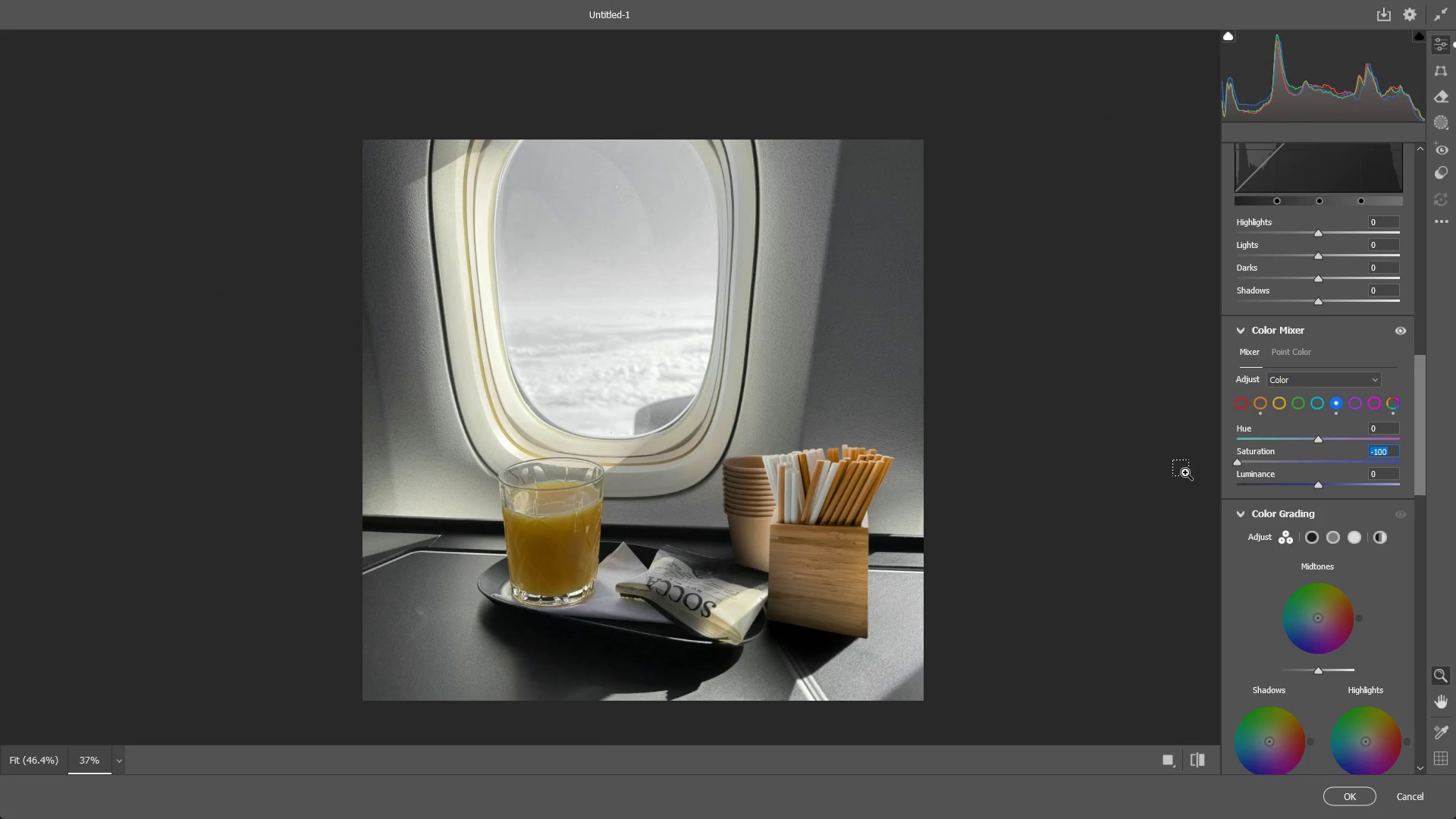 
key(Control+Z)
 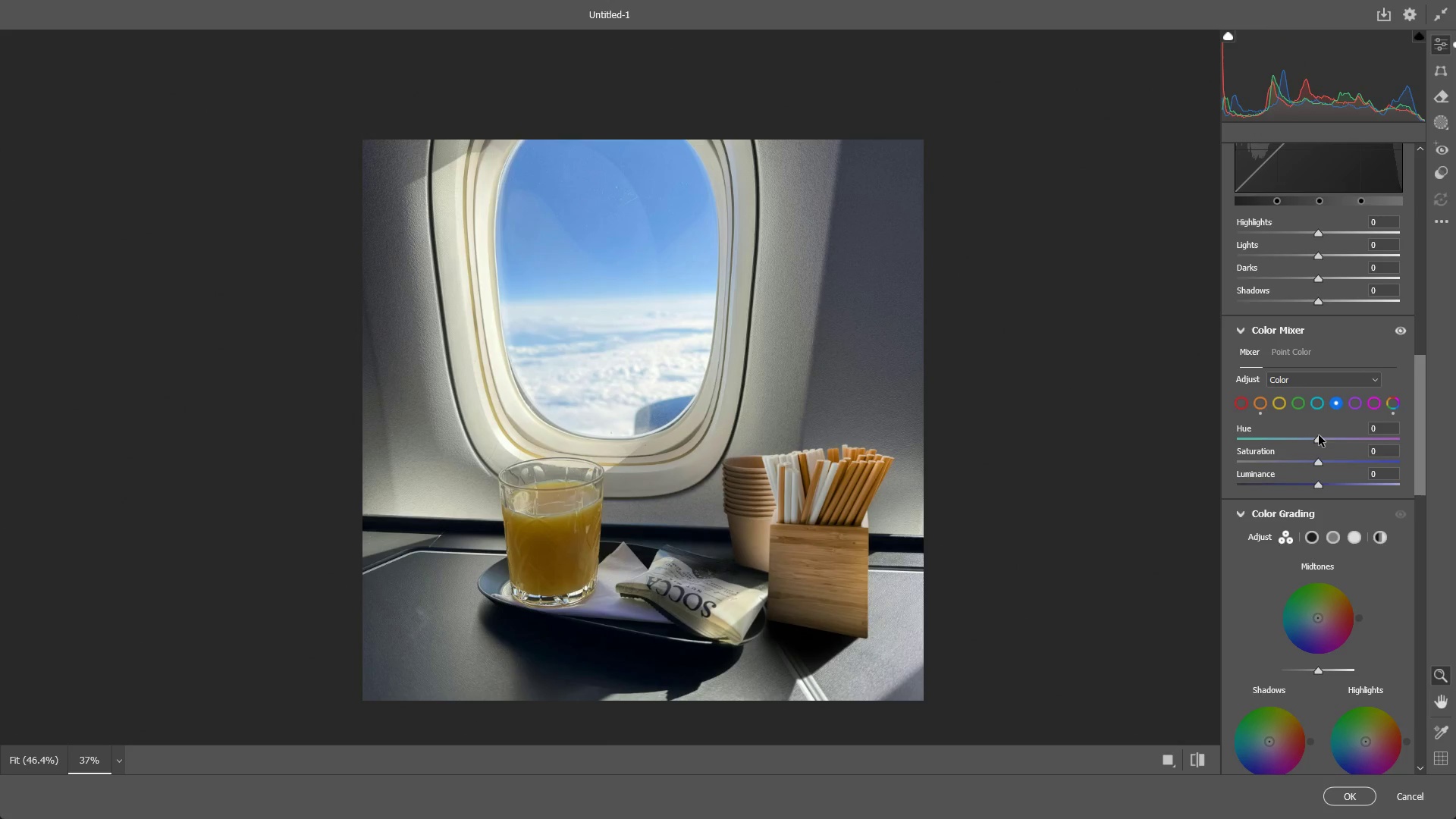 
left_click_drag(start_coordinate=[1320, 440], to_coordinate=[1306, 441])
 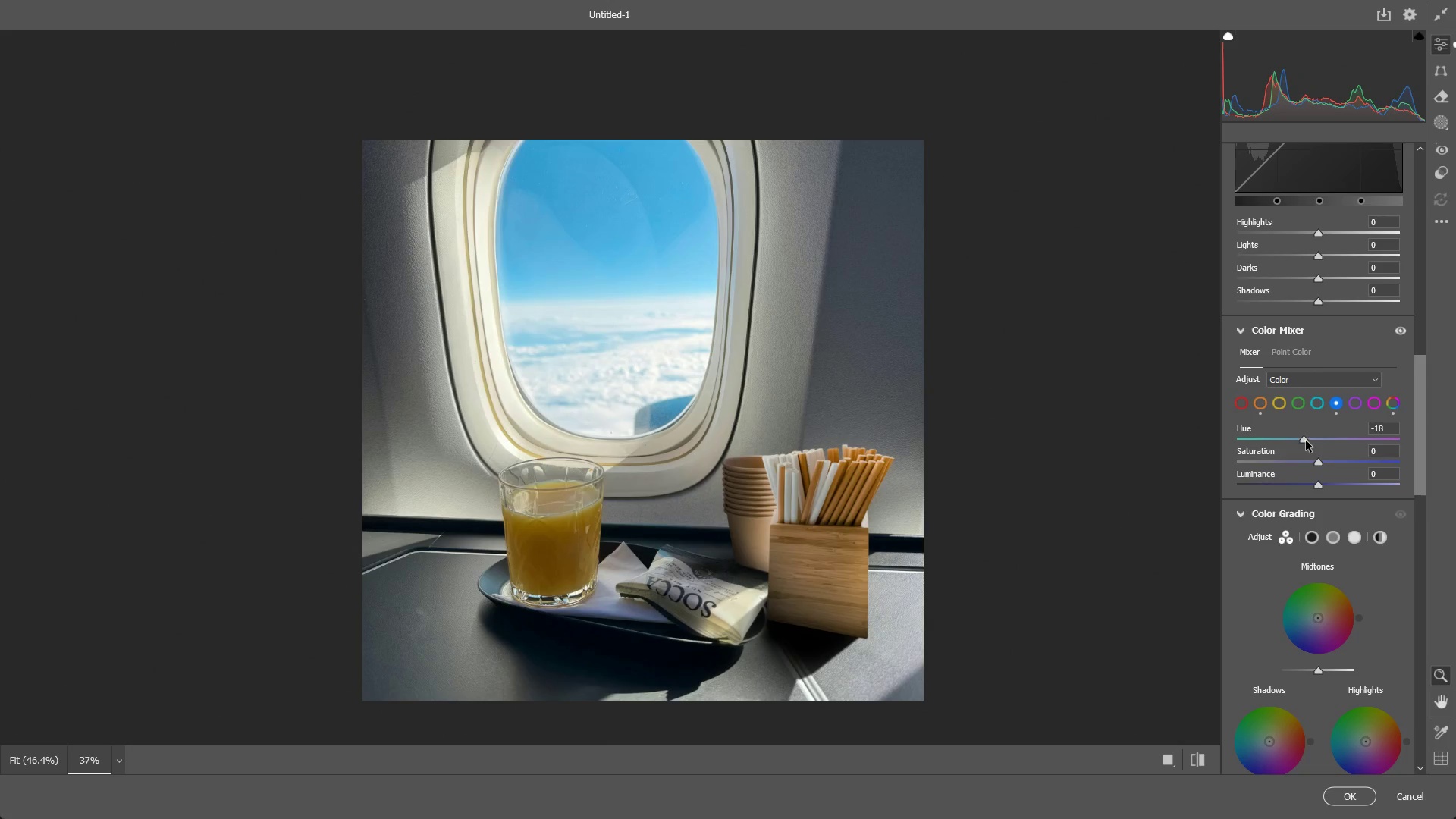 
key(Control+Z)
 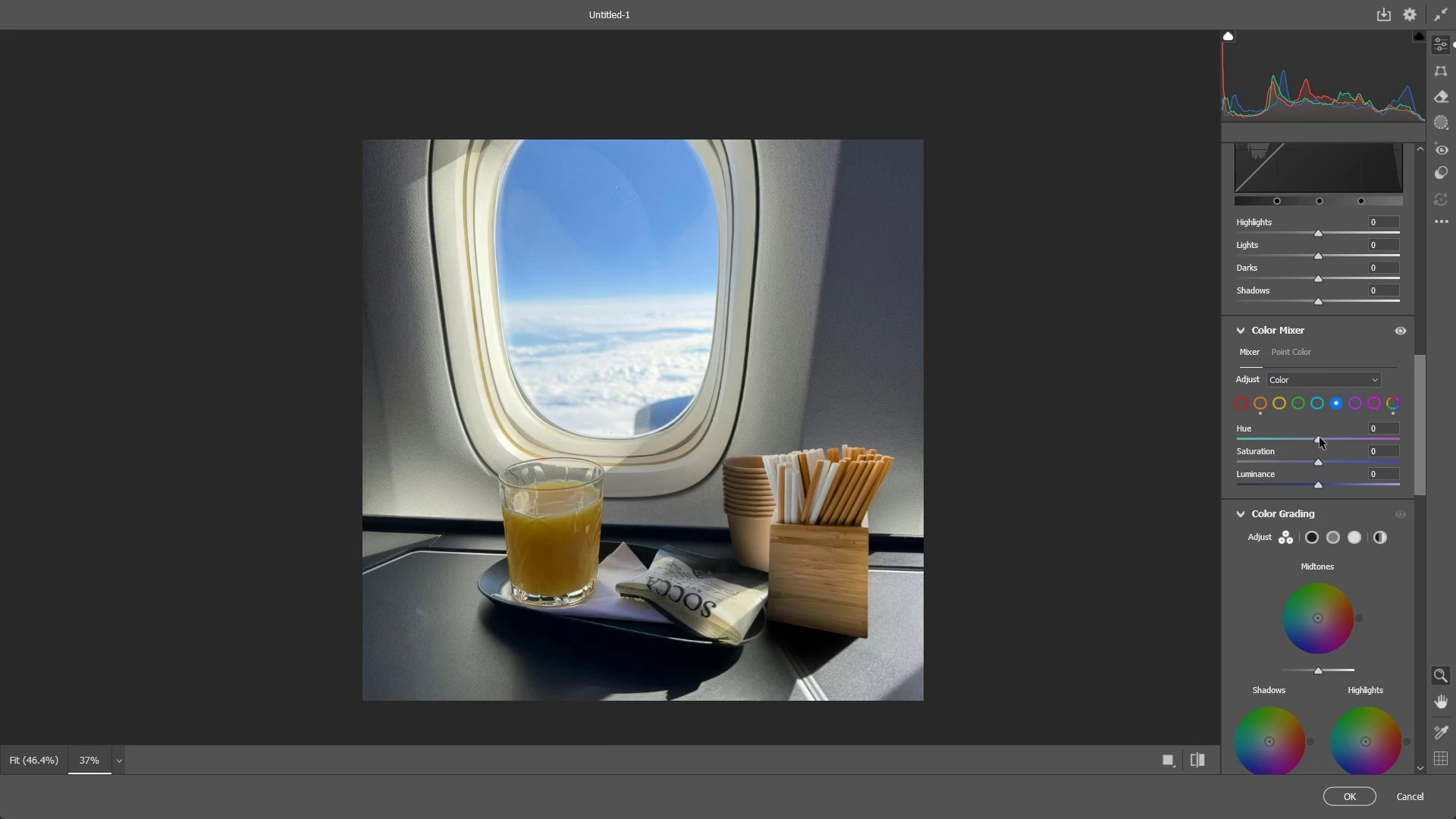 
left_click_drag(start_coordinate=[1318, 441], to_coordinate=[1329, 441])
 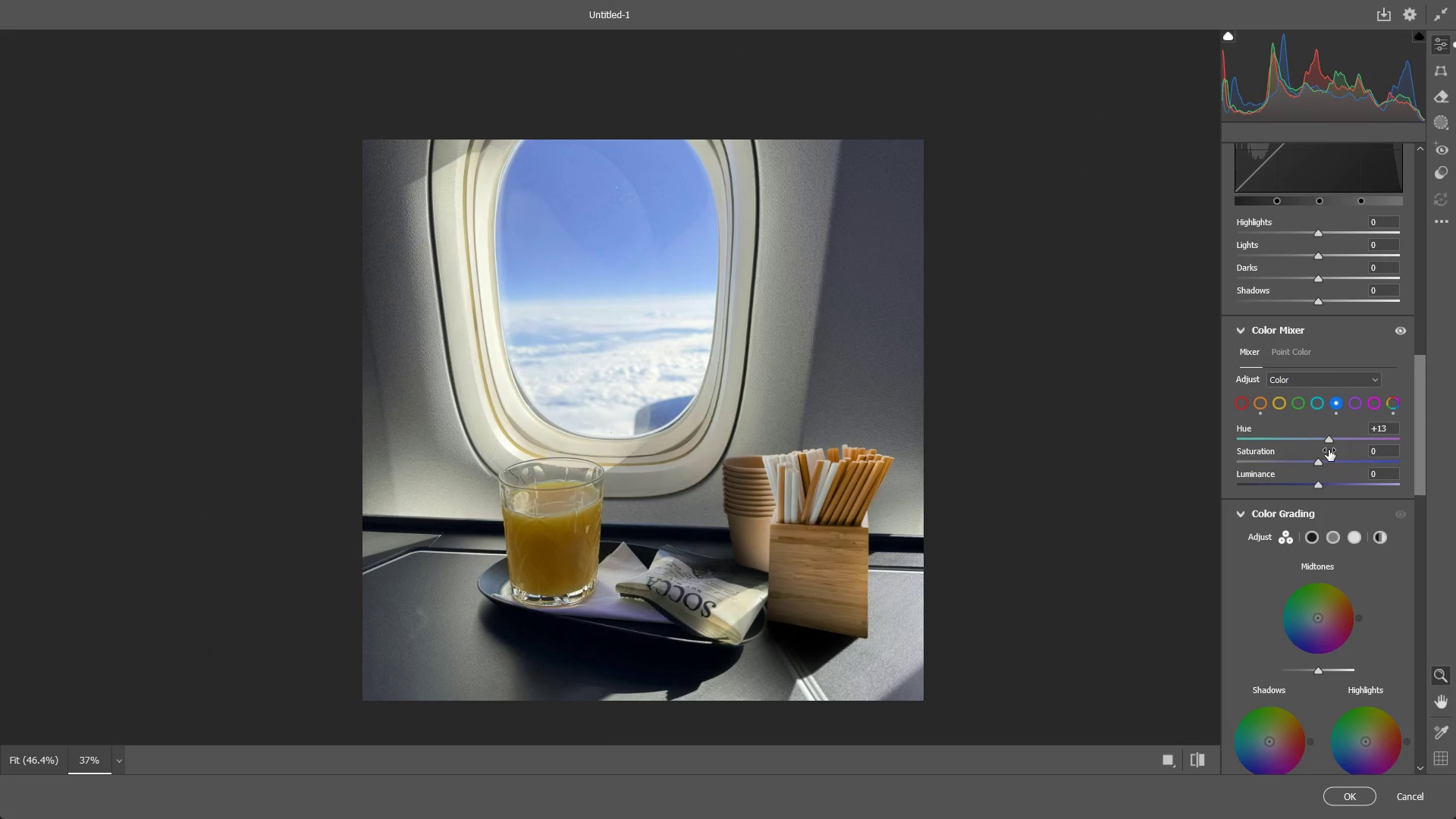 
key(Control+ControlLeft)
 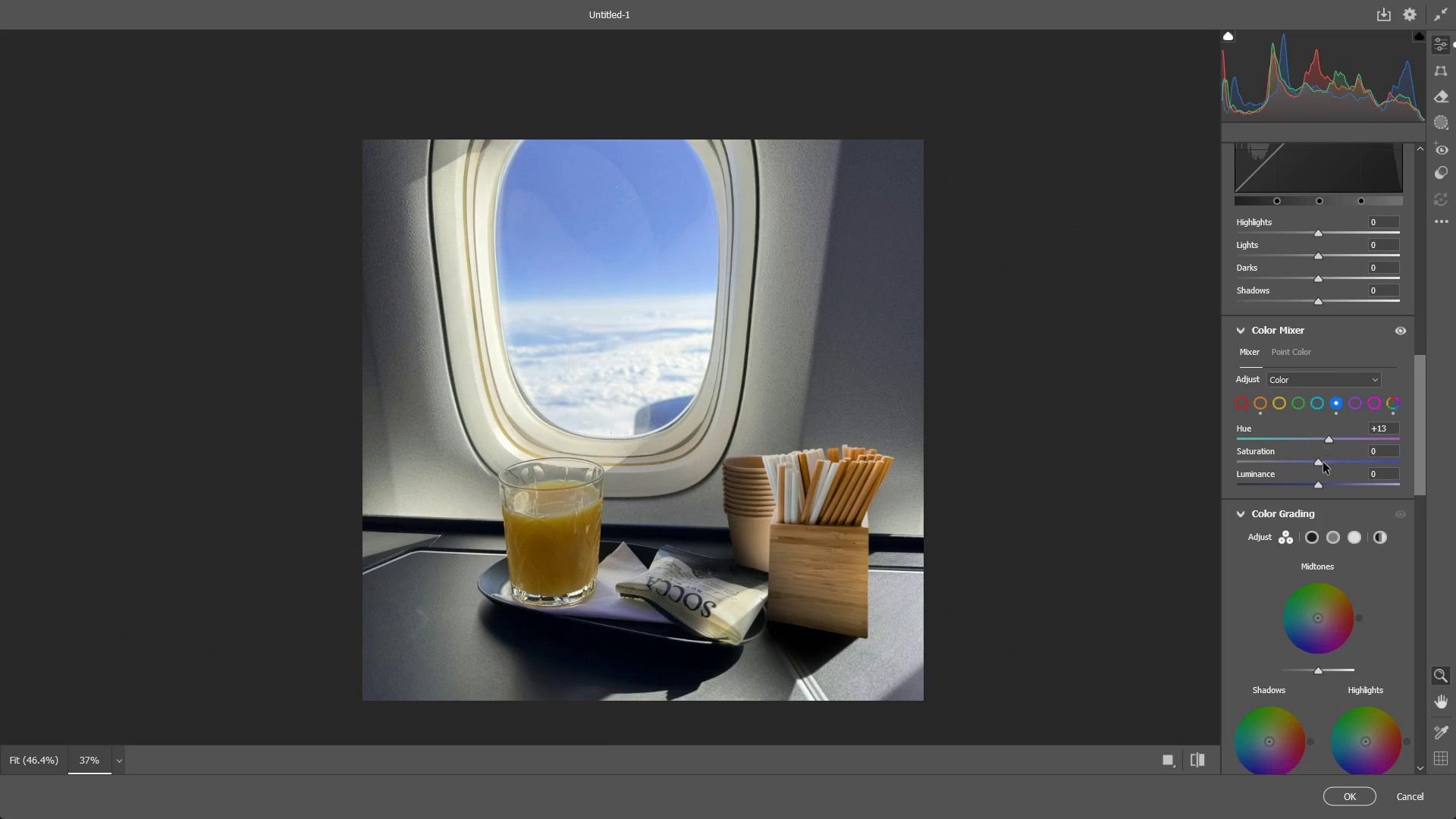 
key(Control+Z)
 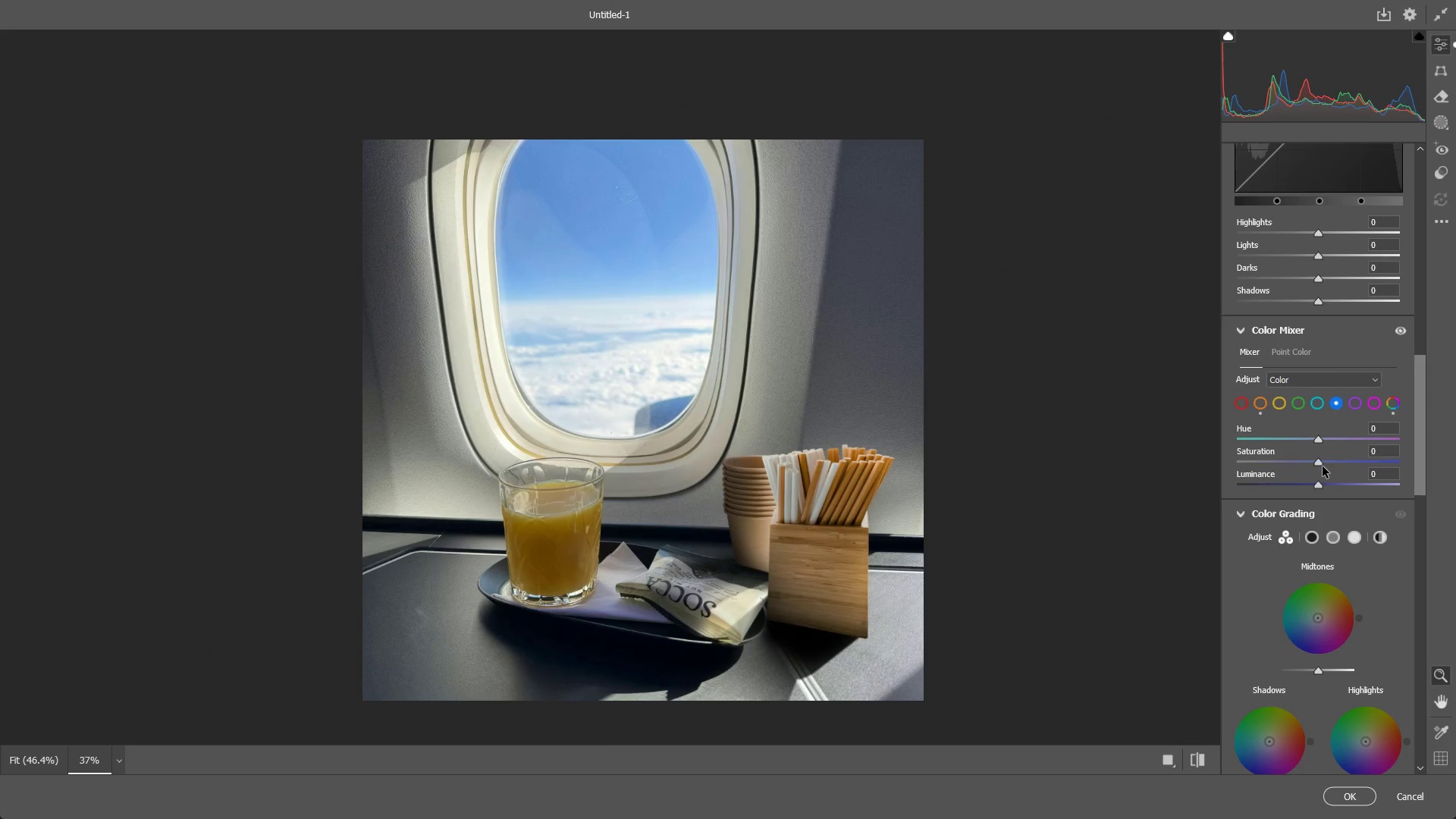 
left_click_drag(start_coordinate=[1321, 461], to_coordinate=[1417, 454])
 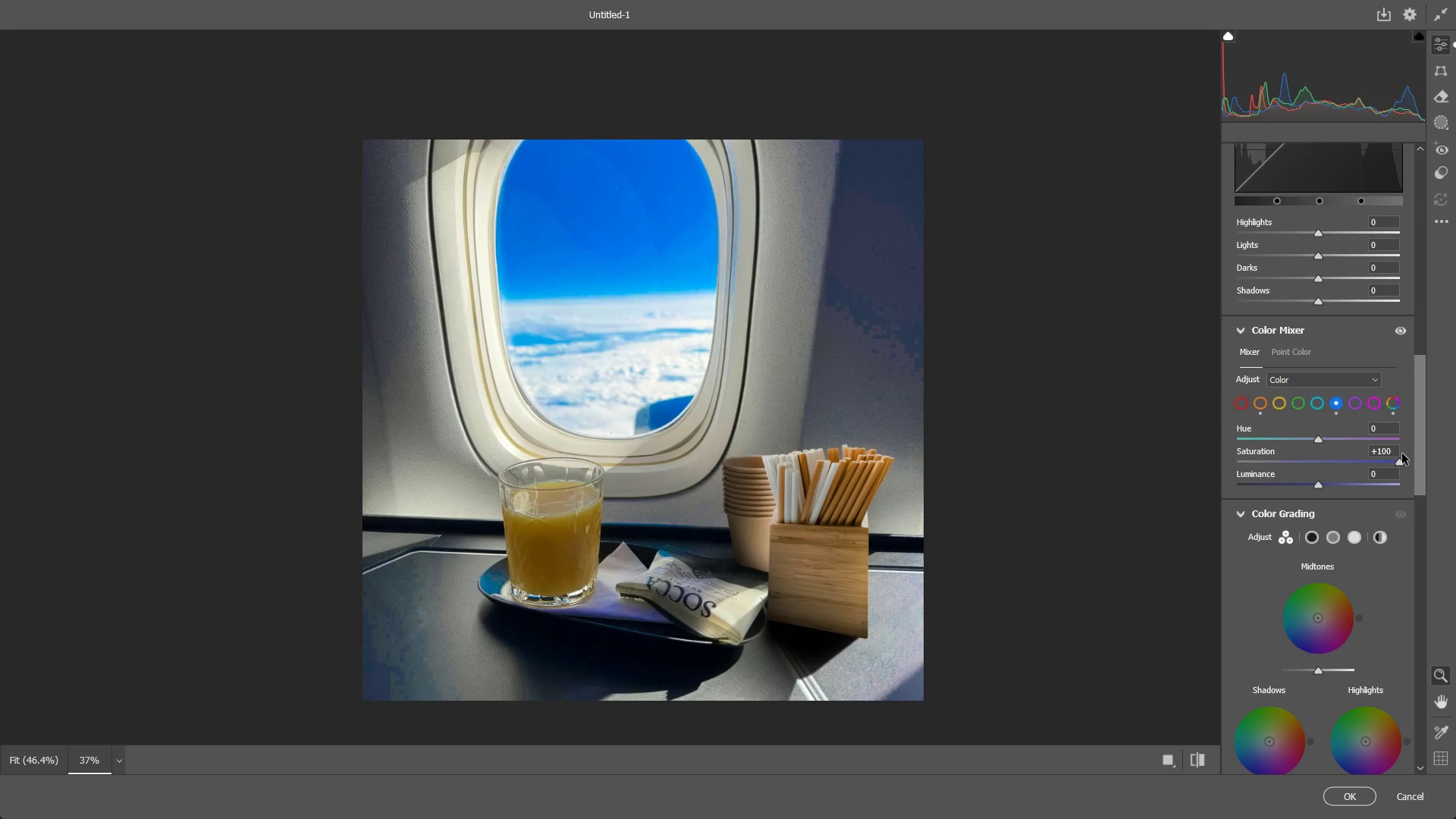 
key(Control+ControlLeft)
 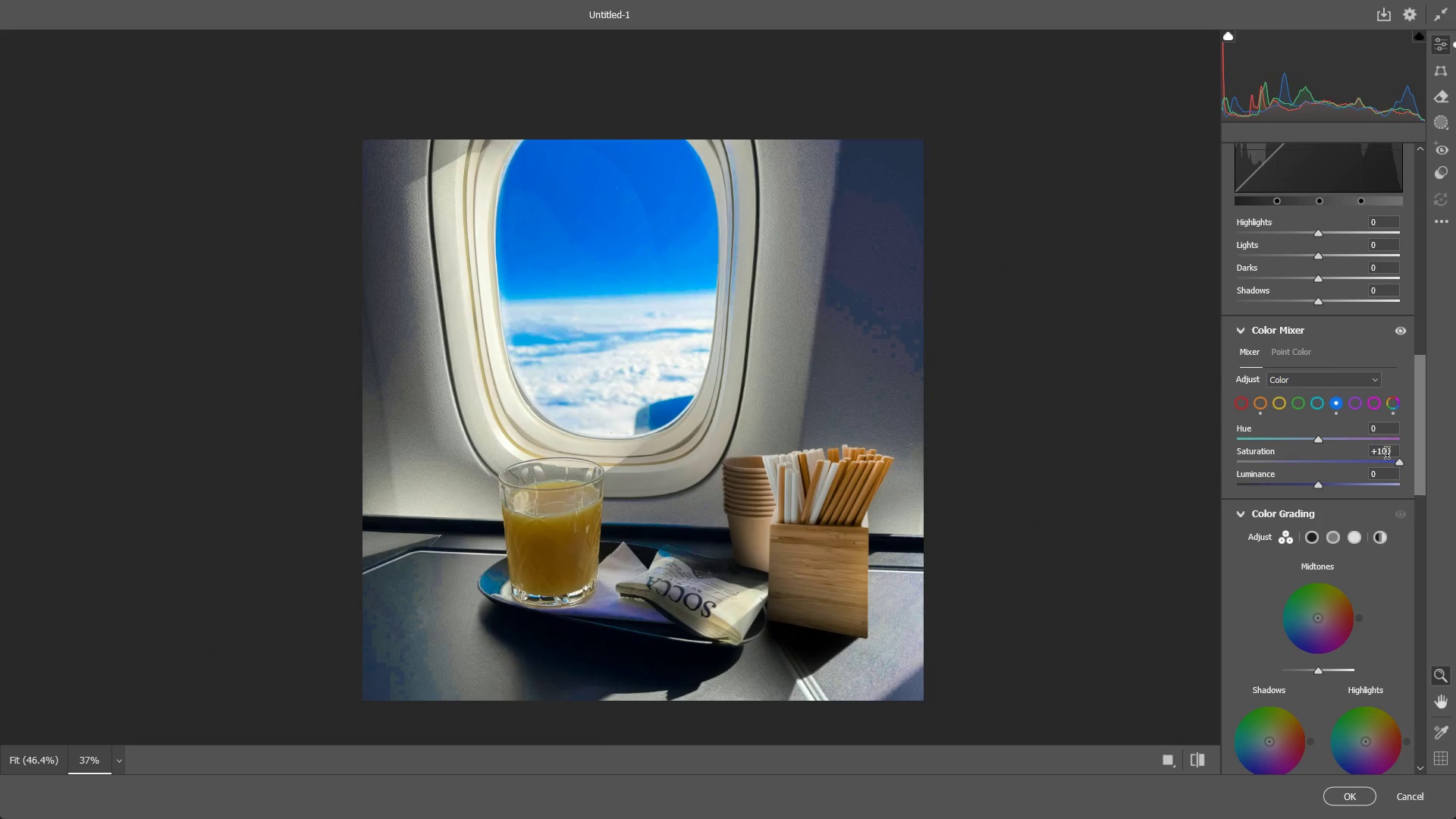 
key(Control+Z)
 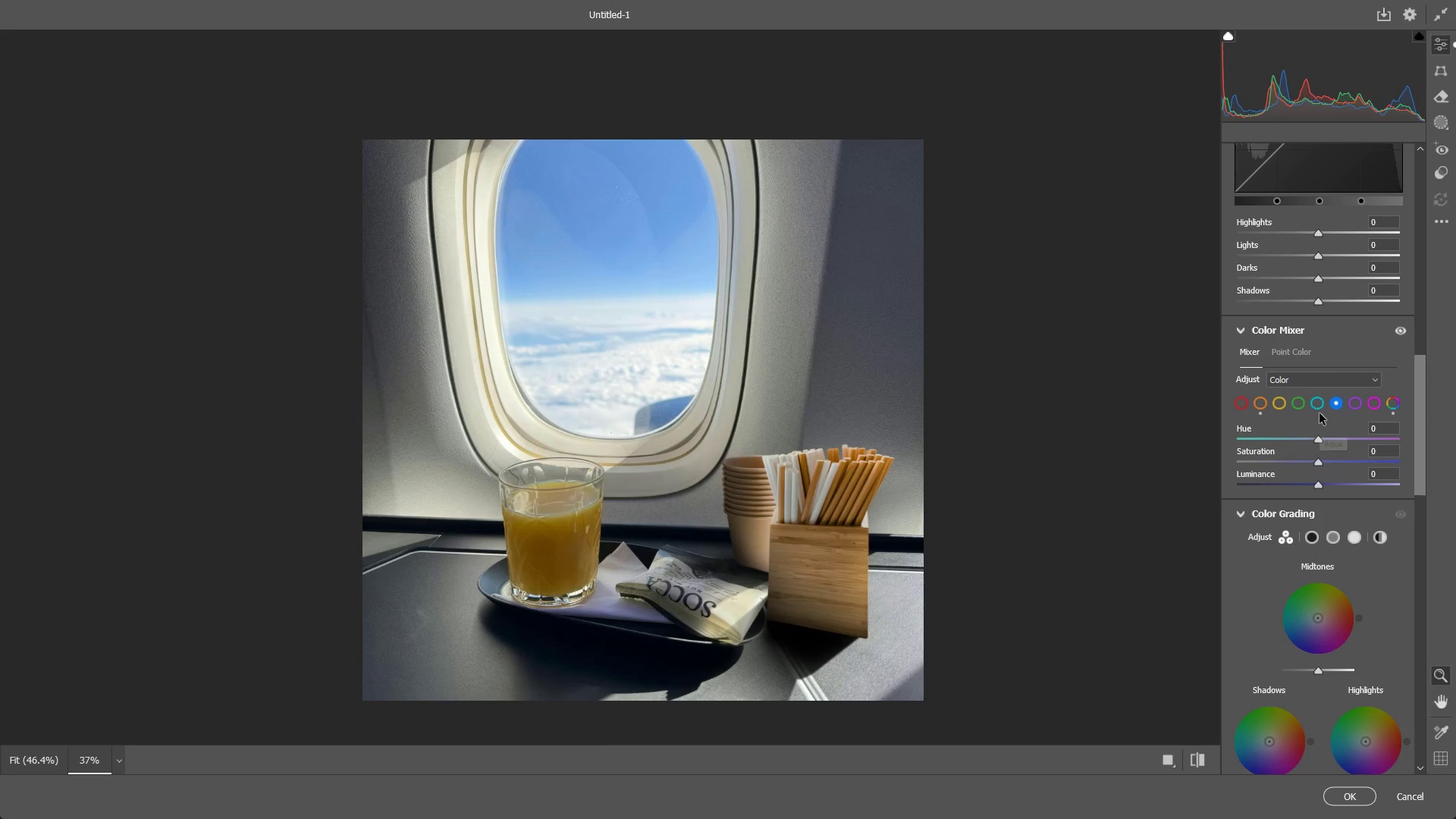 
left_click([1320, 407])
 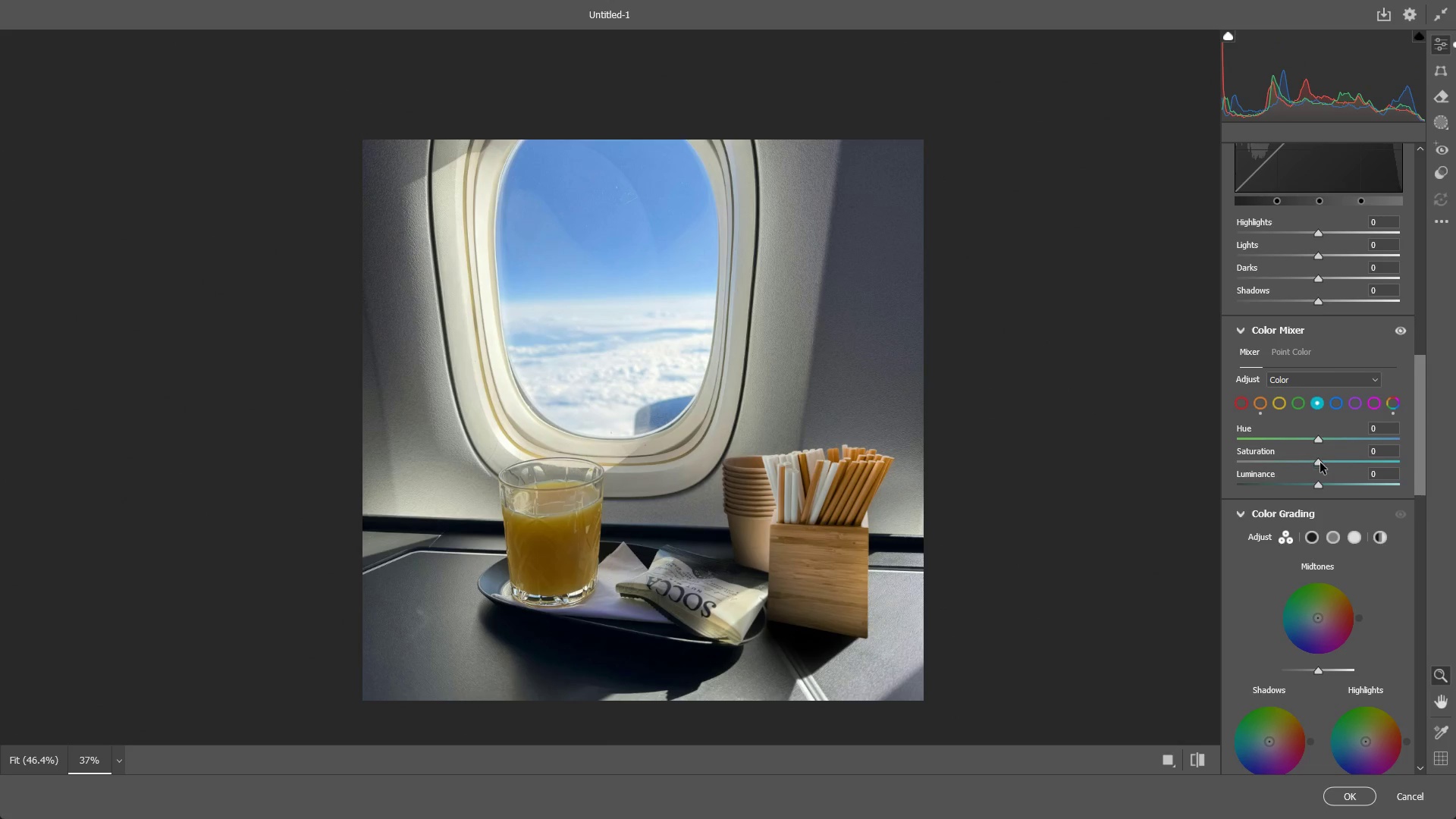 
left_click_drag(start_coordinate=[1320, 464], to_coordinate=[1274, 475])
 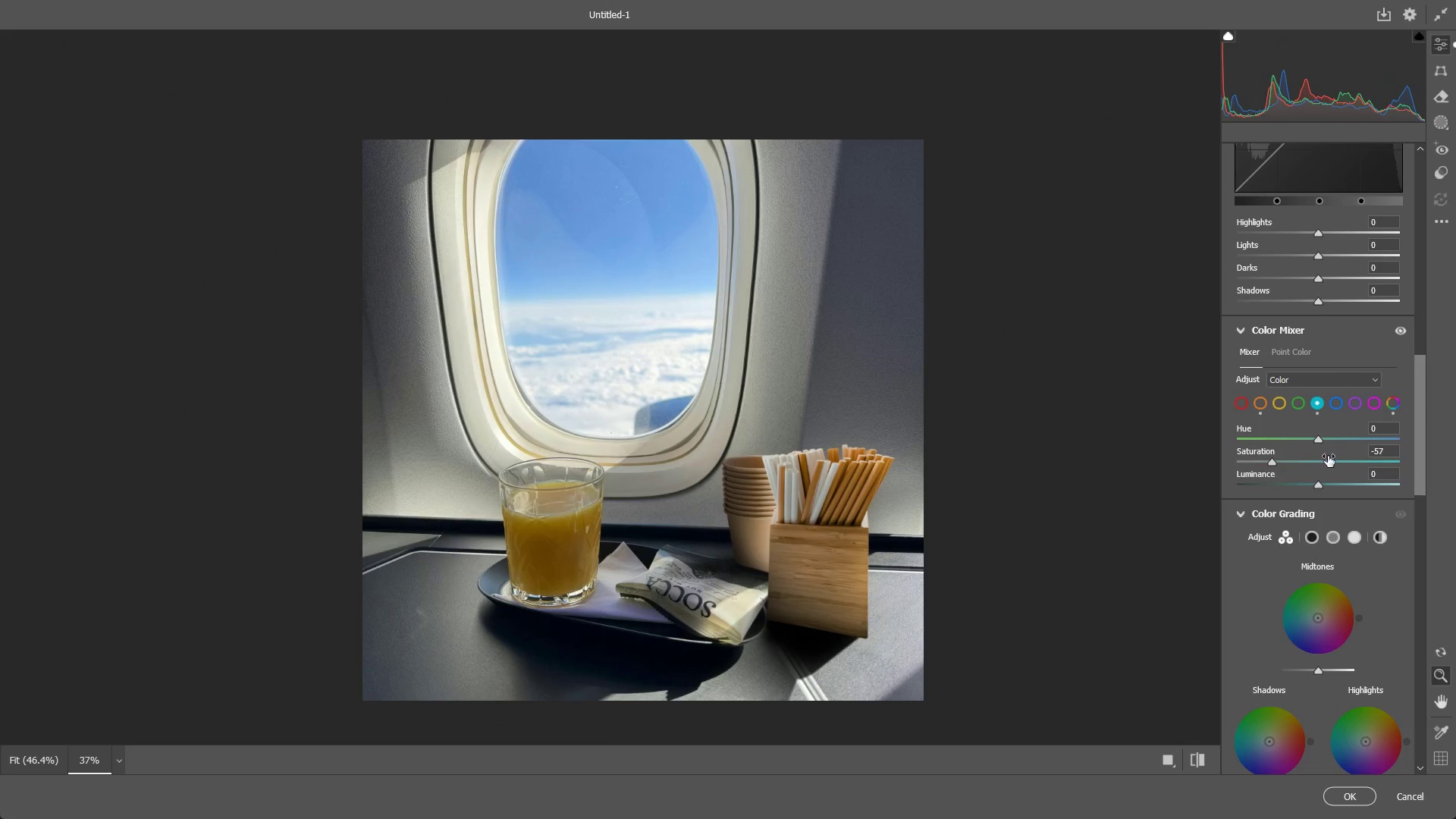 
key(Control+ControlLeft)
 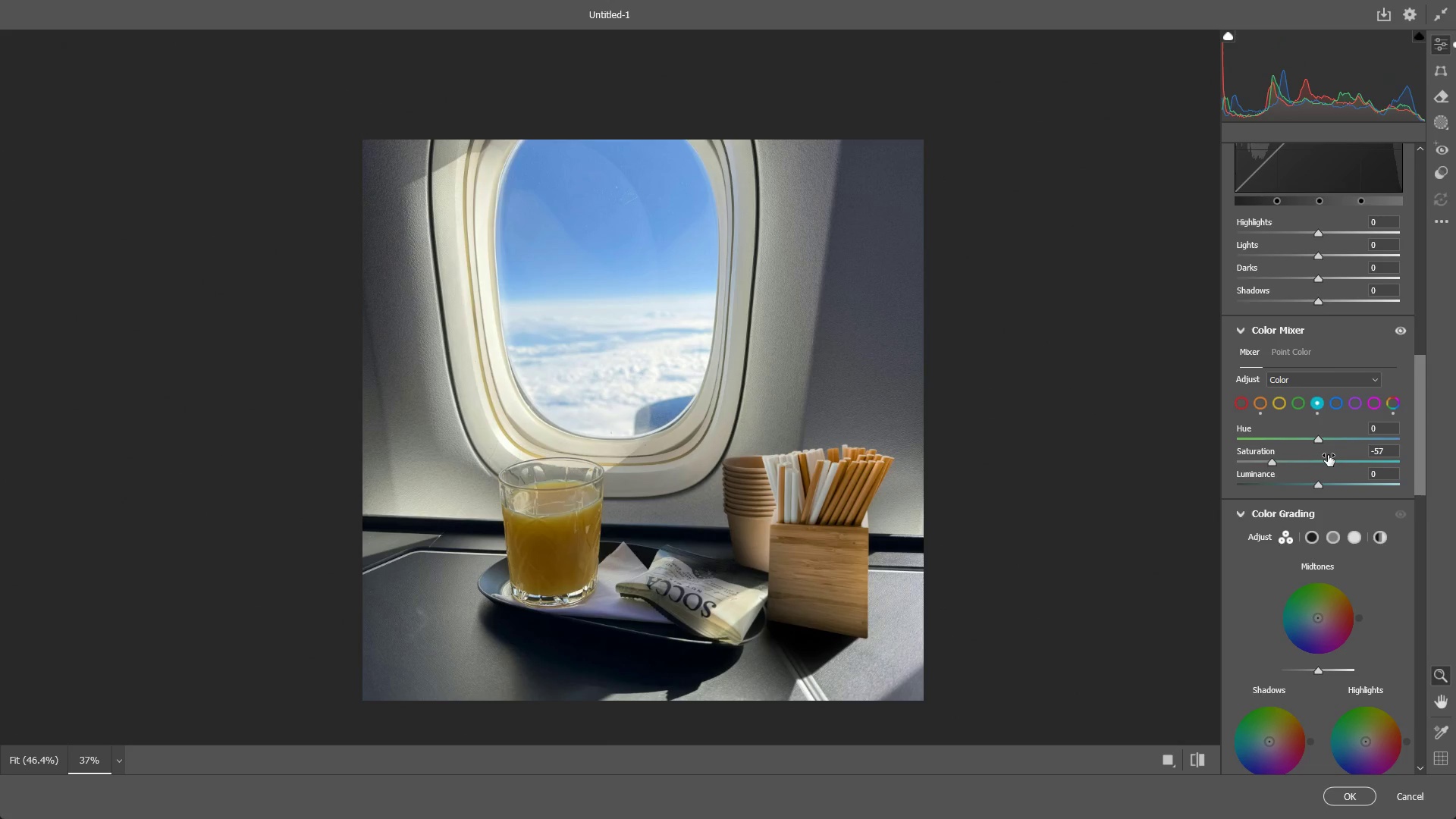 
key(Control+Z)
 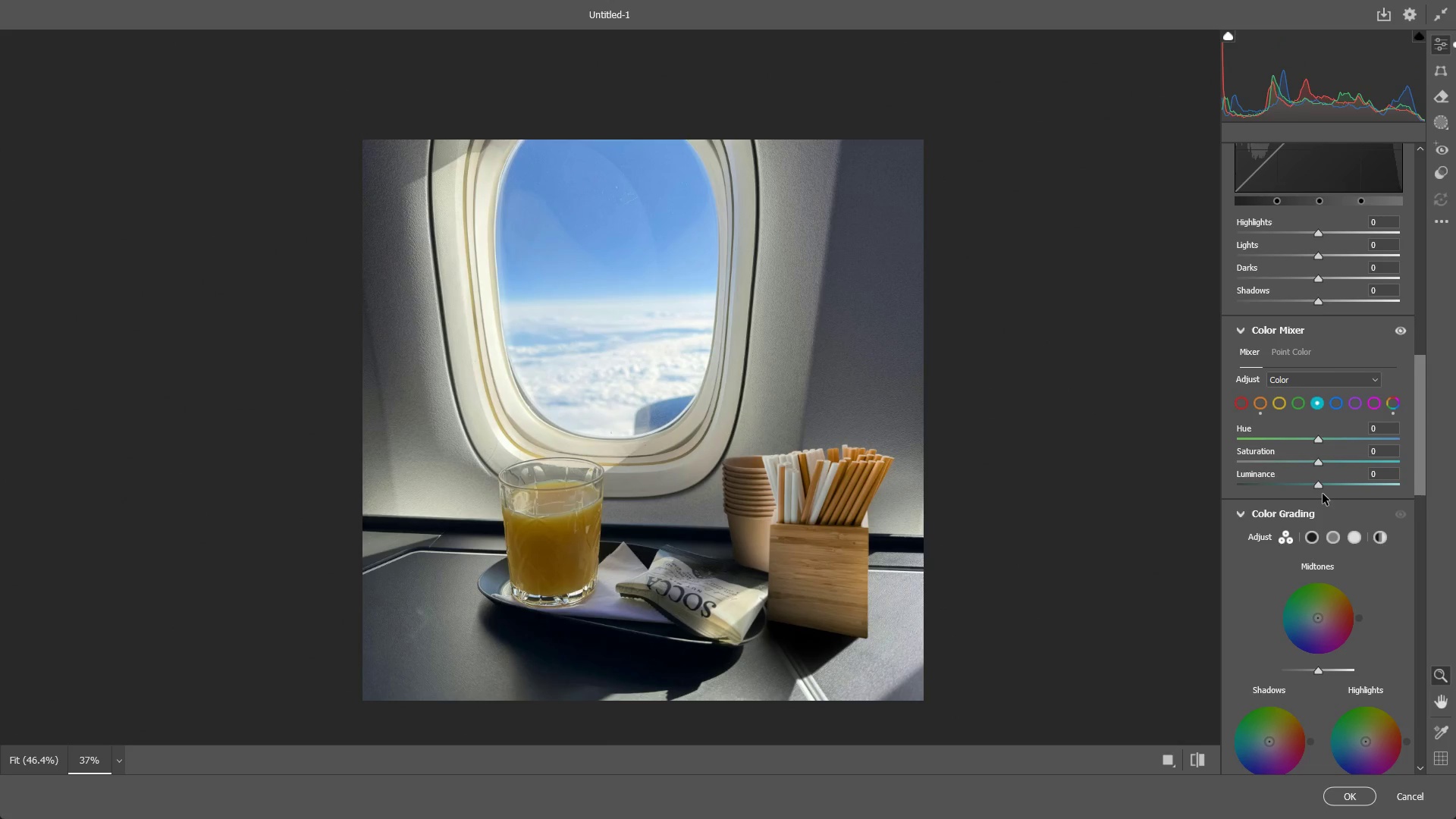 
left_click_drag(start_coordinate=[1315, 482], to_coordinate=[1291, 482])
 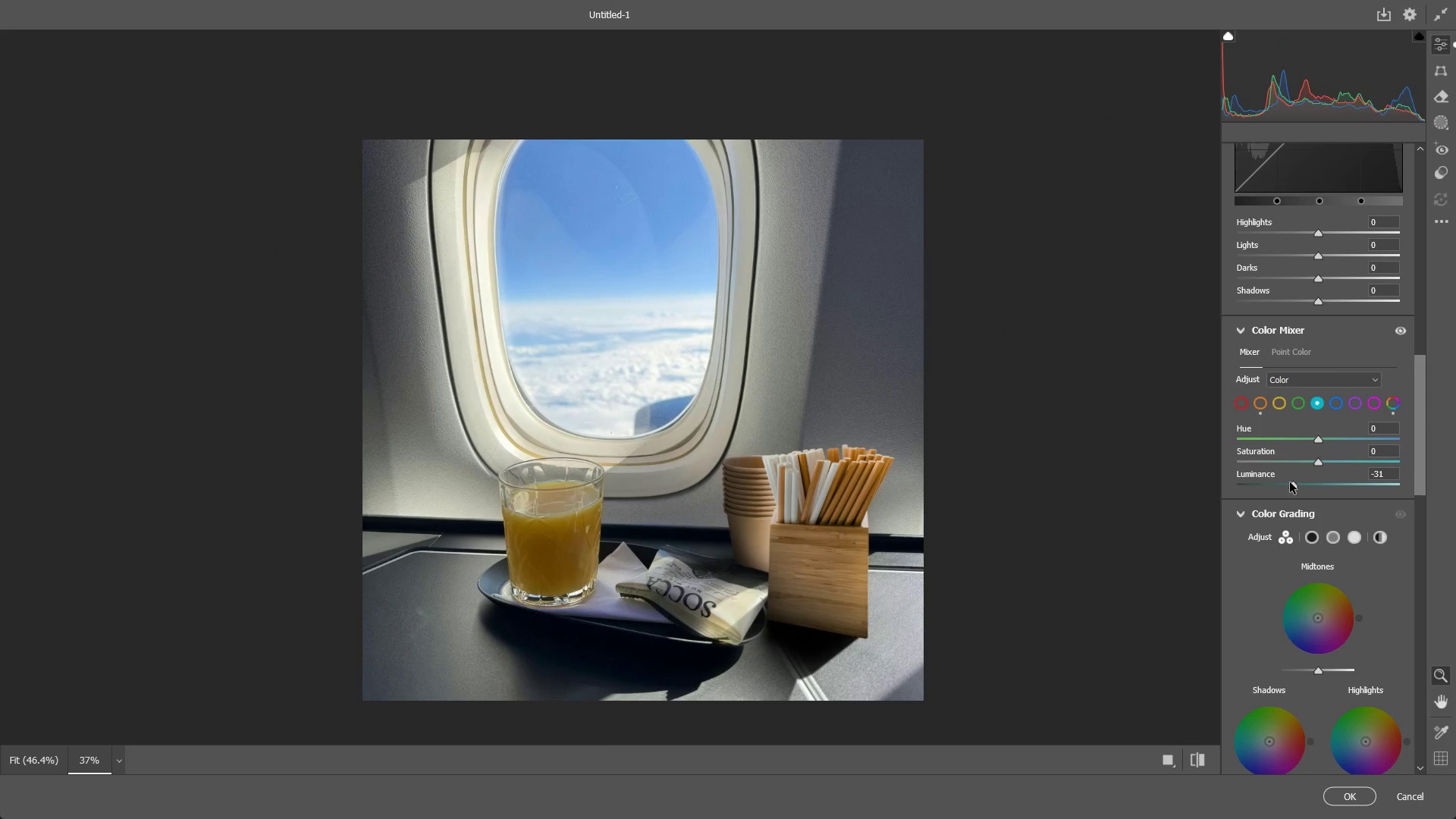 
key(Control+ControlLeft)
 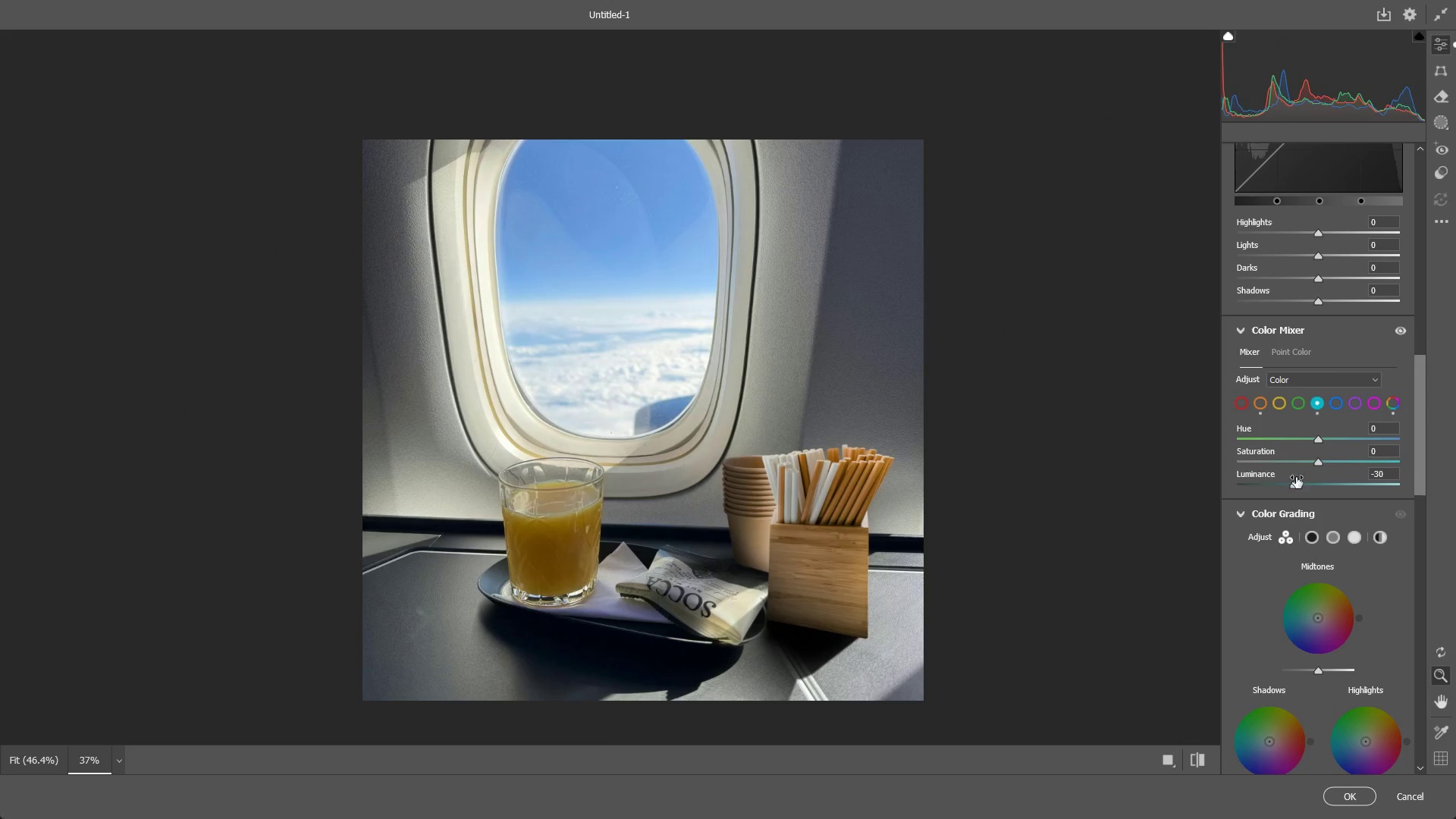 
key(Control+Z)
 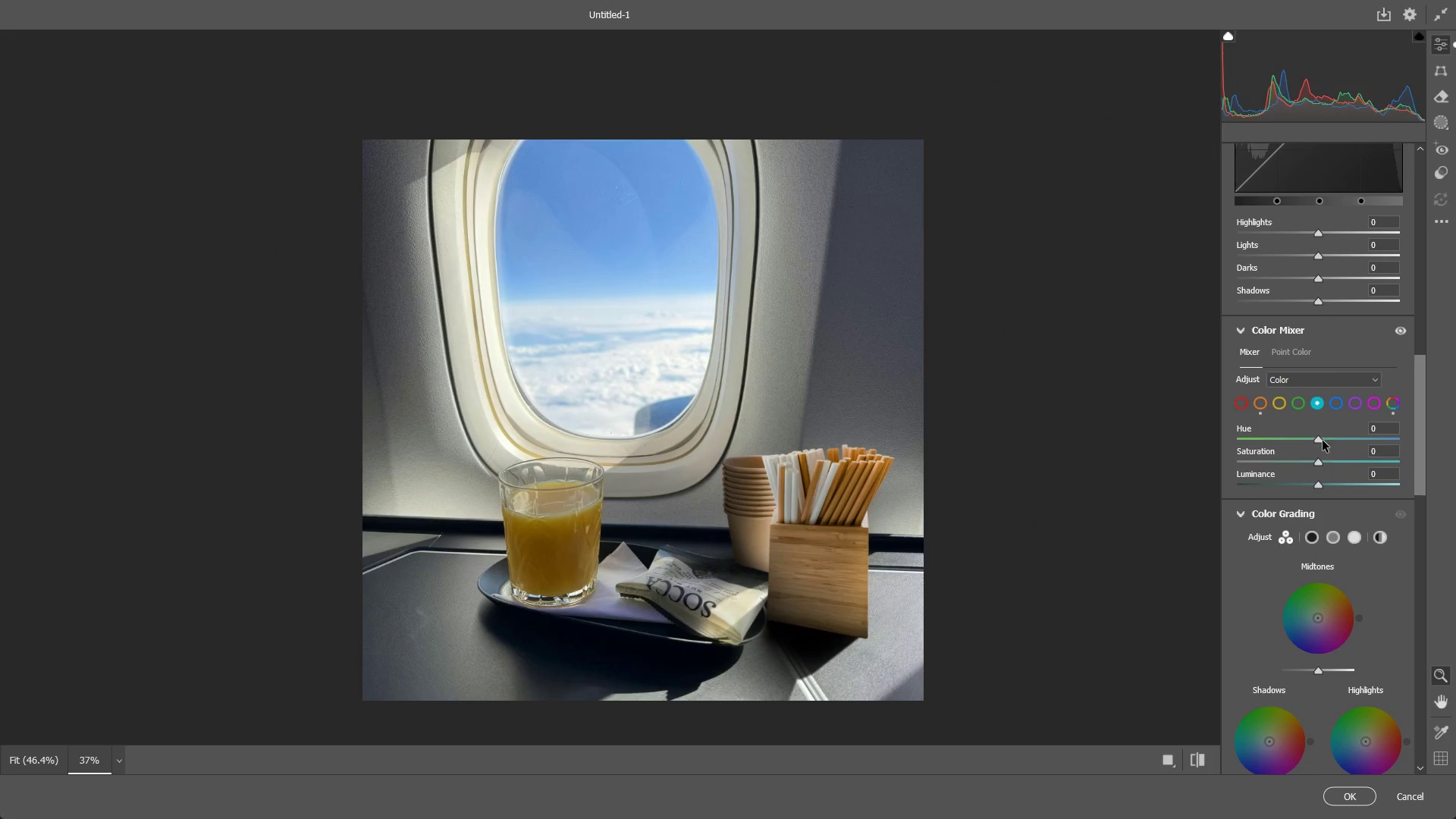 
left_click_drag(start_coordinate=[1315, 435], to_coordinate=[1371, 436])
 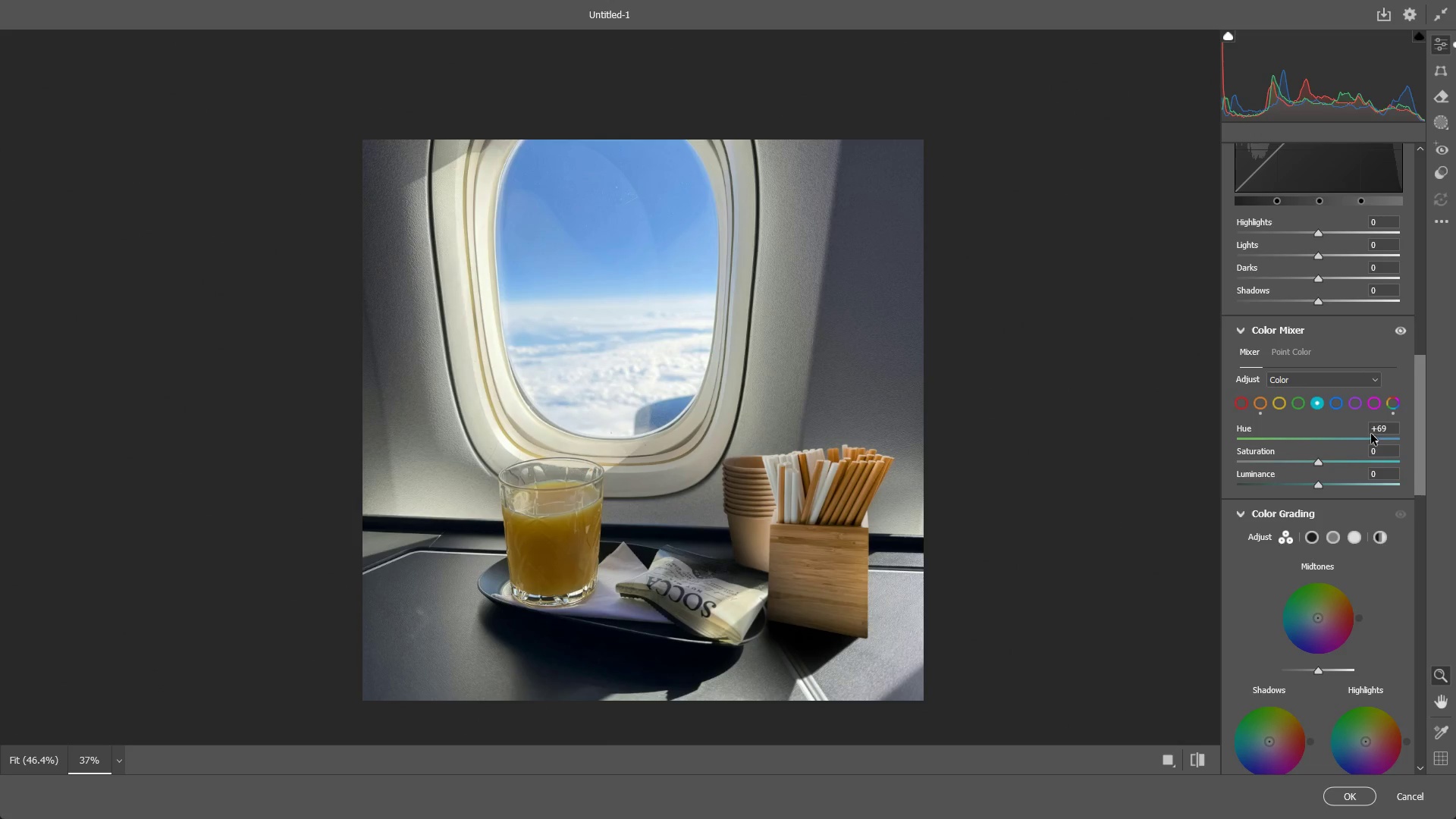 
key(Control+ControlLeft)
 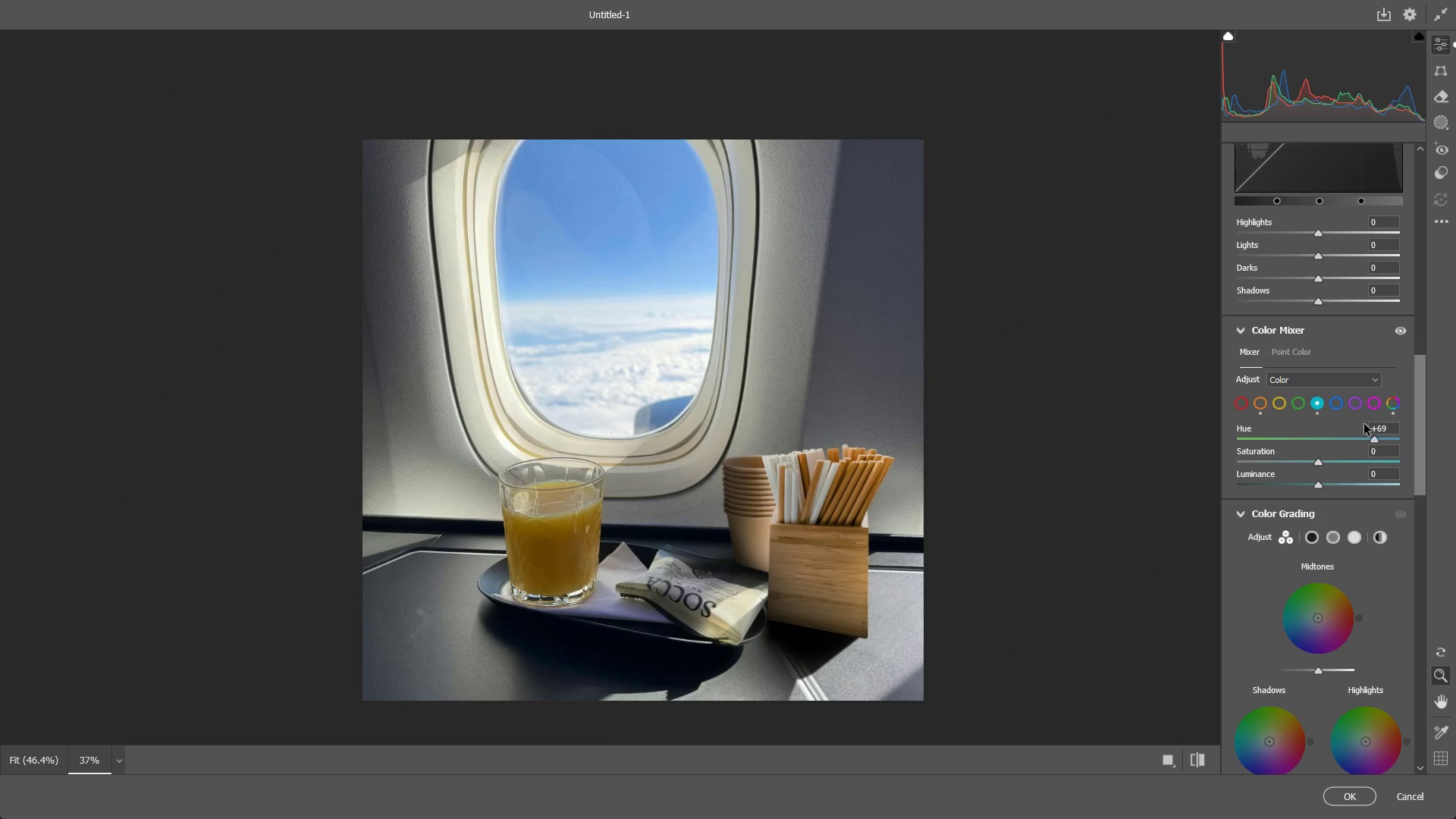 
key(Control+Z)
 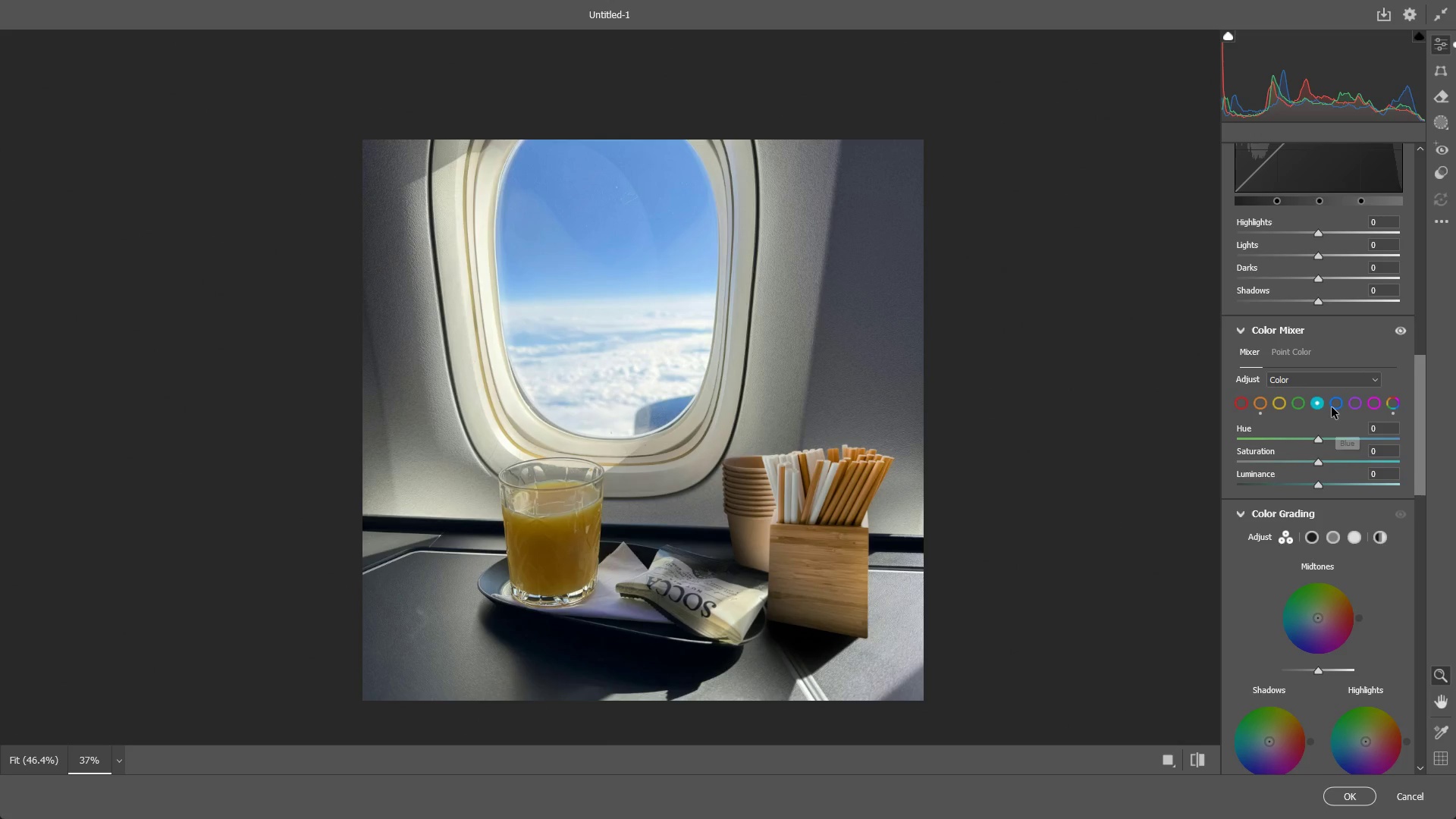 
left_click([1332, 407])
 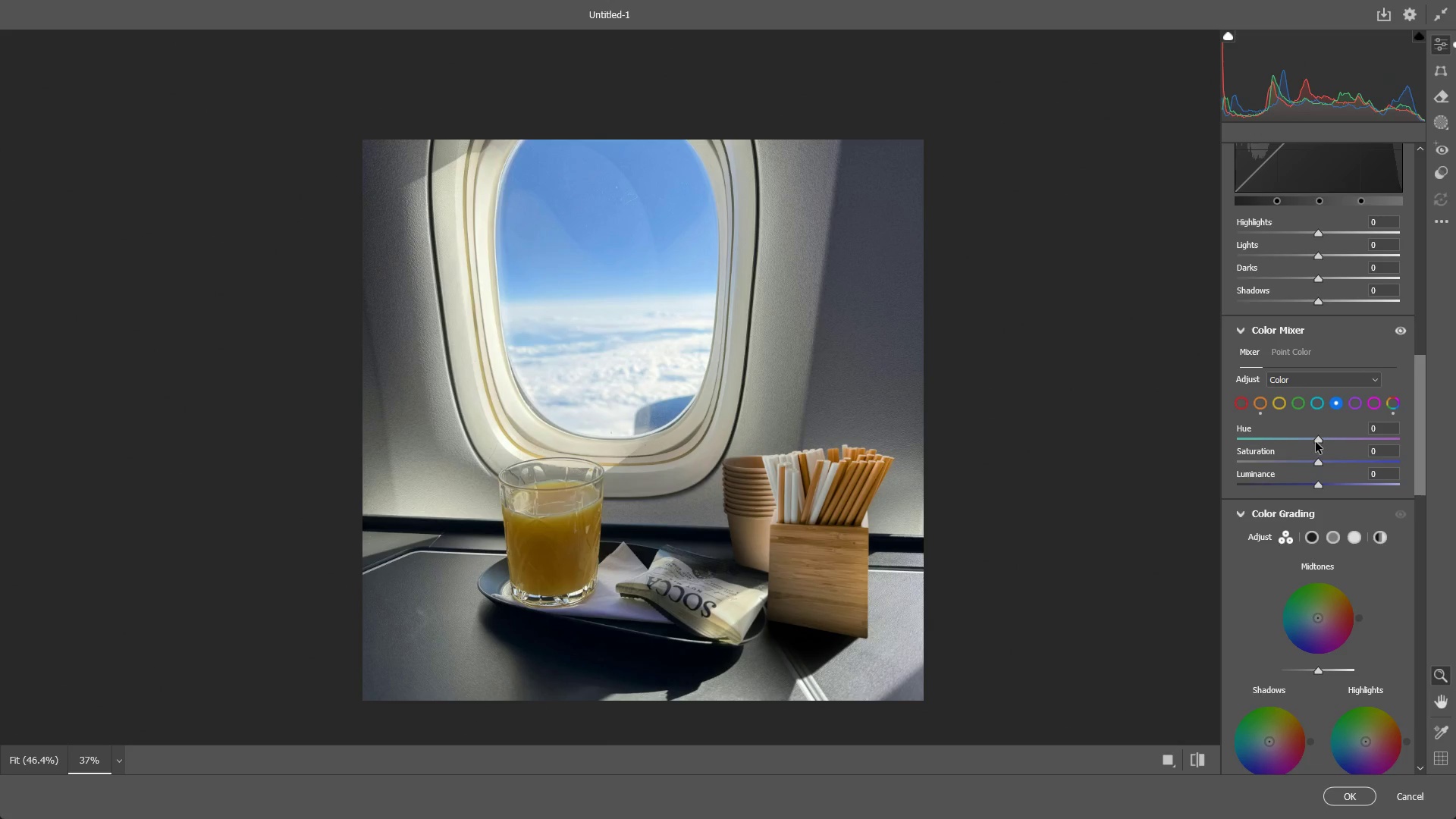 
left_click_drag(start_coordinate=[1321, 434], to_coordinate=[1331, 438])
 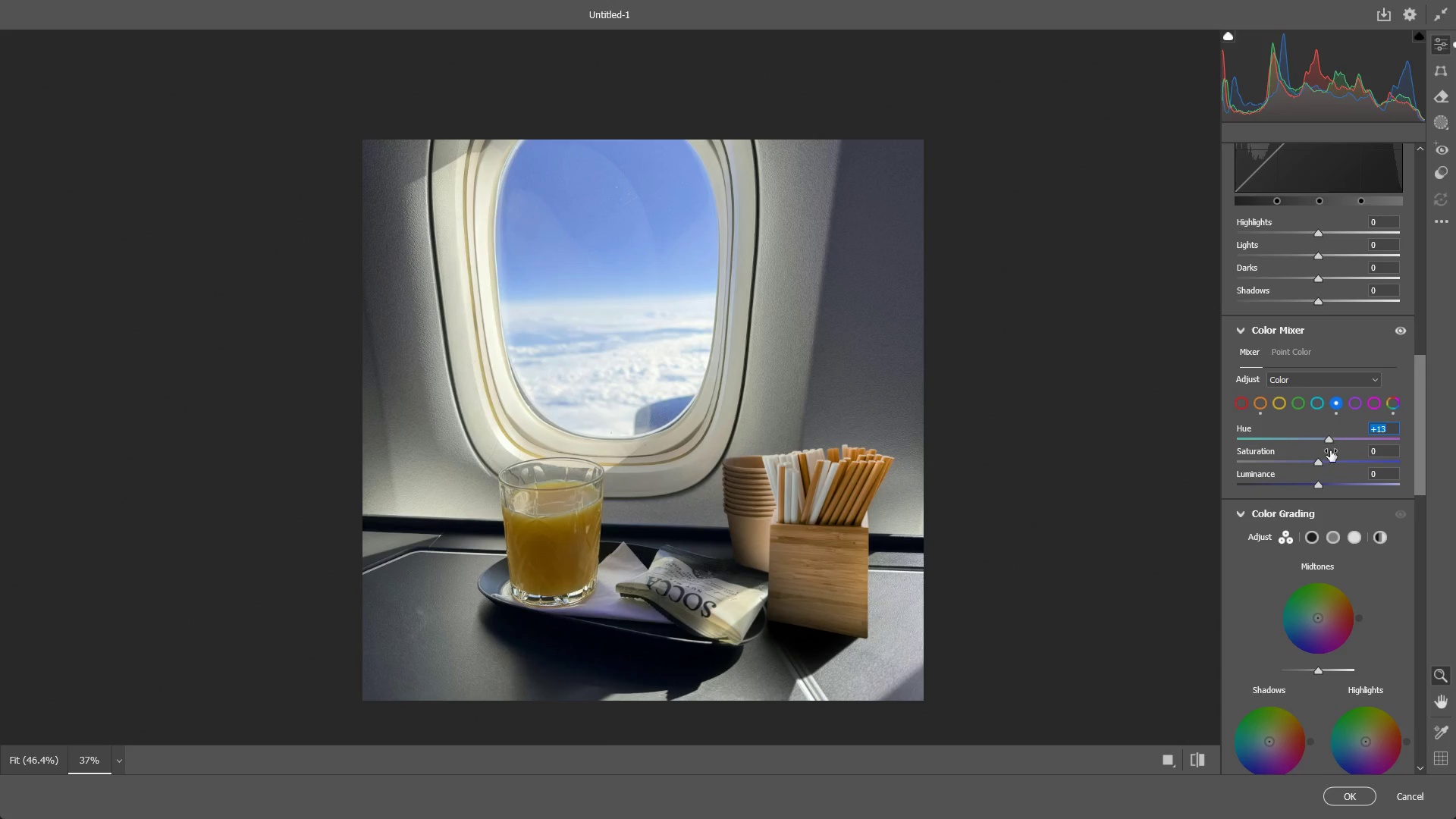 
key(Control+ControlLeft)
 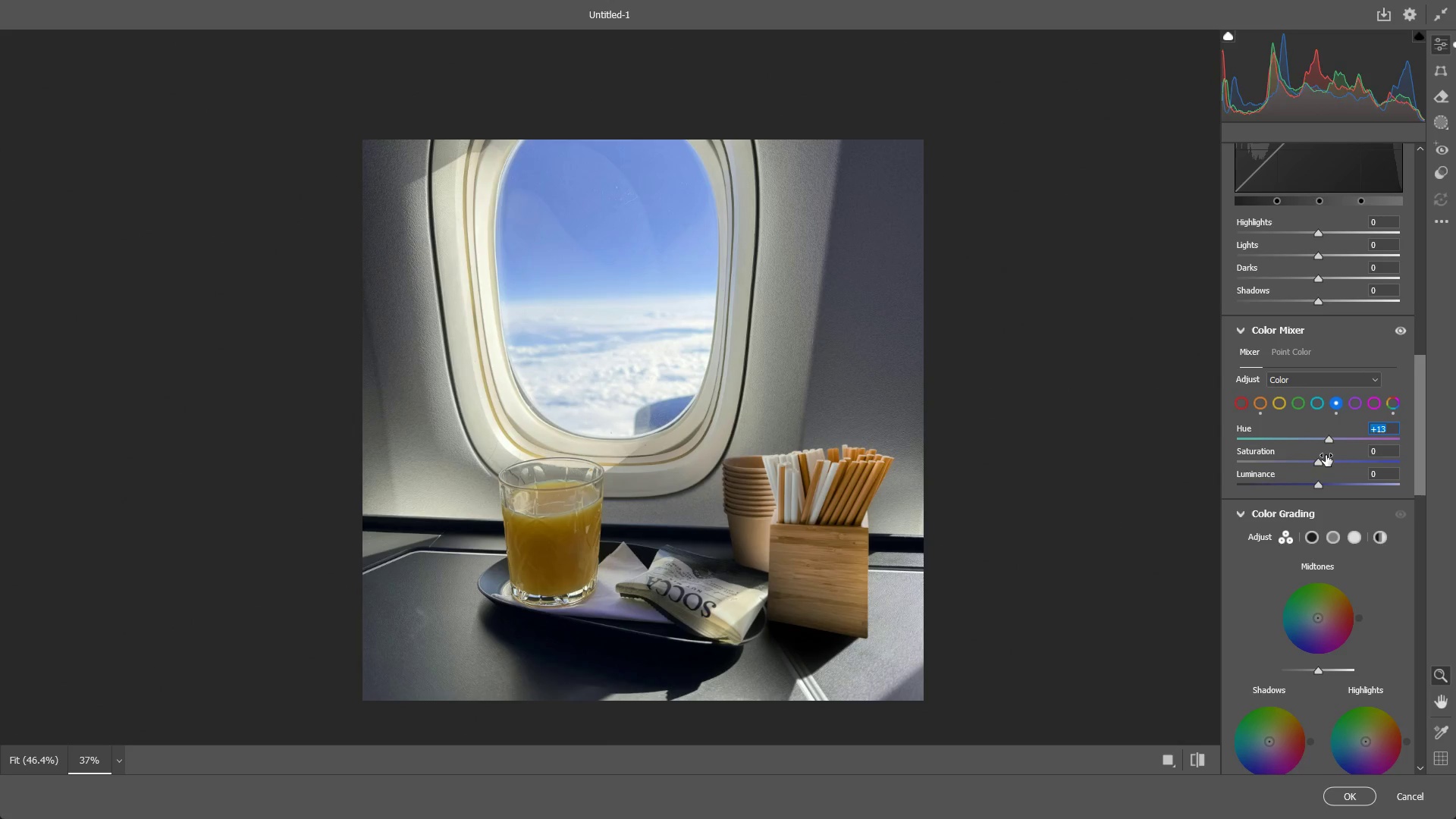 
key(Control+Z)
 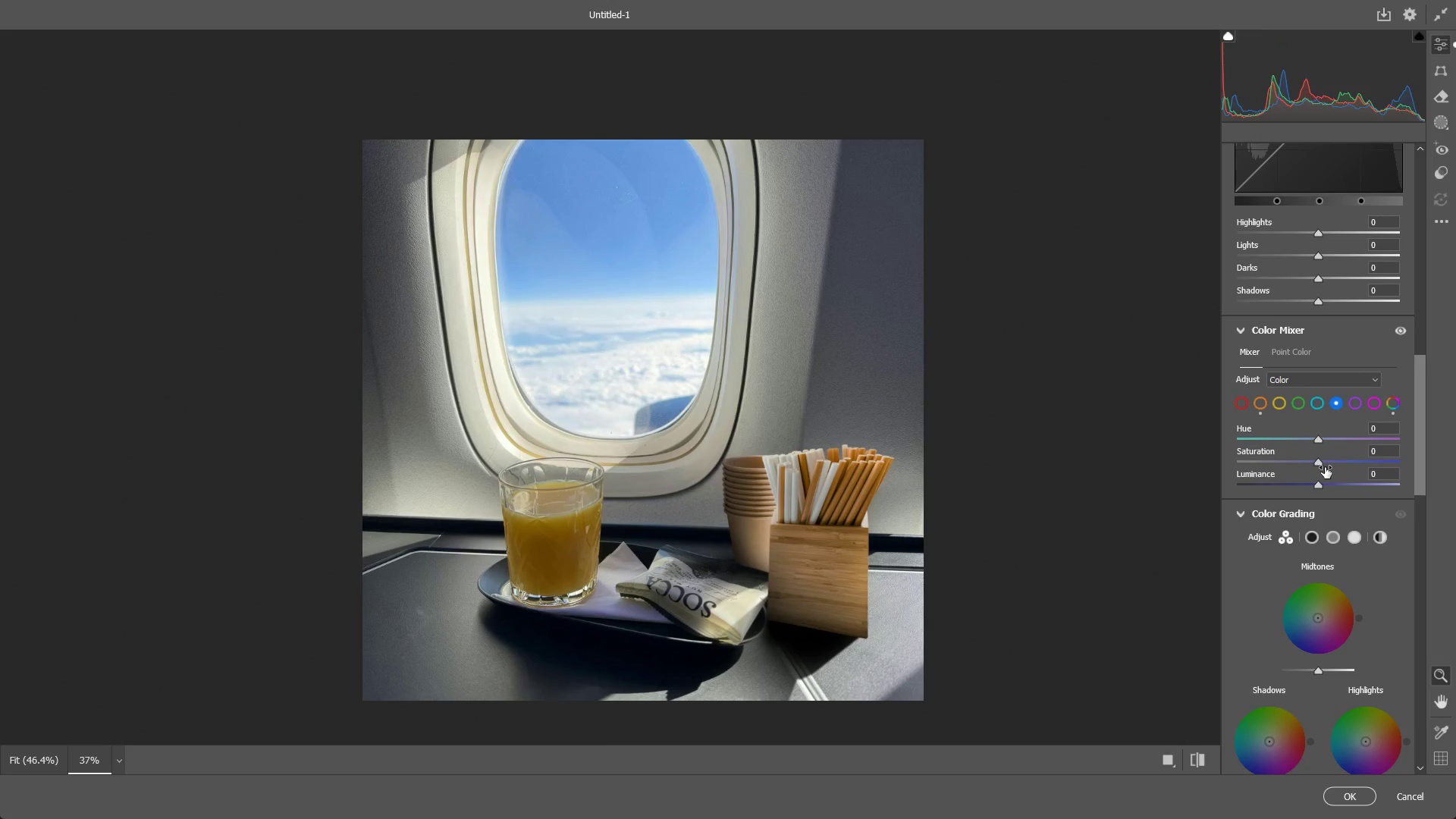 
left_click_drag(start_coordinate=[1325, 467], to_coordinate=[1404, 460])
 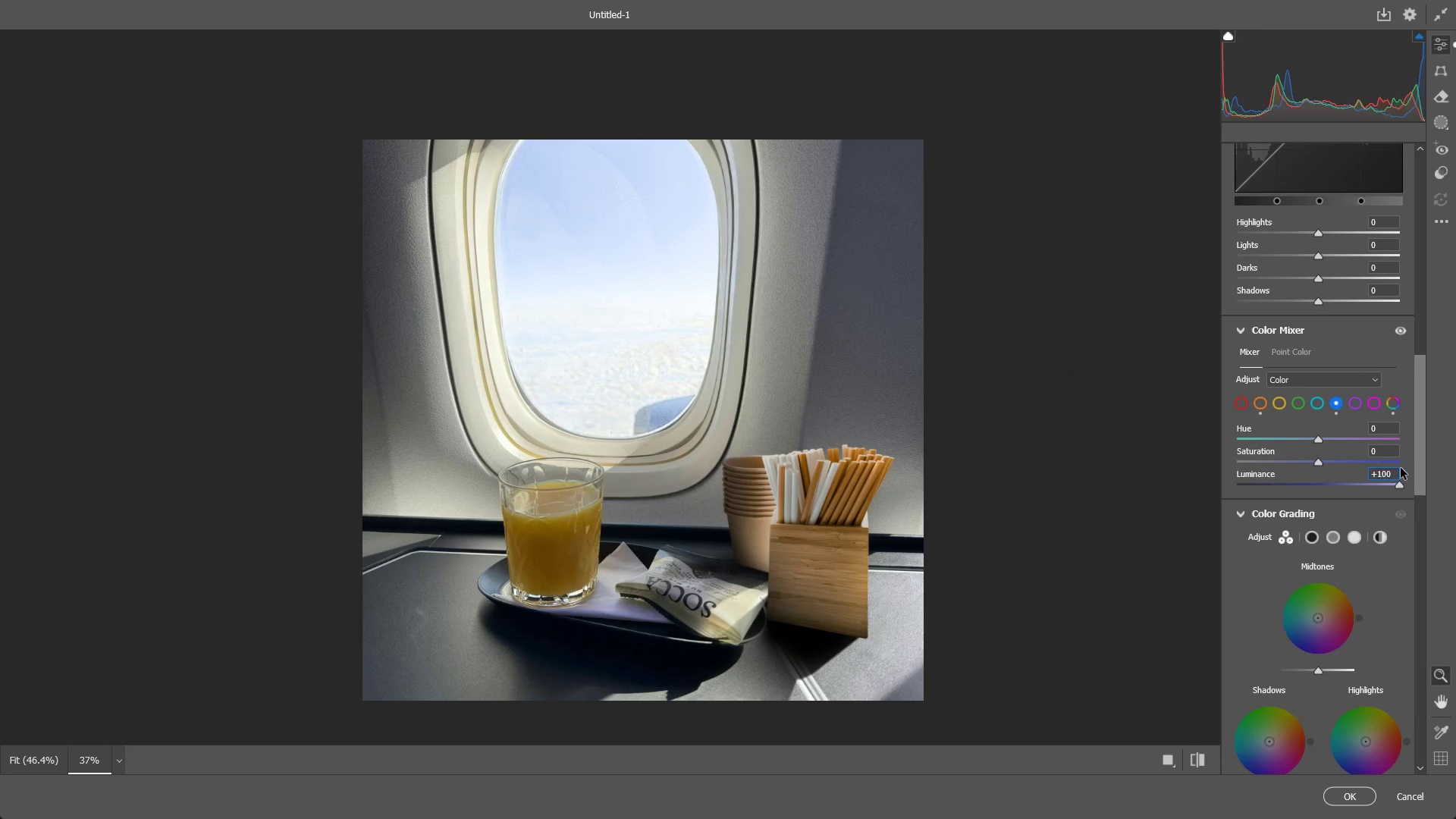 
key(Control+ControlLeft)
 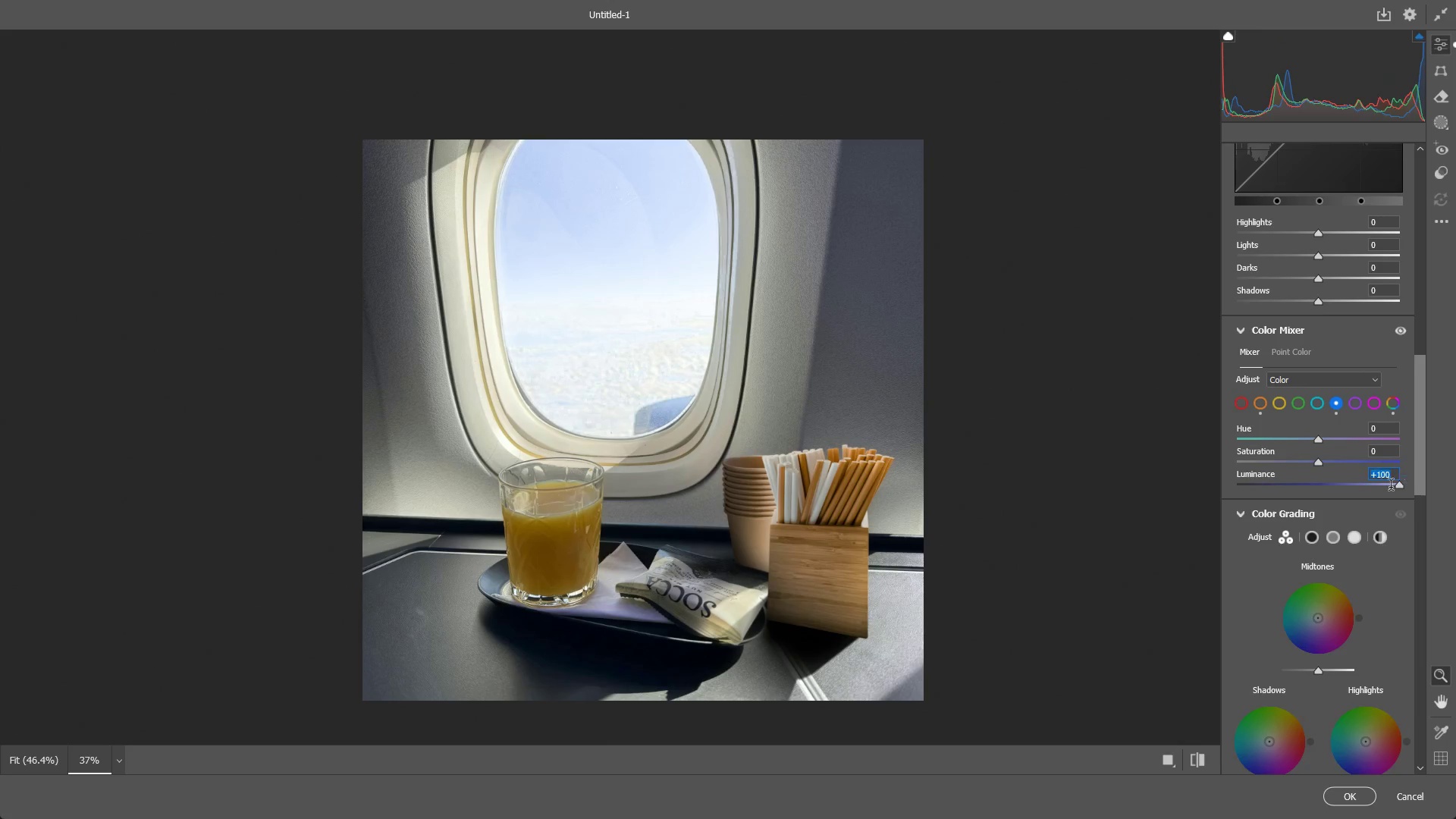 
key(Control+Z)
 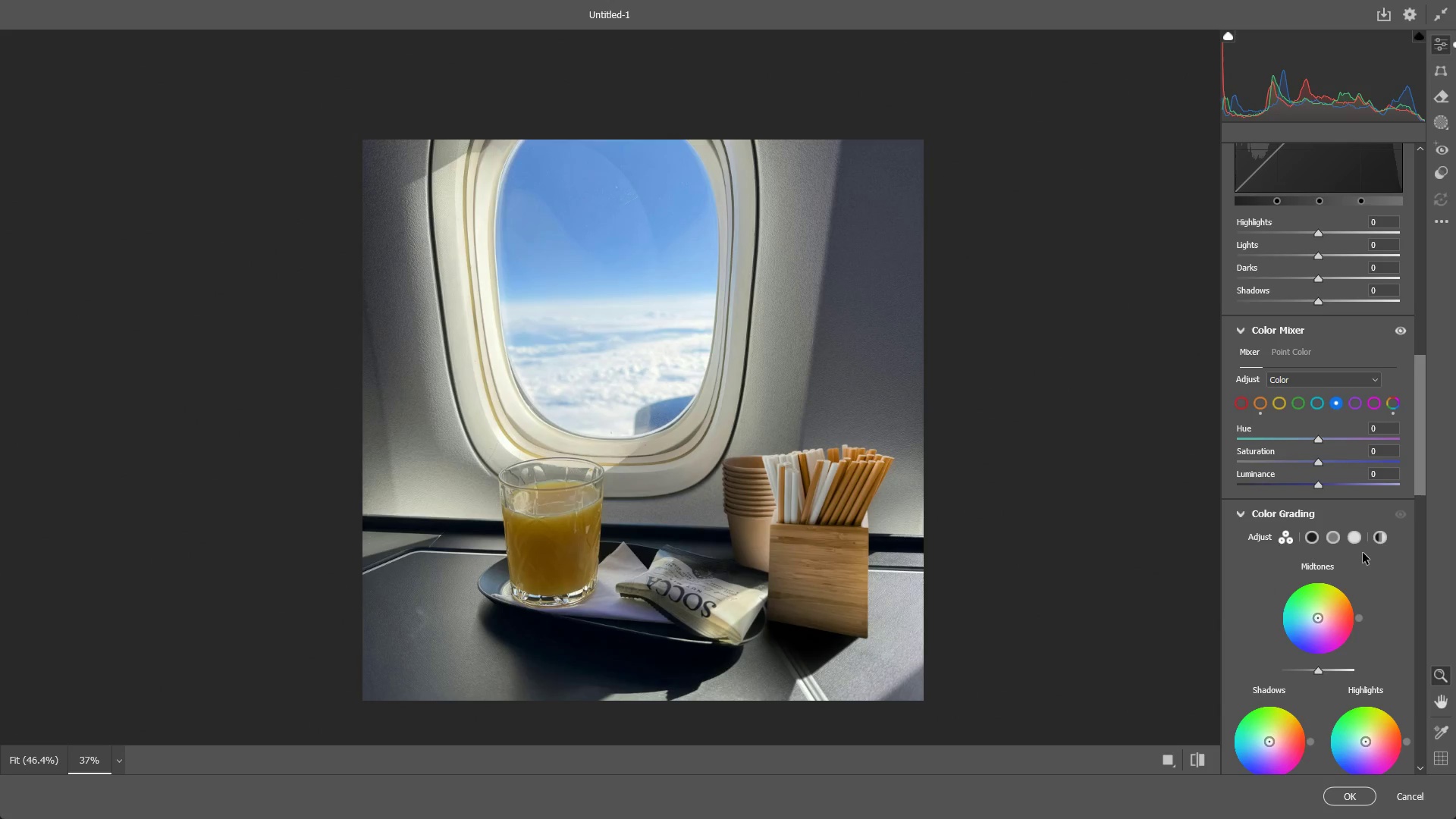 
key(Escape)
 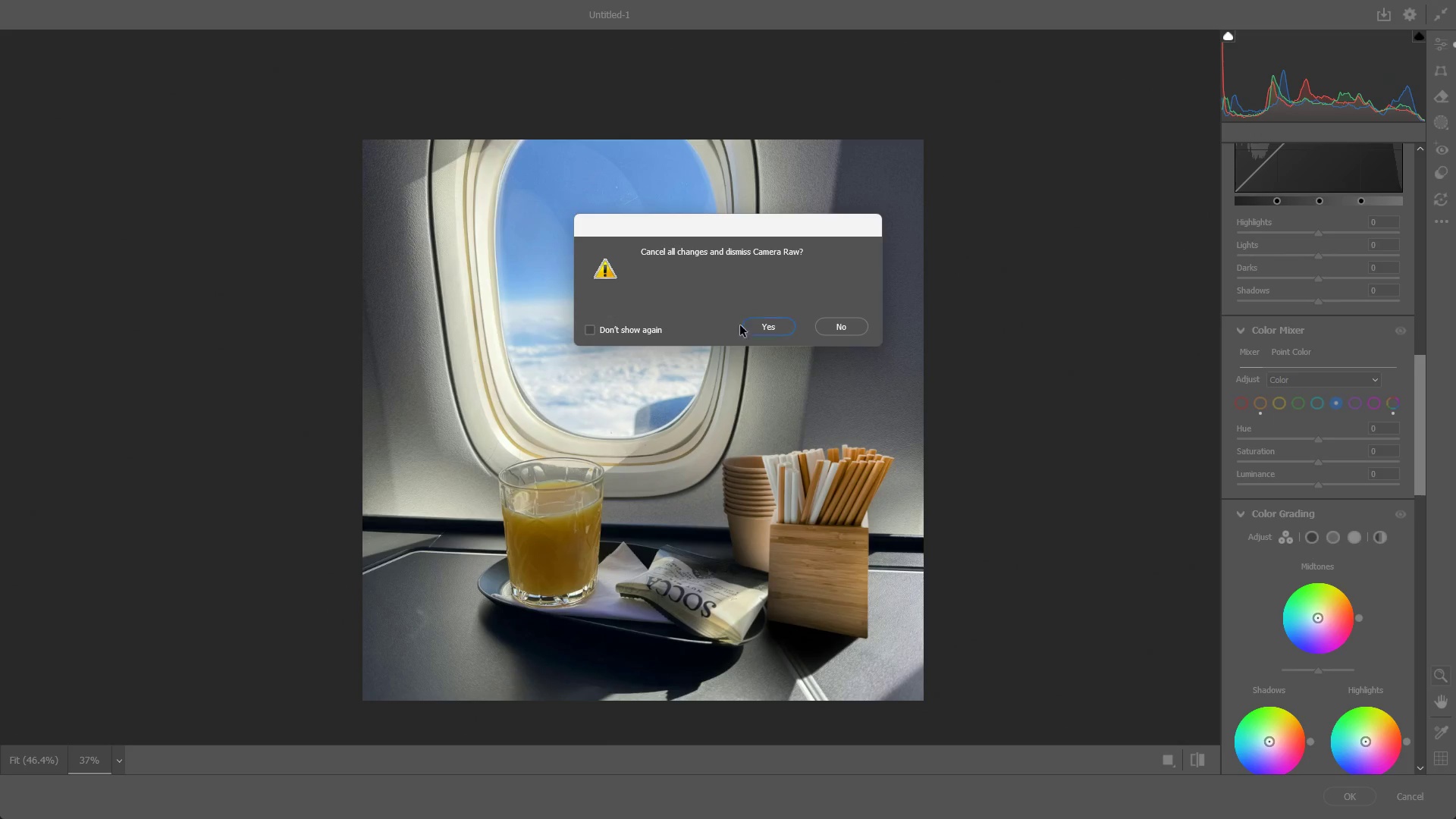 
left_click([772, 328])
 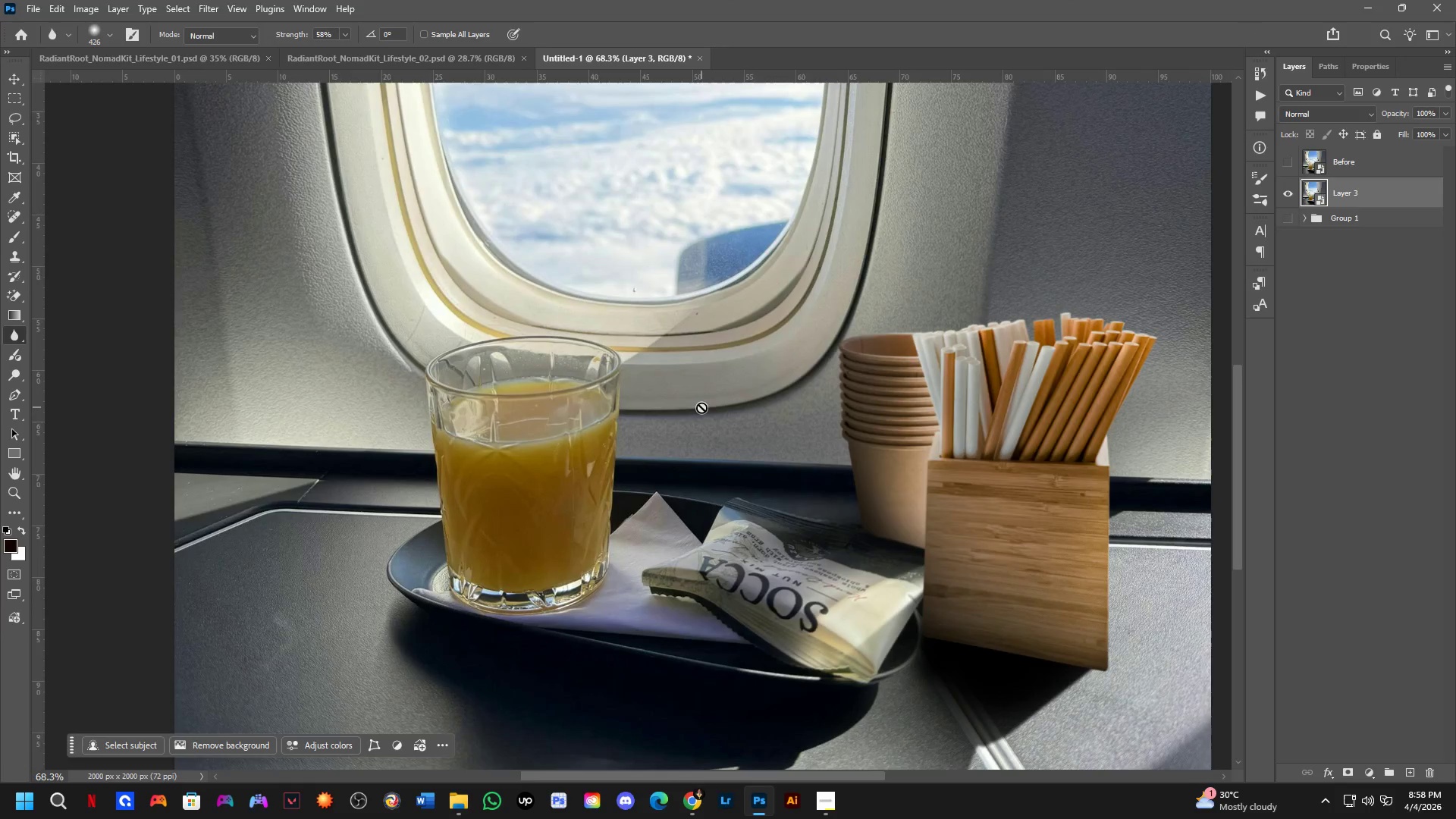 
hold_key(key=Space, duration=0.53)
 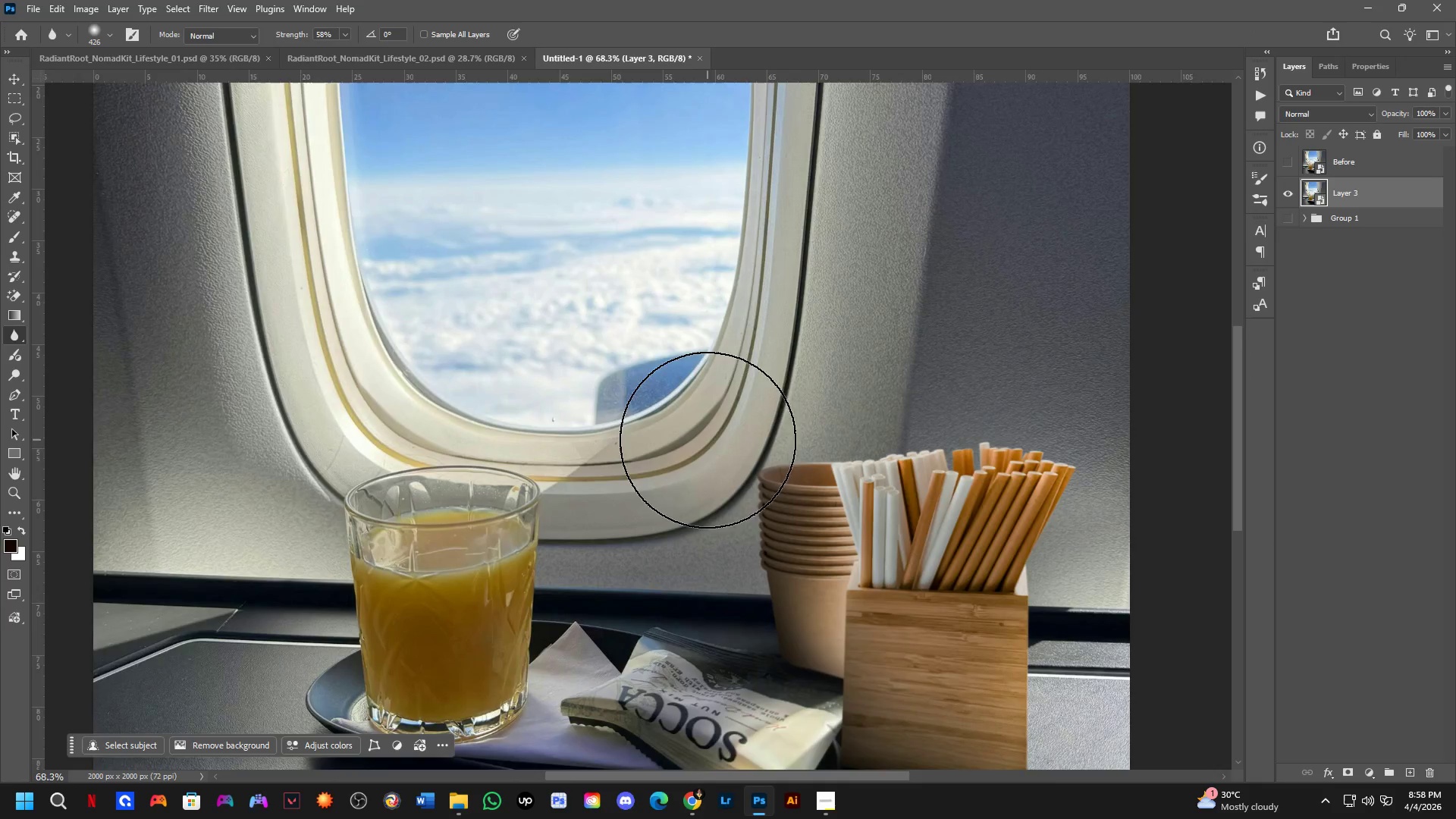 
left_click_drag(start_coordinate=[736, 355], to_coordinate=[704, 435])
 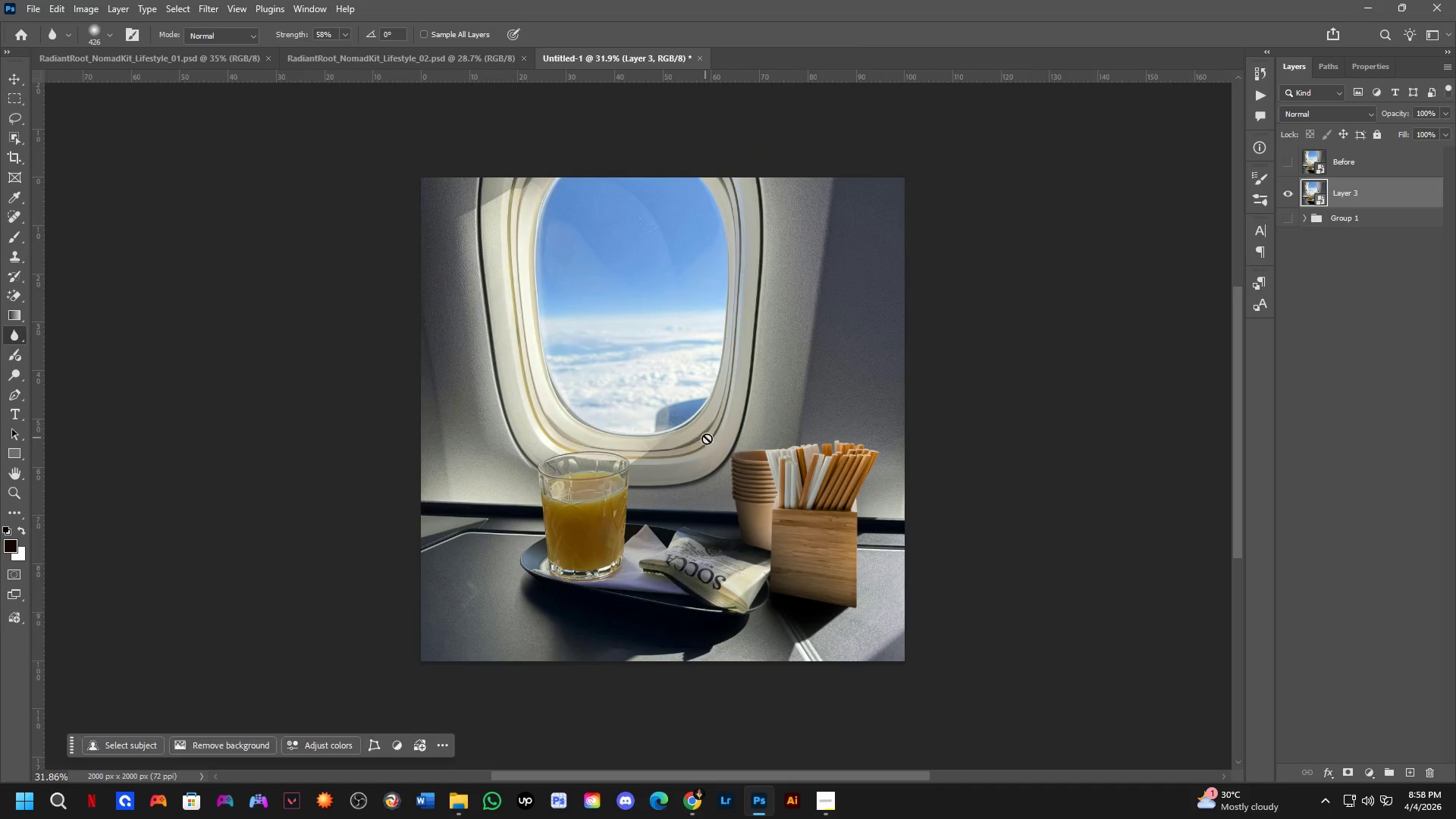 
scroll: coordinate [697, 403], scroll_direction: down, amount: 8.0
 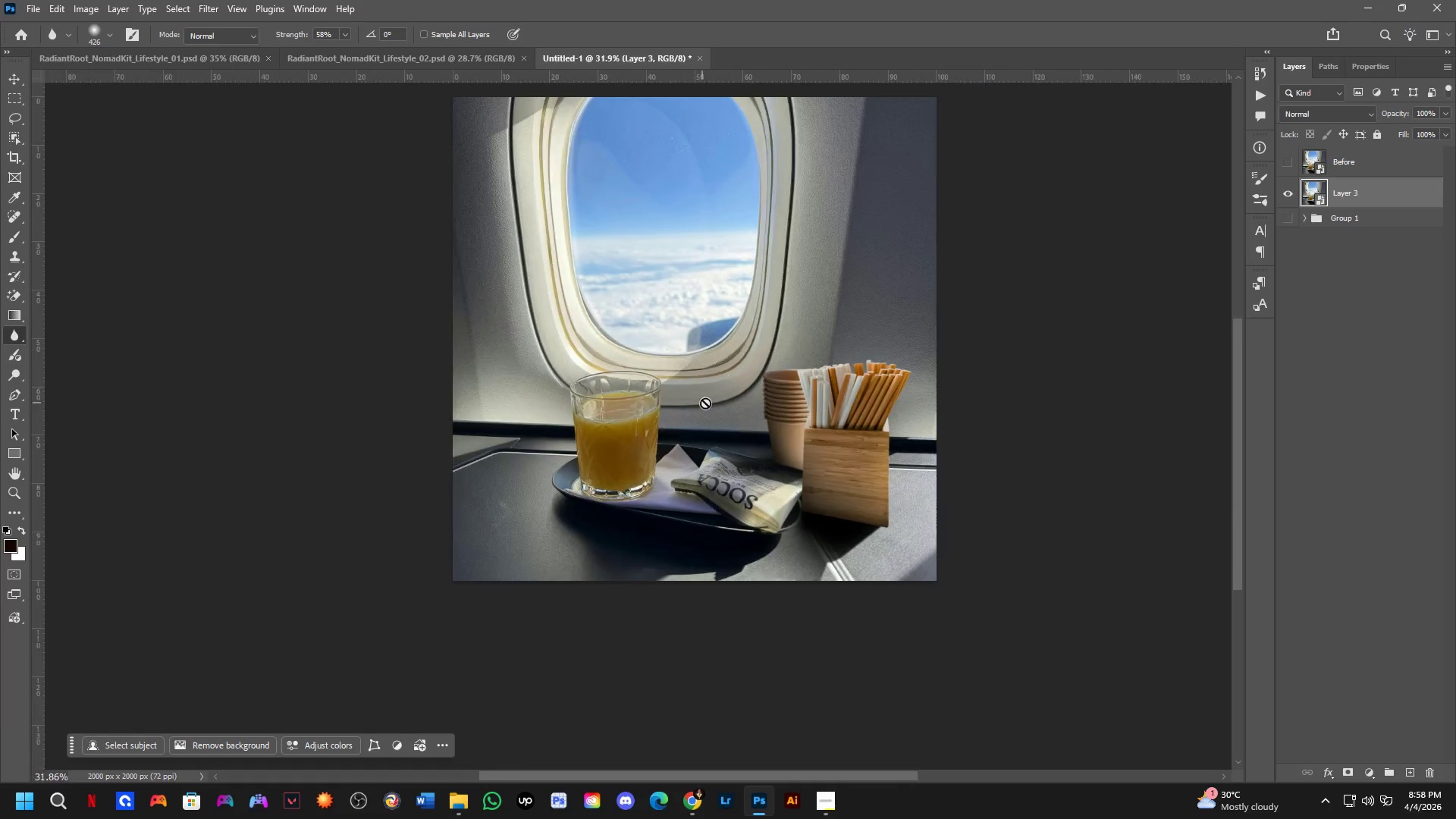 
scroll: coordinate [723, 387], scroll_direction: up, amount: 1.0
 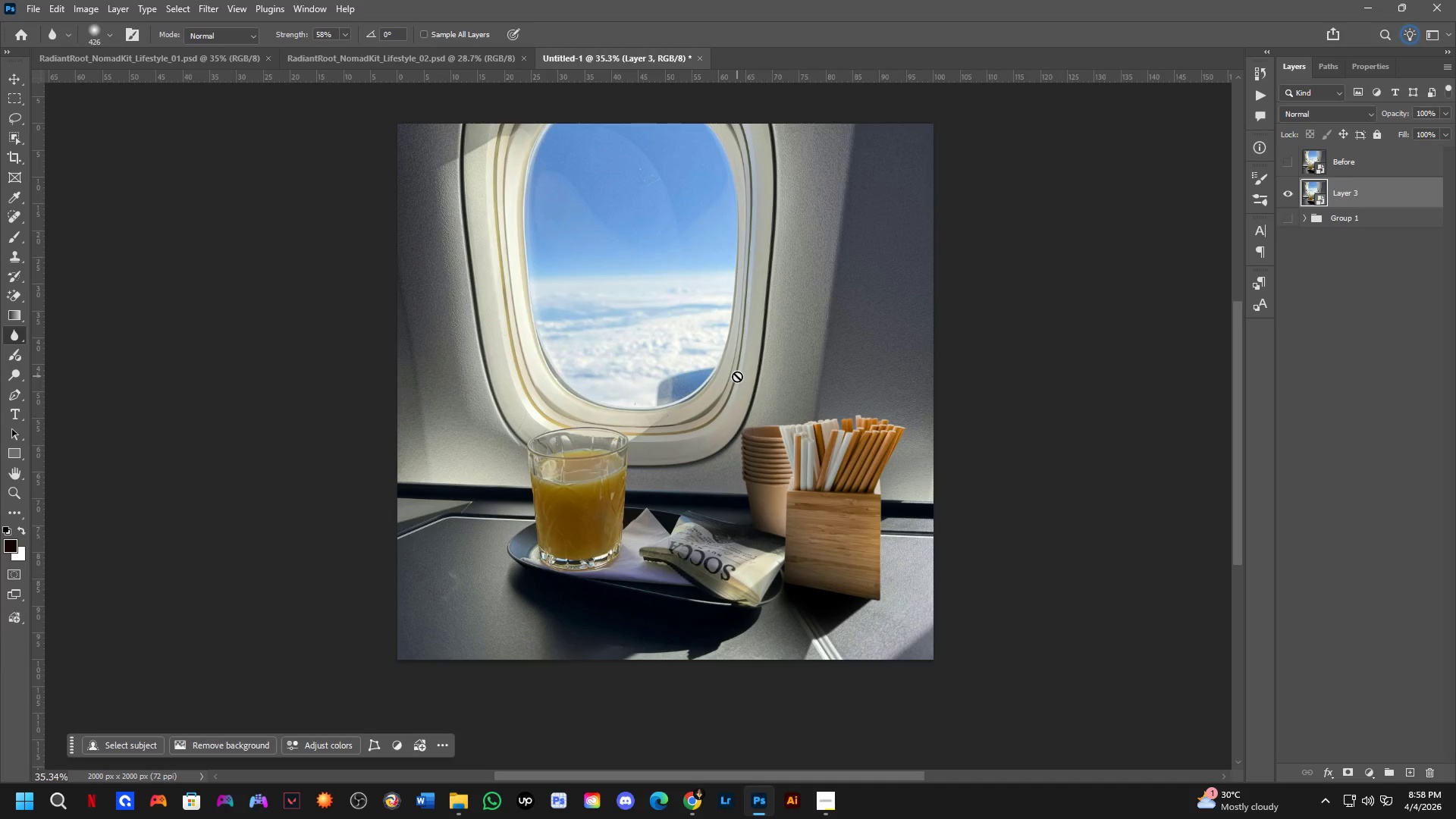 
wait(12.31)
 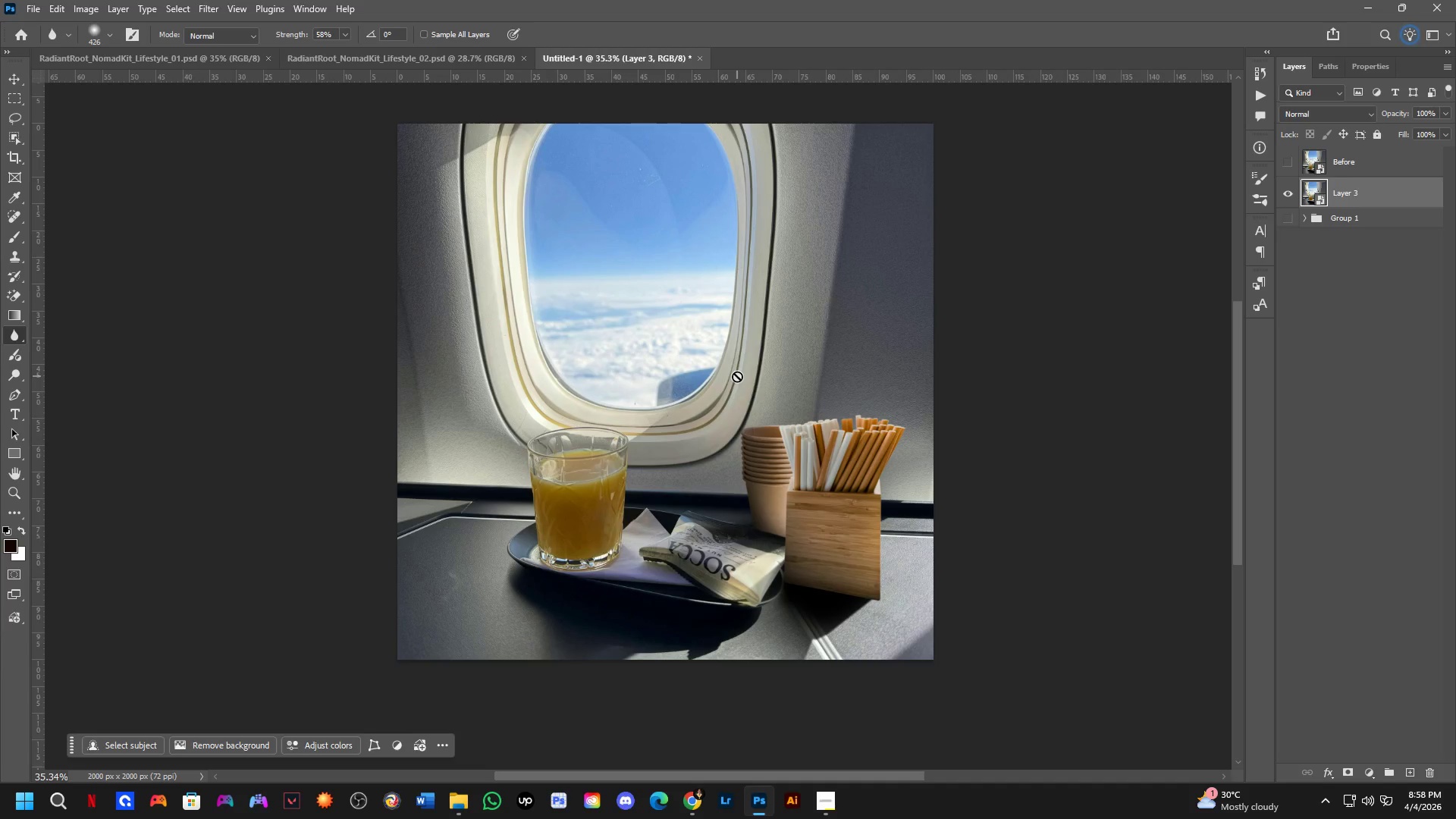 
scroll: coordinate [735, 386], scroll_direction: down, amount: 3.0
 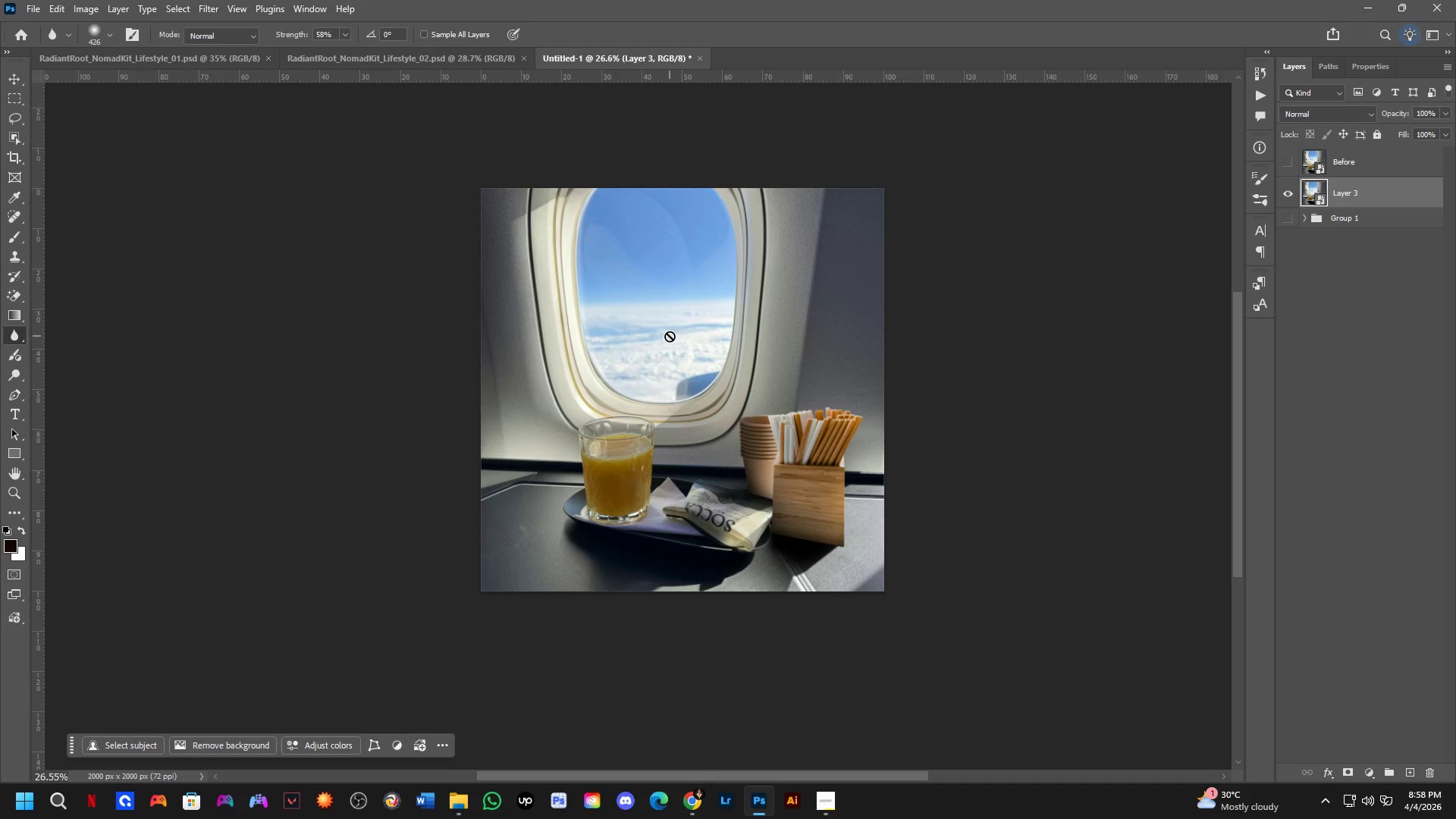 
hold_key(key=Space, duration=0.64)
 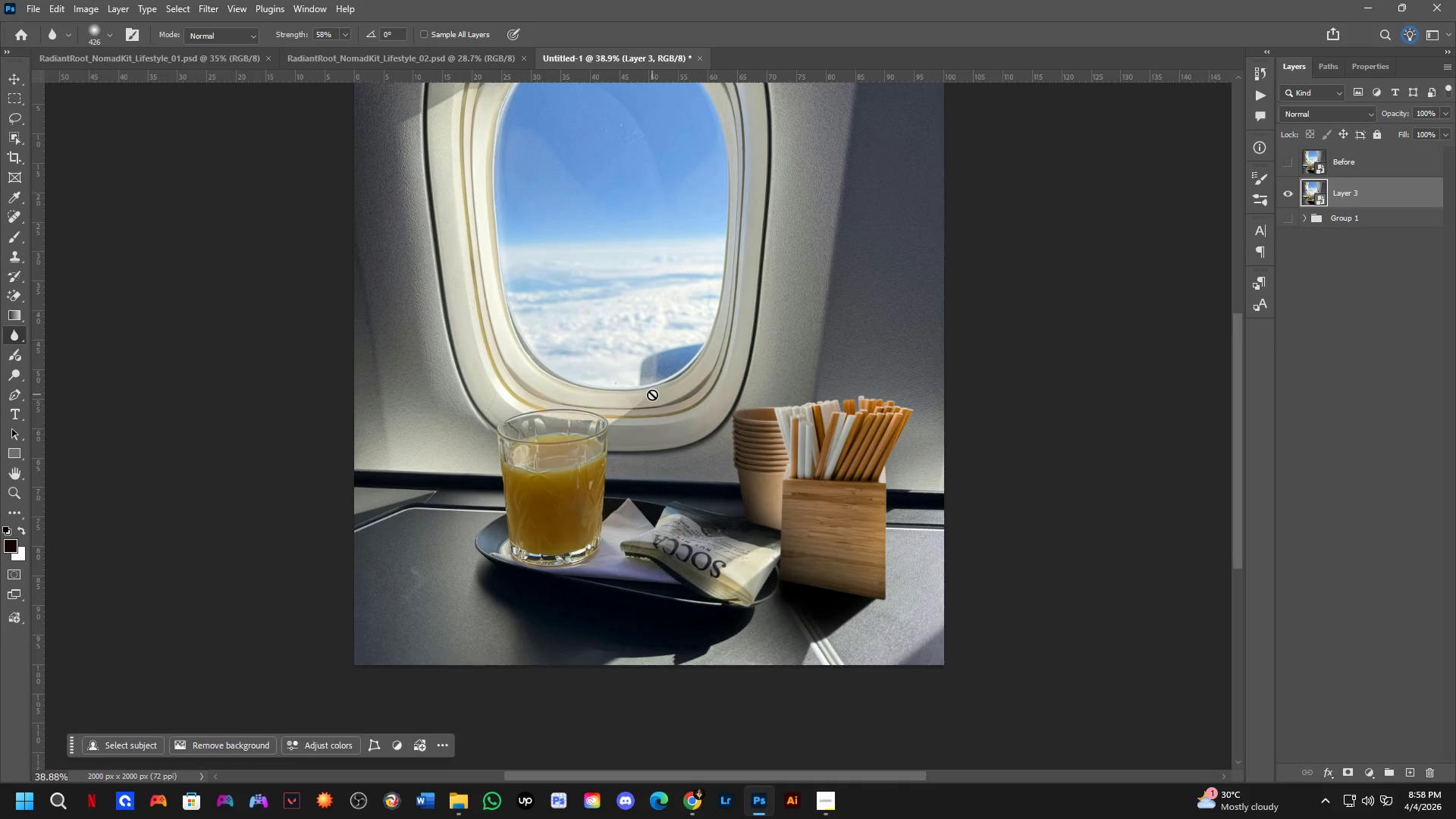 
left_click_drag(start_coordinate=[690, 426], to_coordinate=[641, 384])
 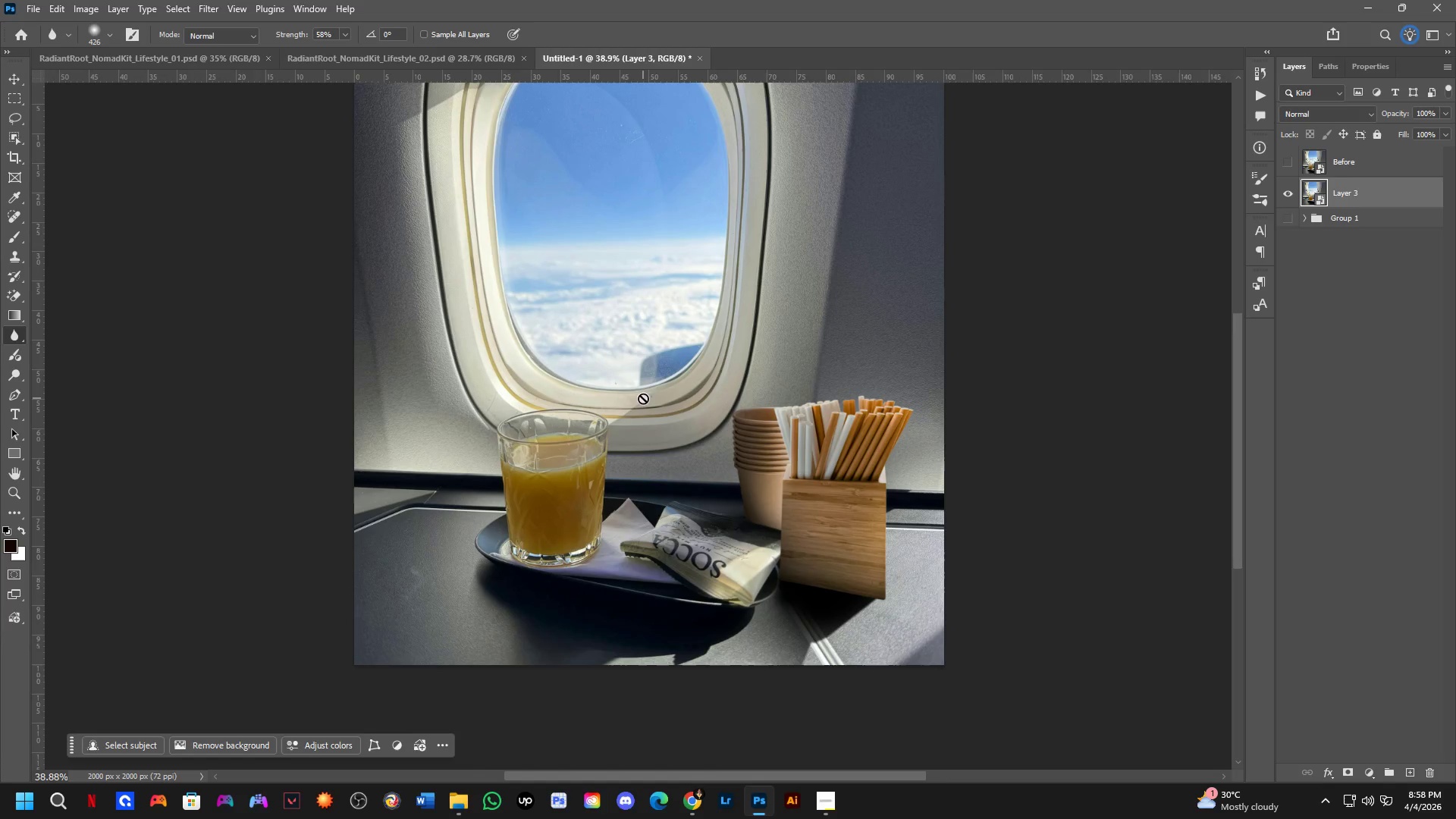 
scroll: coordinate [667, 419], scroll_direction: up, amount: 4.0
 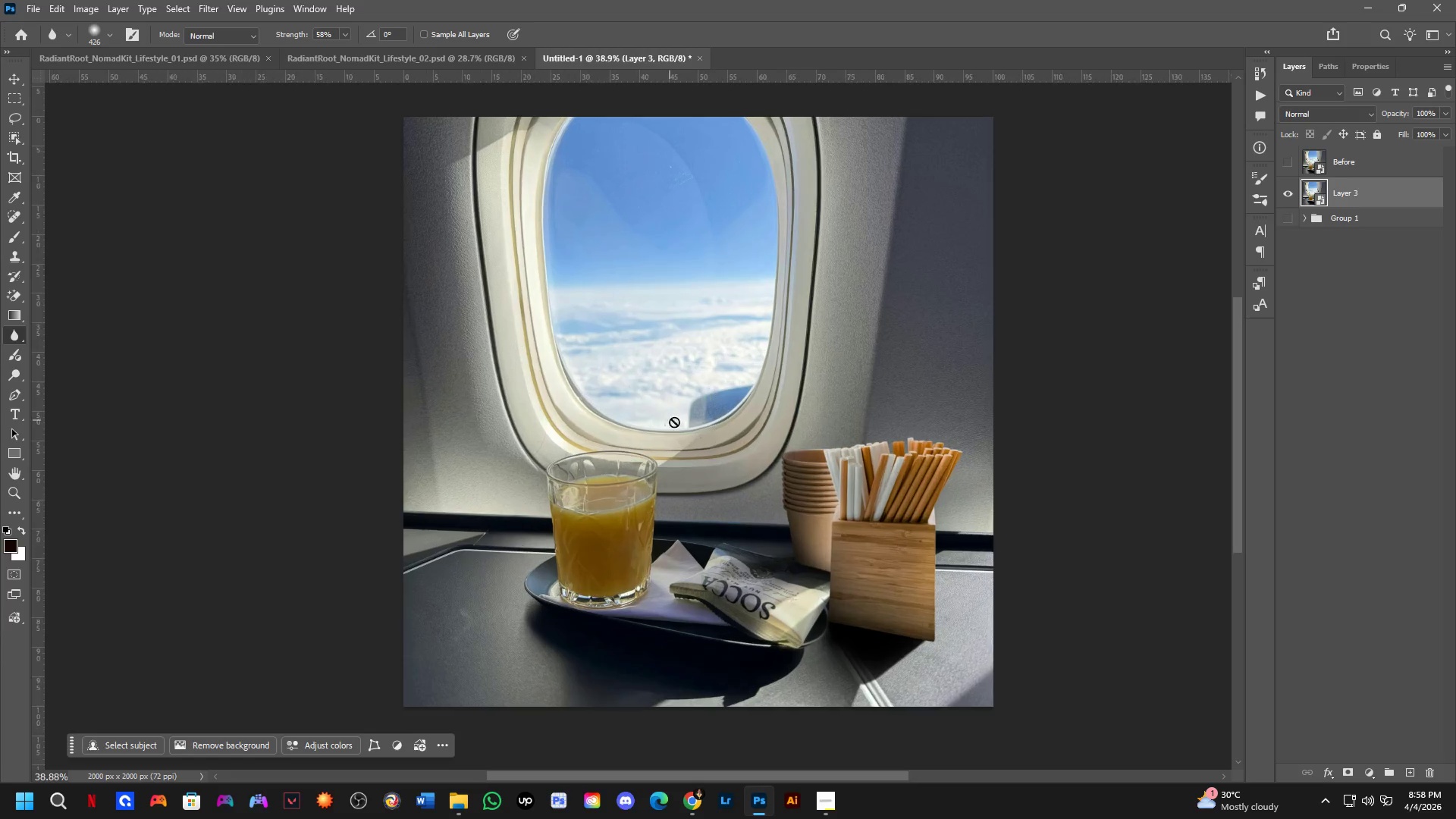 
hold_key(key=Space, duration=0.59)
 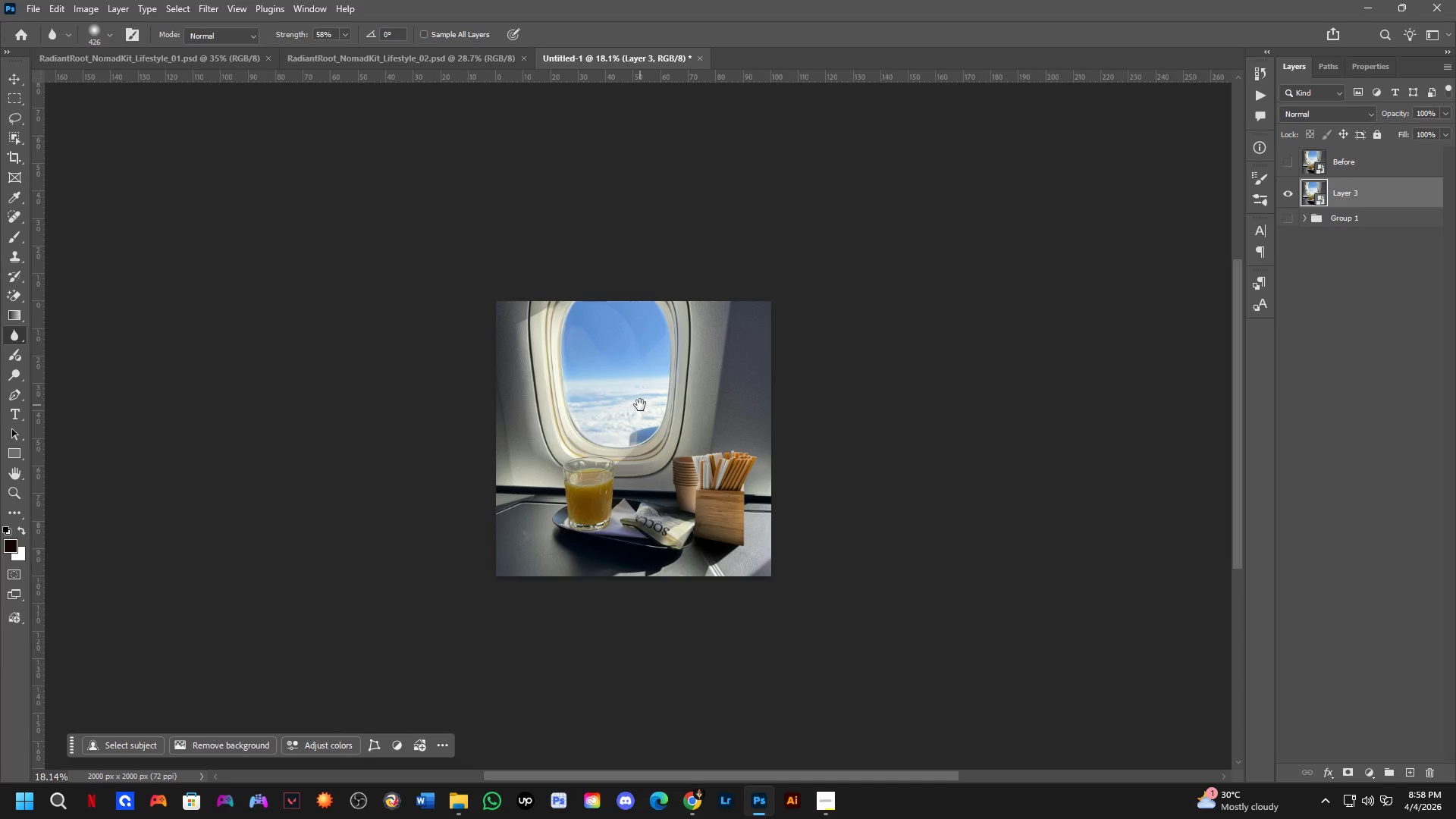 
left_click_drag(start_coordinate=[659, 351], to_coordinate=[641, 410])
 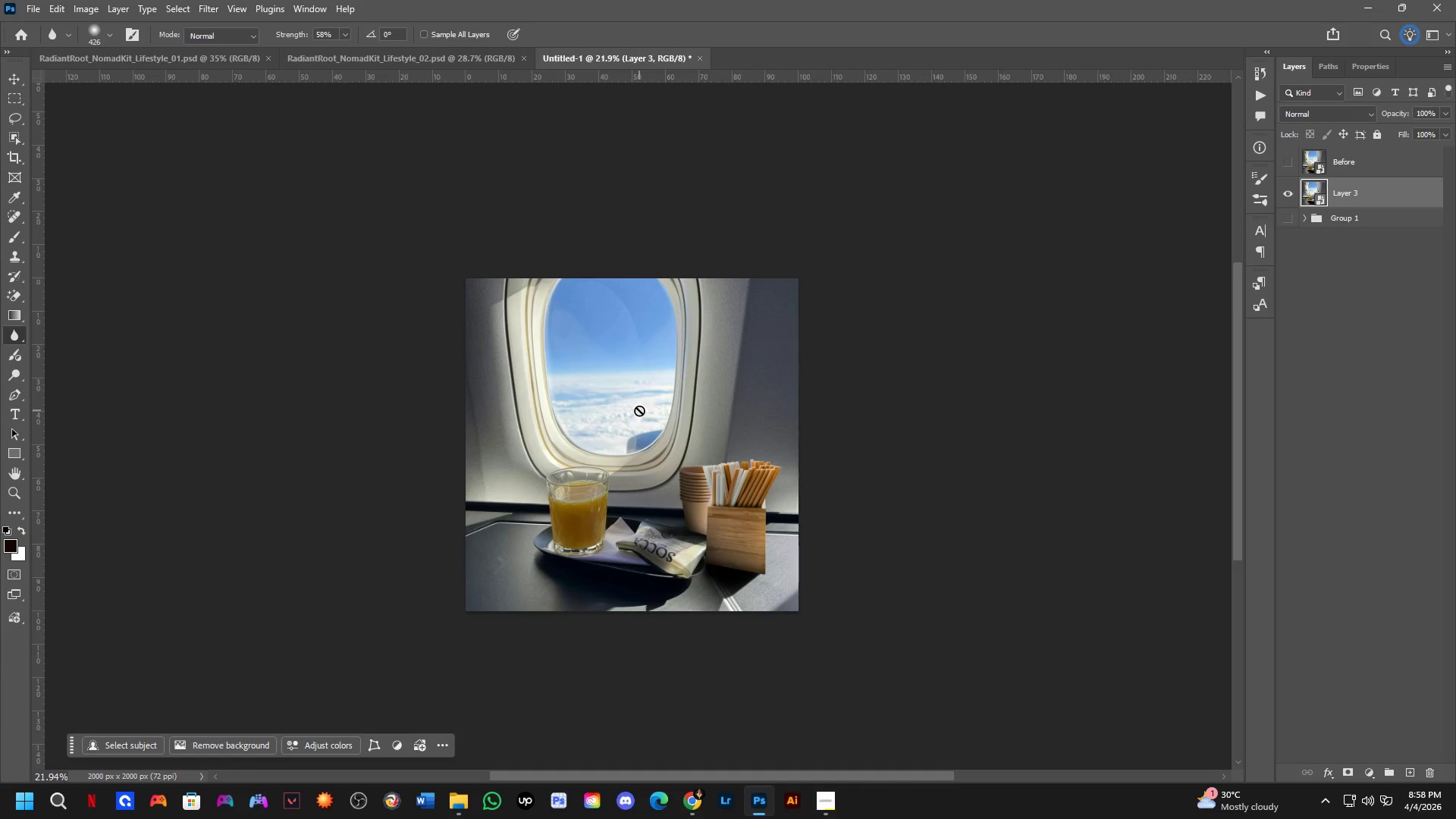 
scroll: coordinate [651, 406], scroll_direction: down, amount: 6.0
 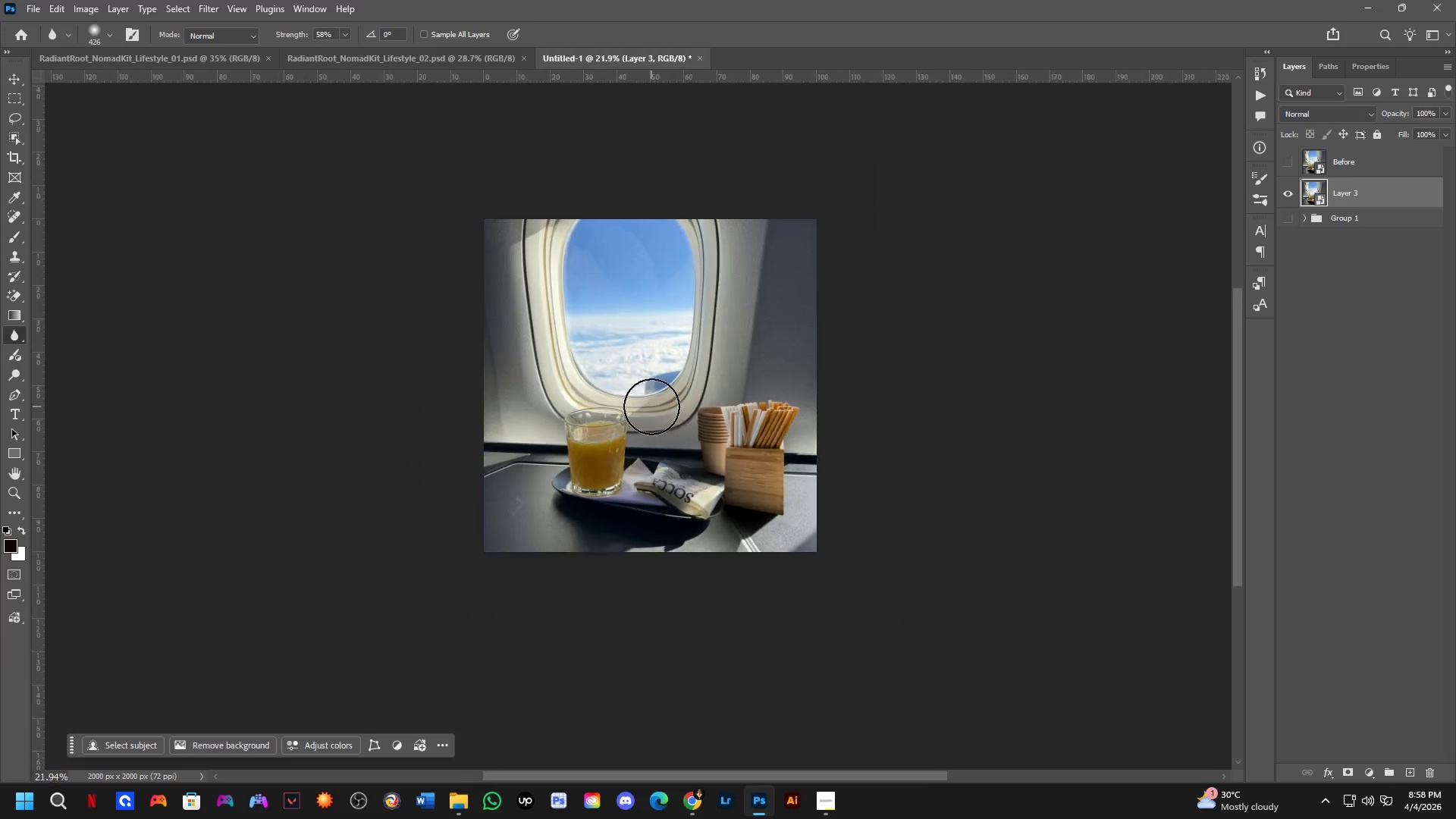 
hold_key(key=Space, duration=0.69)
 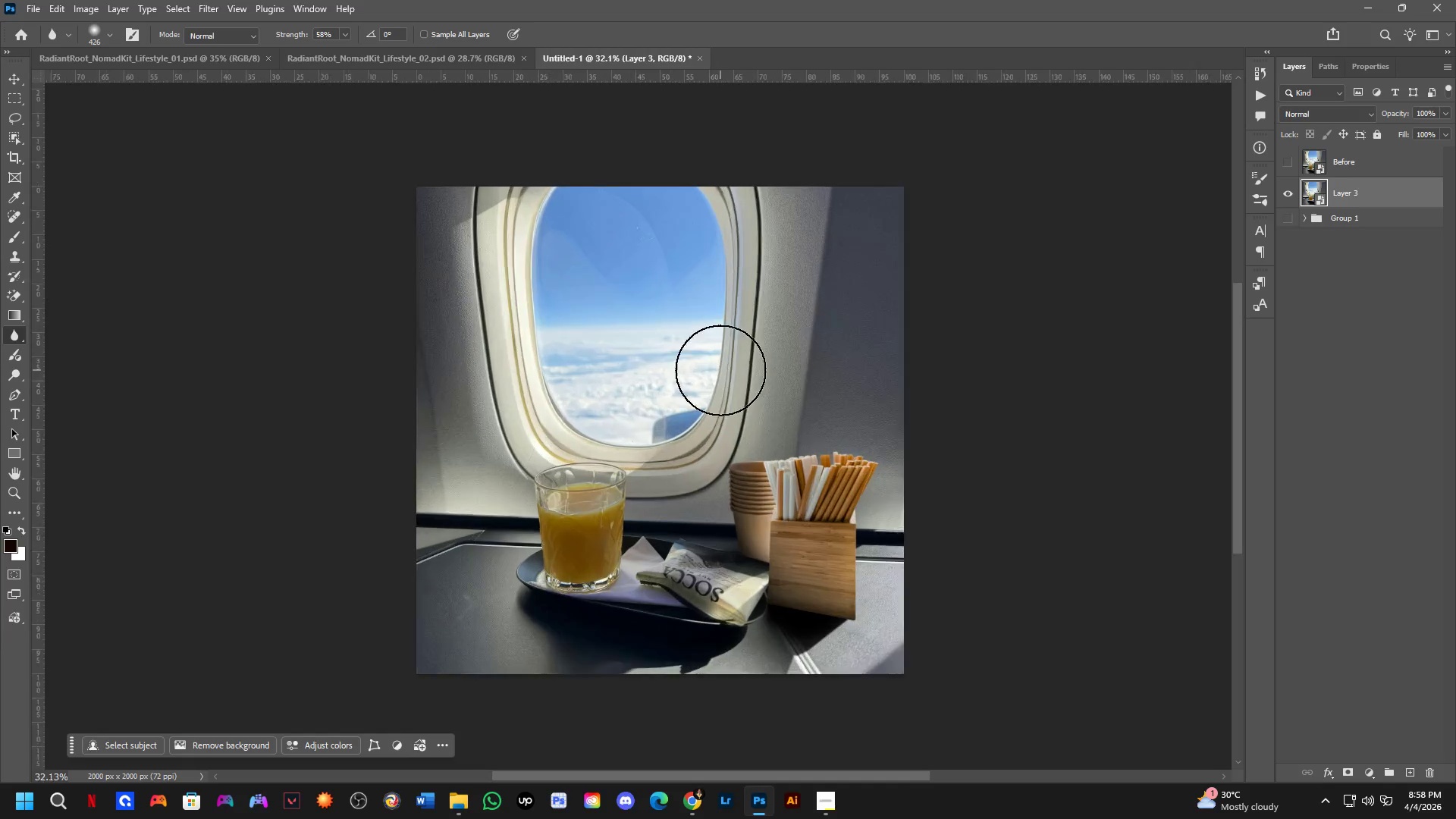 
left_click_drag(start_coordinate=[640, 405], to_coordinate=[686, 370])
 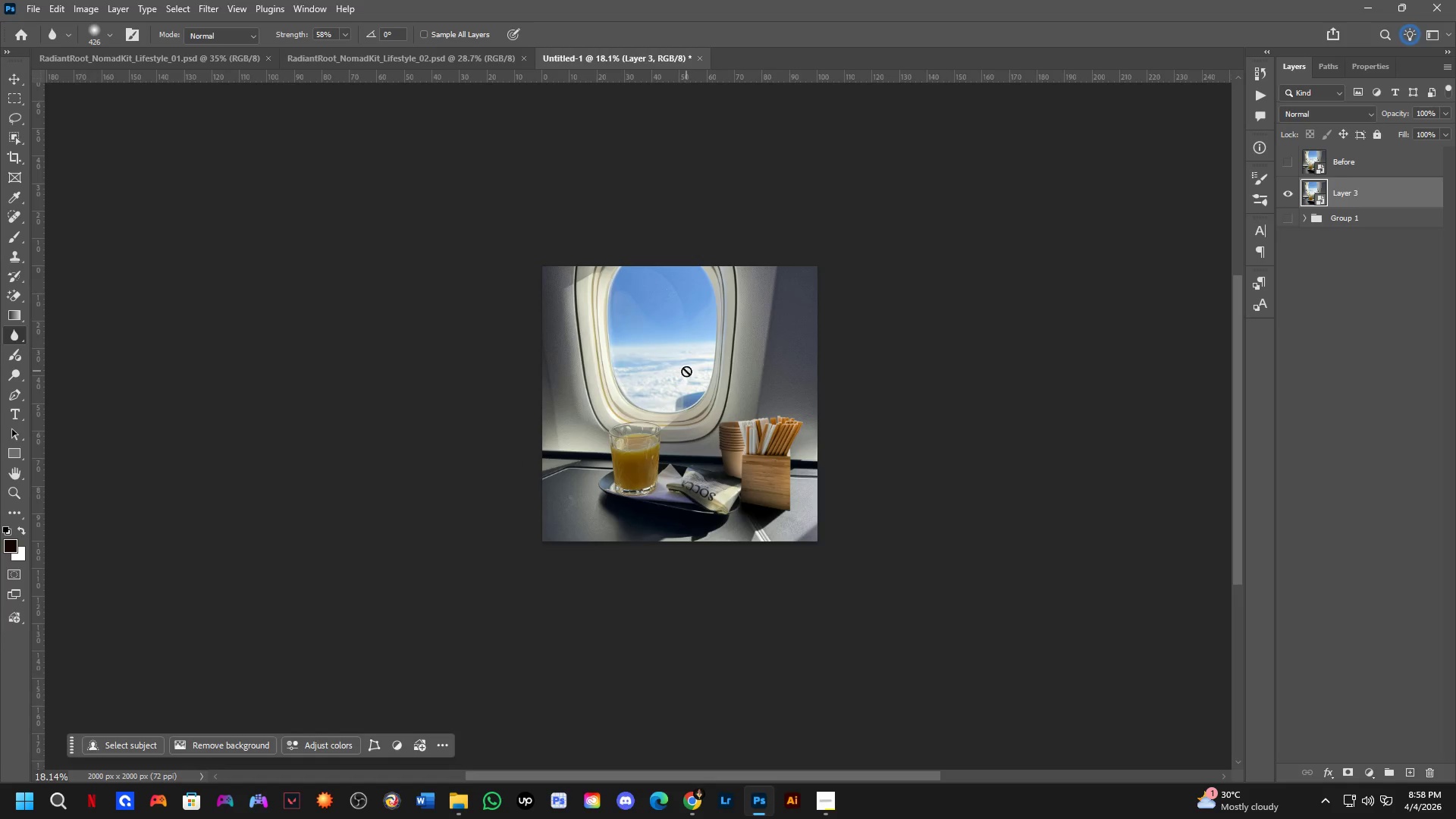 
scroll: coordinate [639, 410], scroll_direction: down, amount: 2.0
 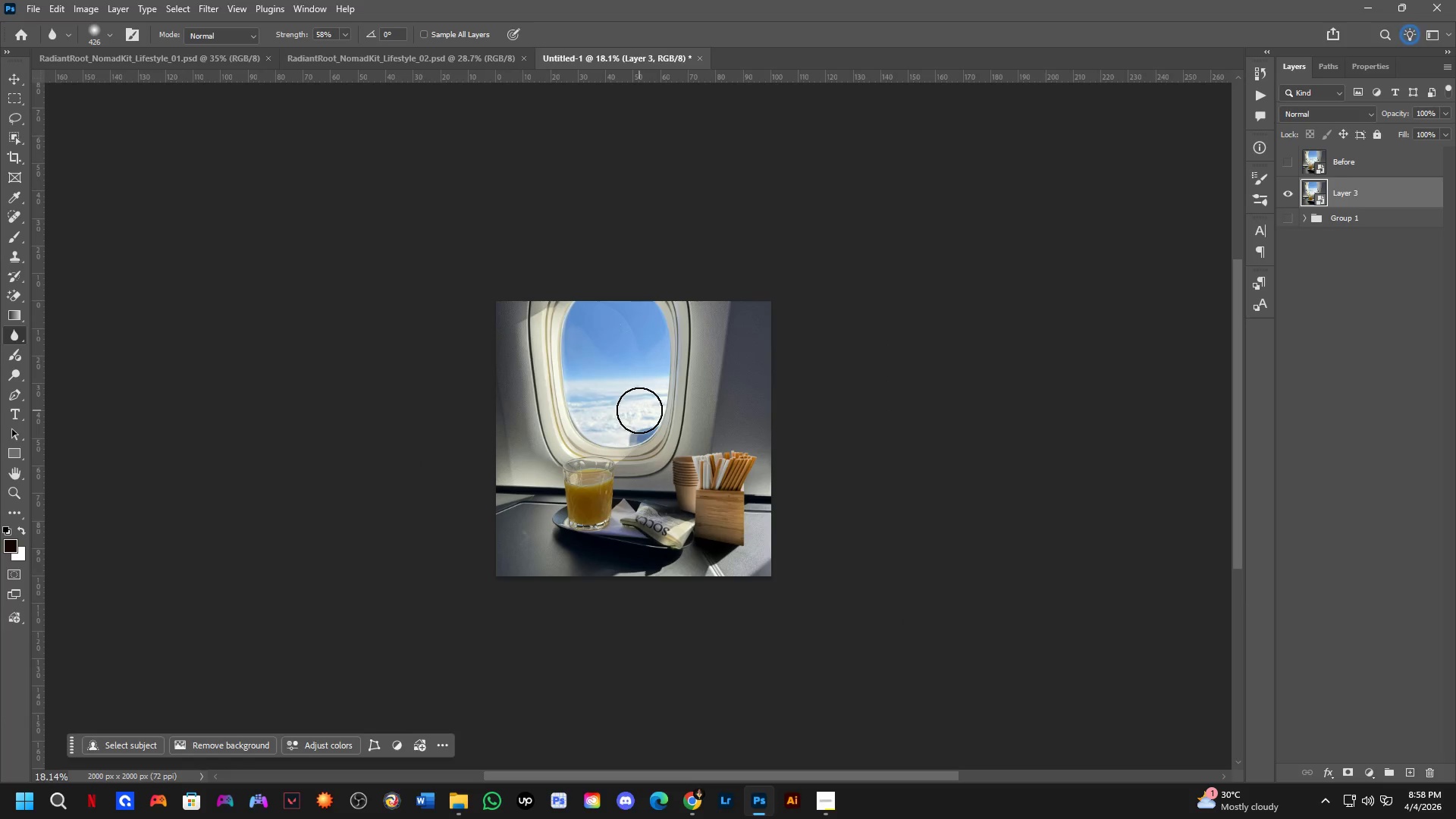 
scroll: coordinate [727, 383], scroll_direction: up, amount: 9.0
 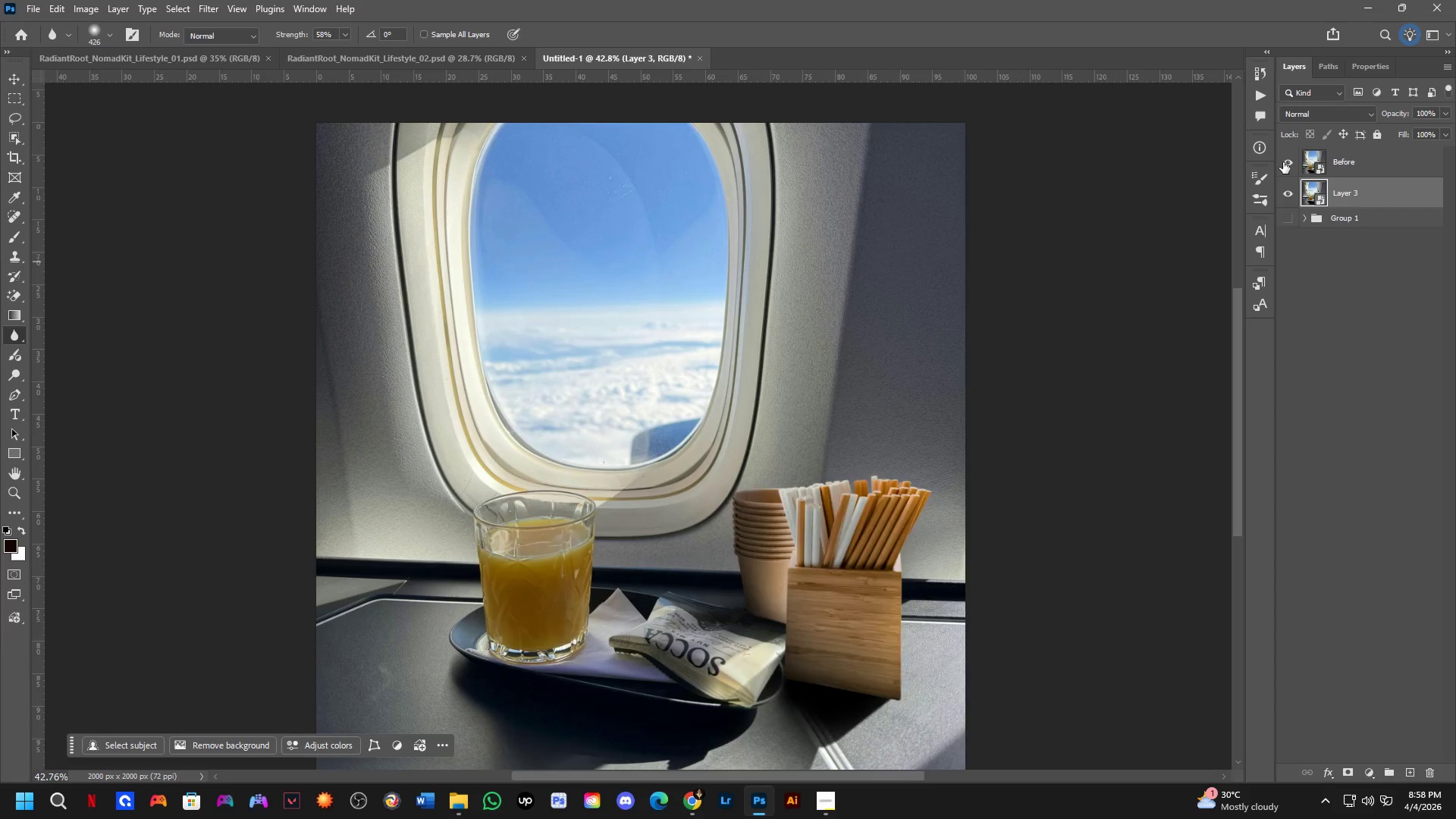 
double_click([1284, 162])
 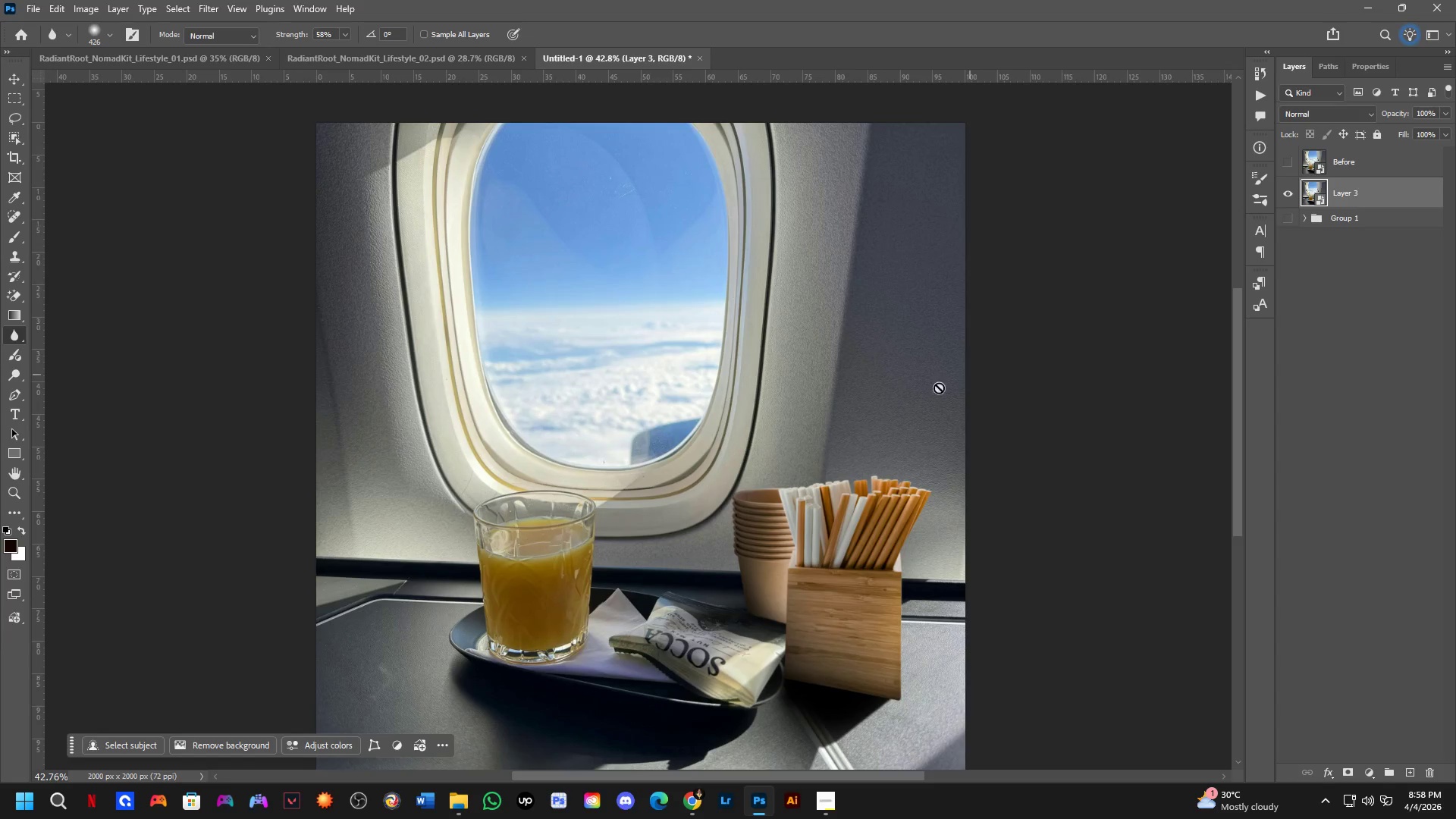 
hold_key(key=Space, duration=0.53)
 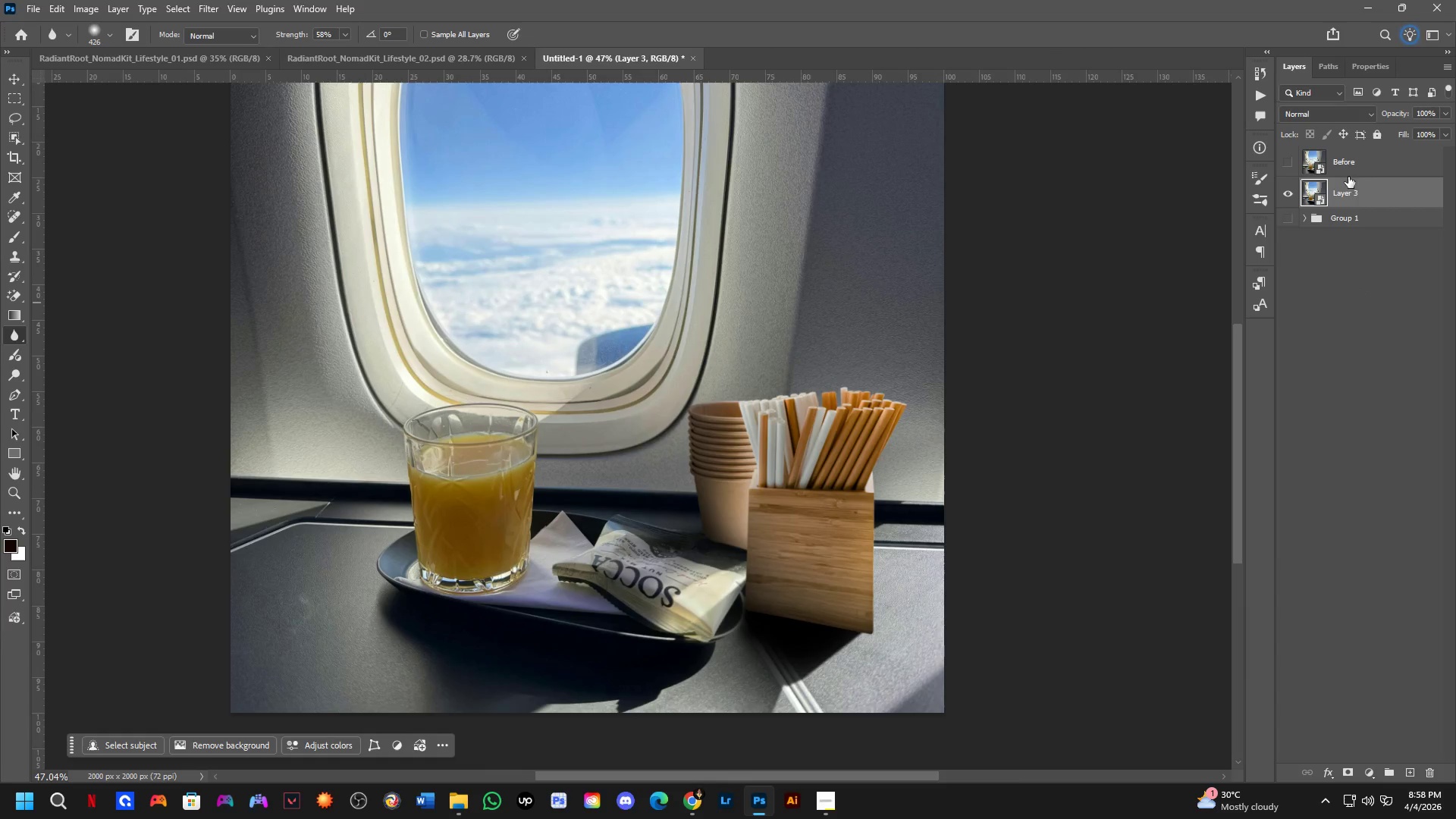 
left_click_drag(start_coordinate=[852, 457], to_coordinate=[837, 397])
 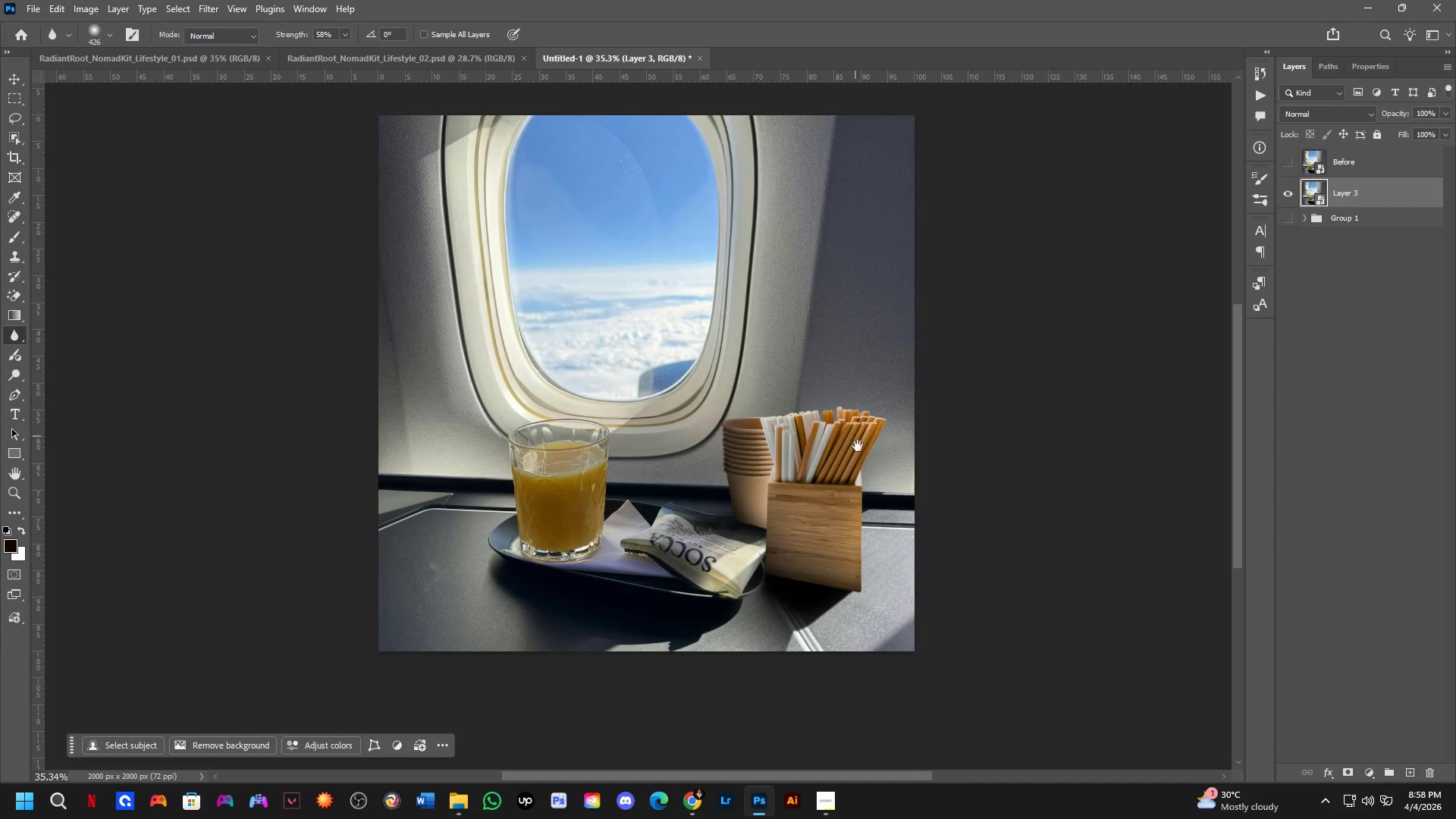 
scroll: coordinate [757, 424], scroll_direction: down, amount: 2.0
 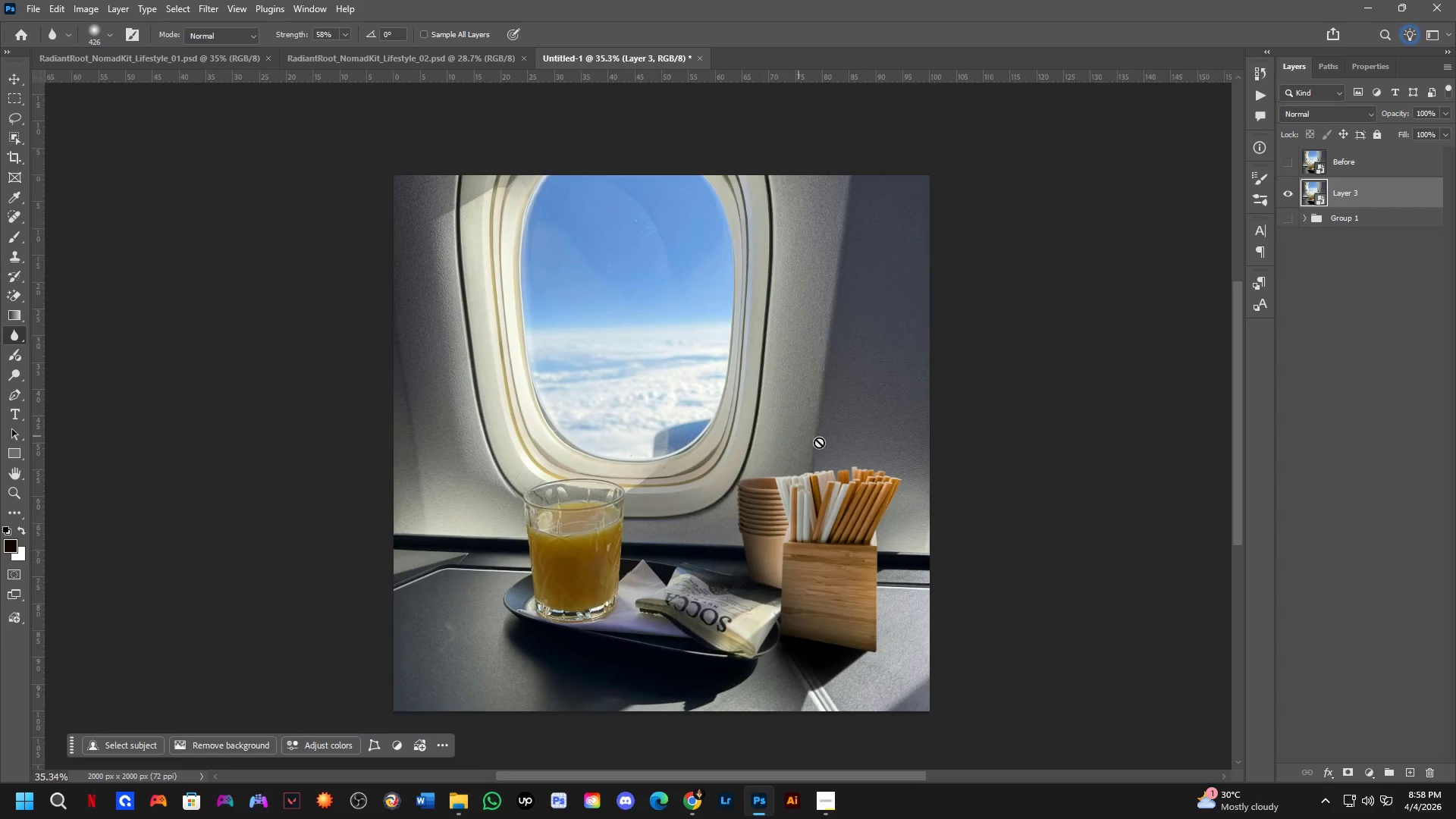 
scroll: coordinate [967, 455], scroll_direction: up, amount: 3.0
 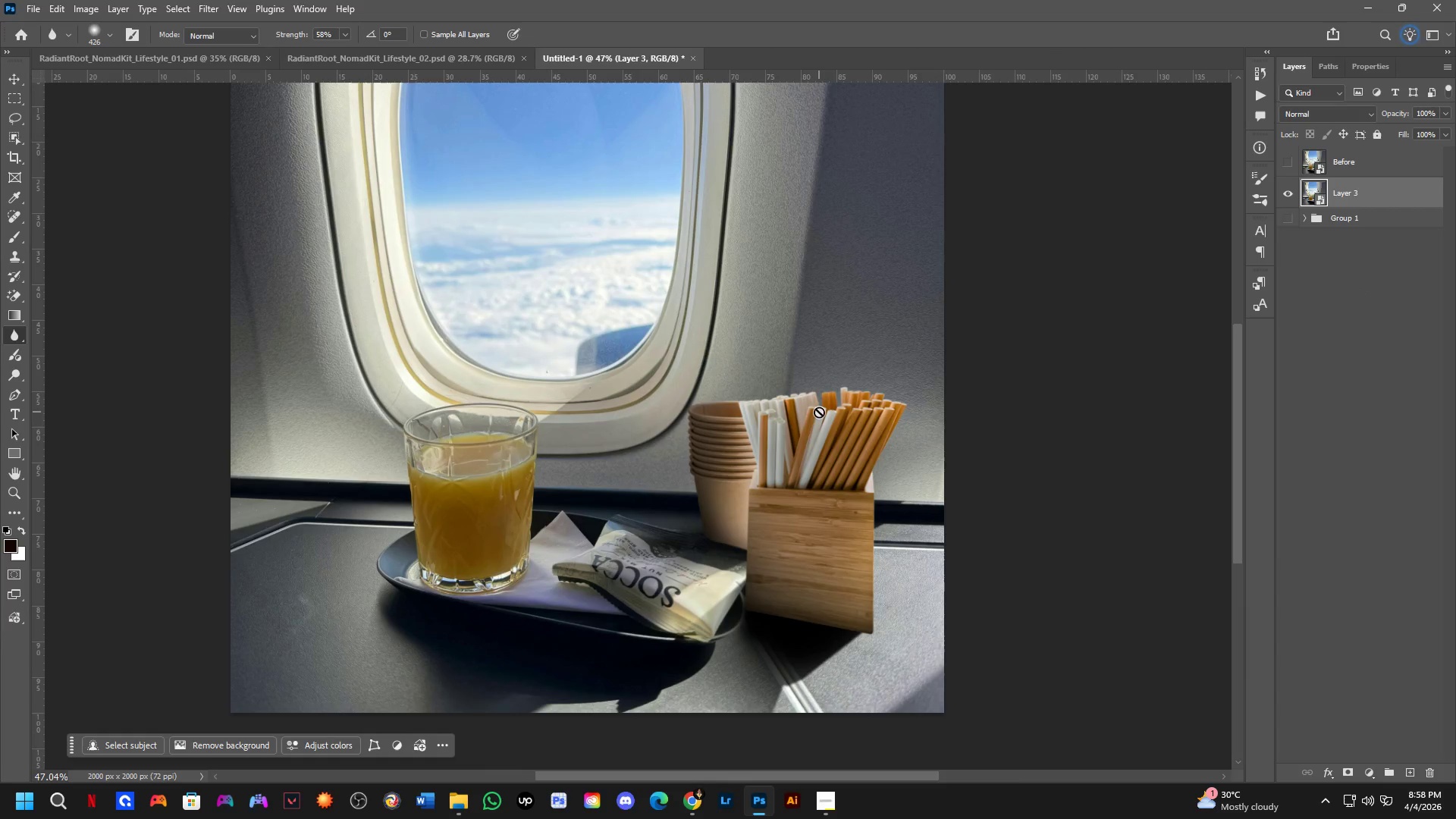 
hold_key(key=ShiftLeft, duration=0.66)
scroll: coordinate [856, 401], scroll_direction: up, amount: 1.0
 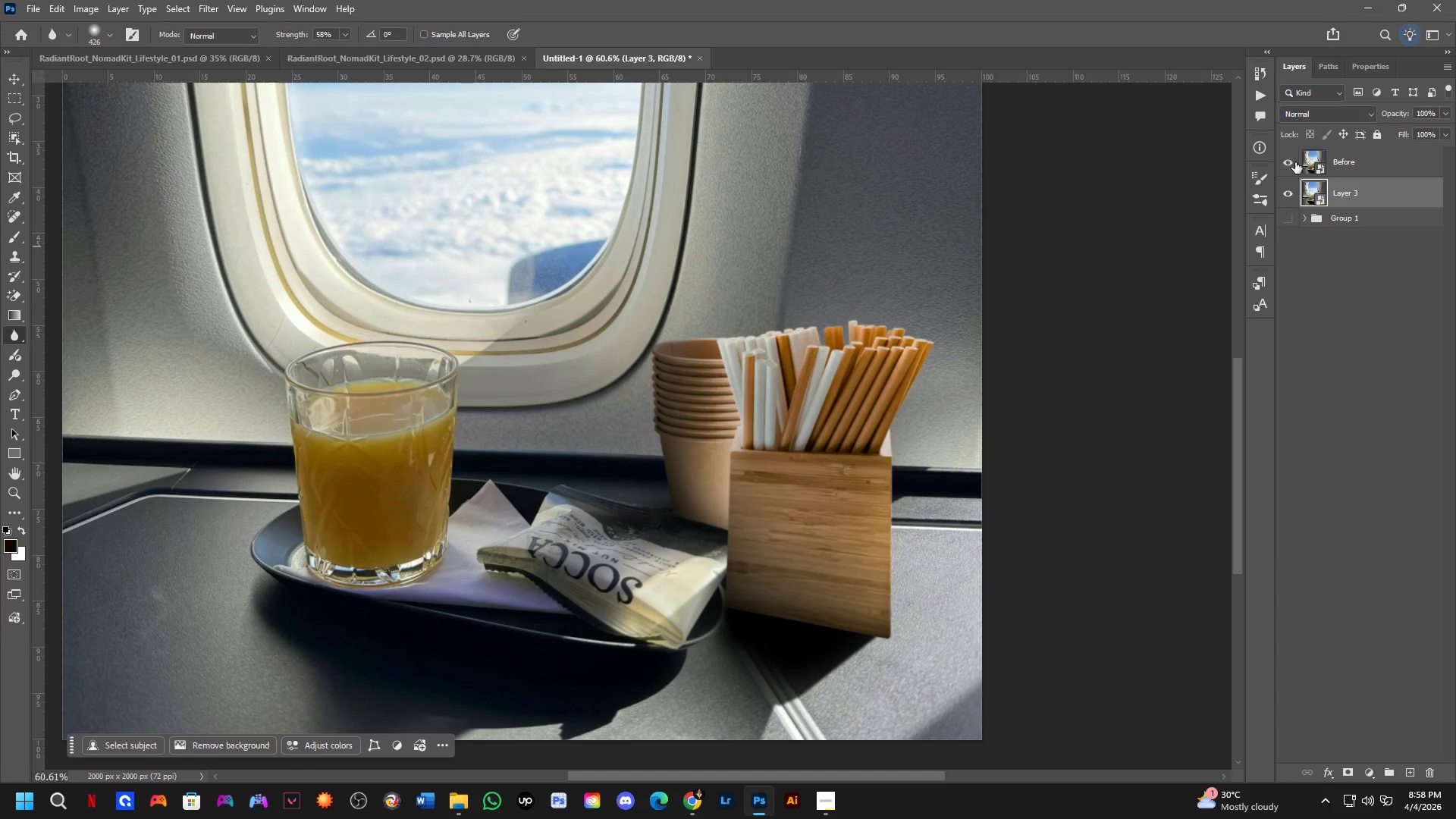 
double_click([1295, 162])
 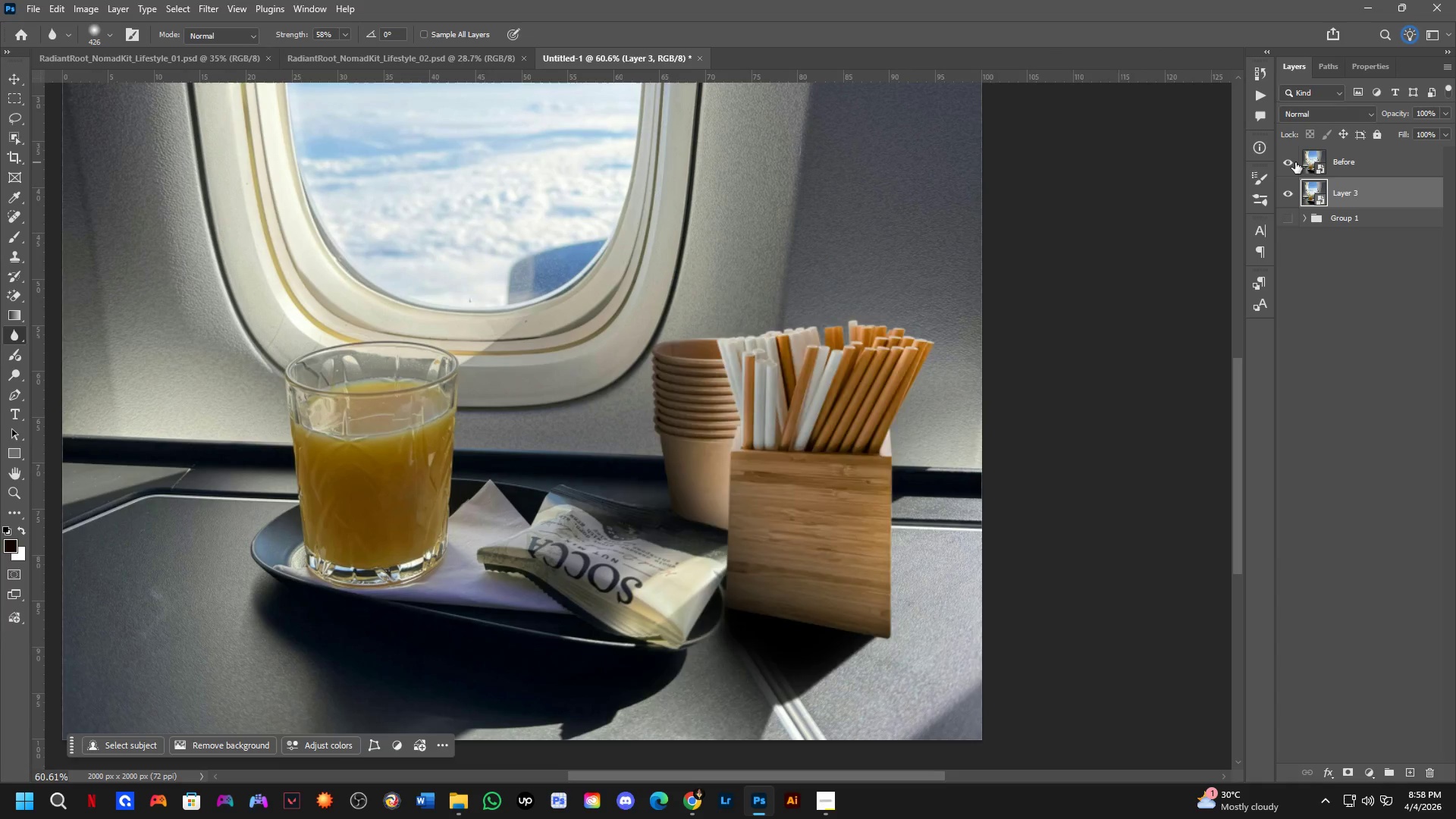 
double_click([1295, 162])
 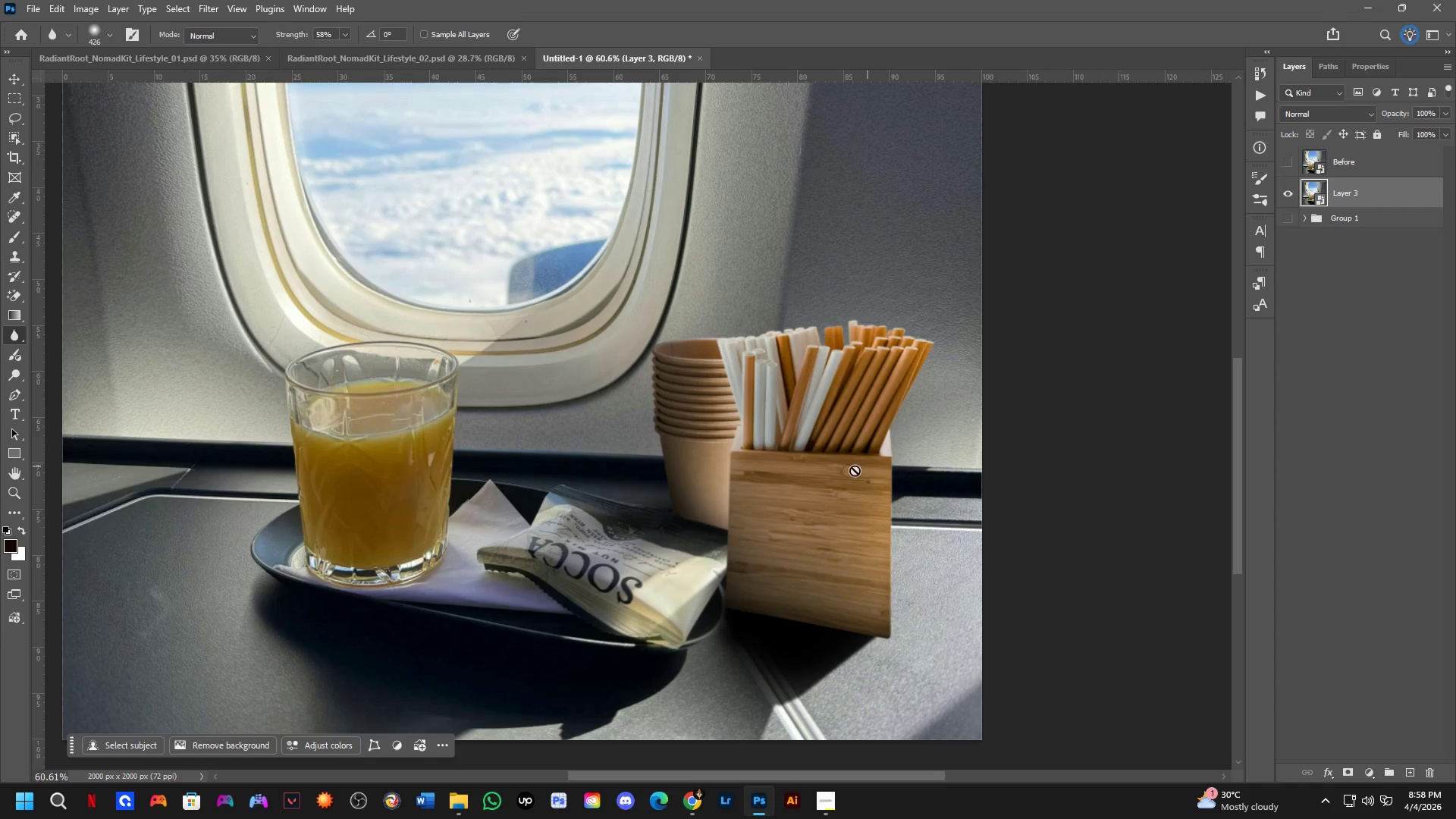 
hold_key(key=Space, duration=0.52)
 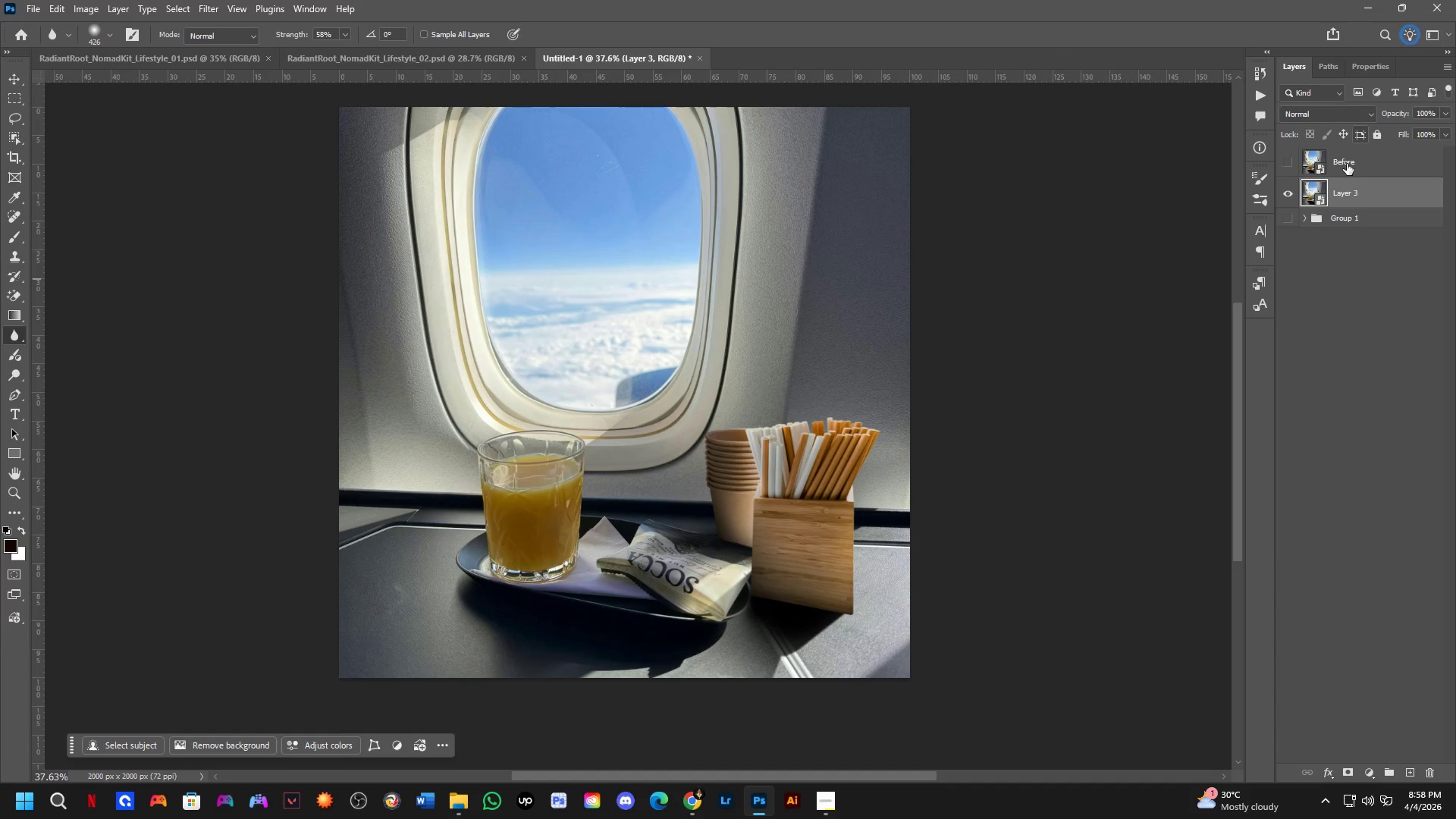 
left_click_drag(start_coordinate=[808, 504], to_coordinate=[809, 543])
 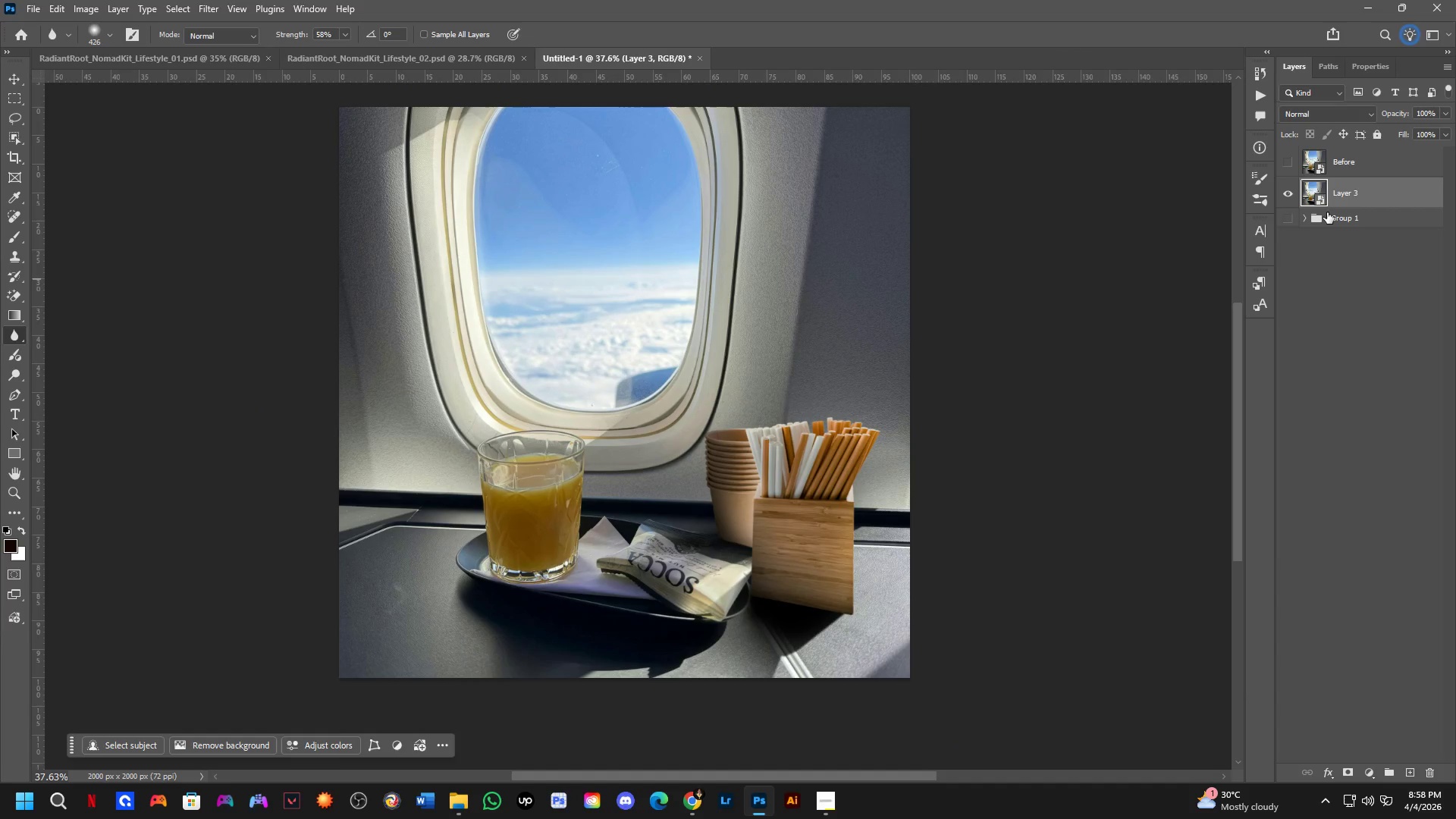 
scroll: coordinate [781, 475], scroll_direction: down, amount: 5.0
 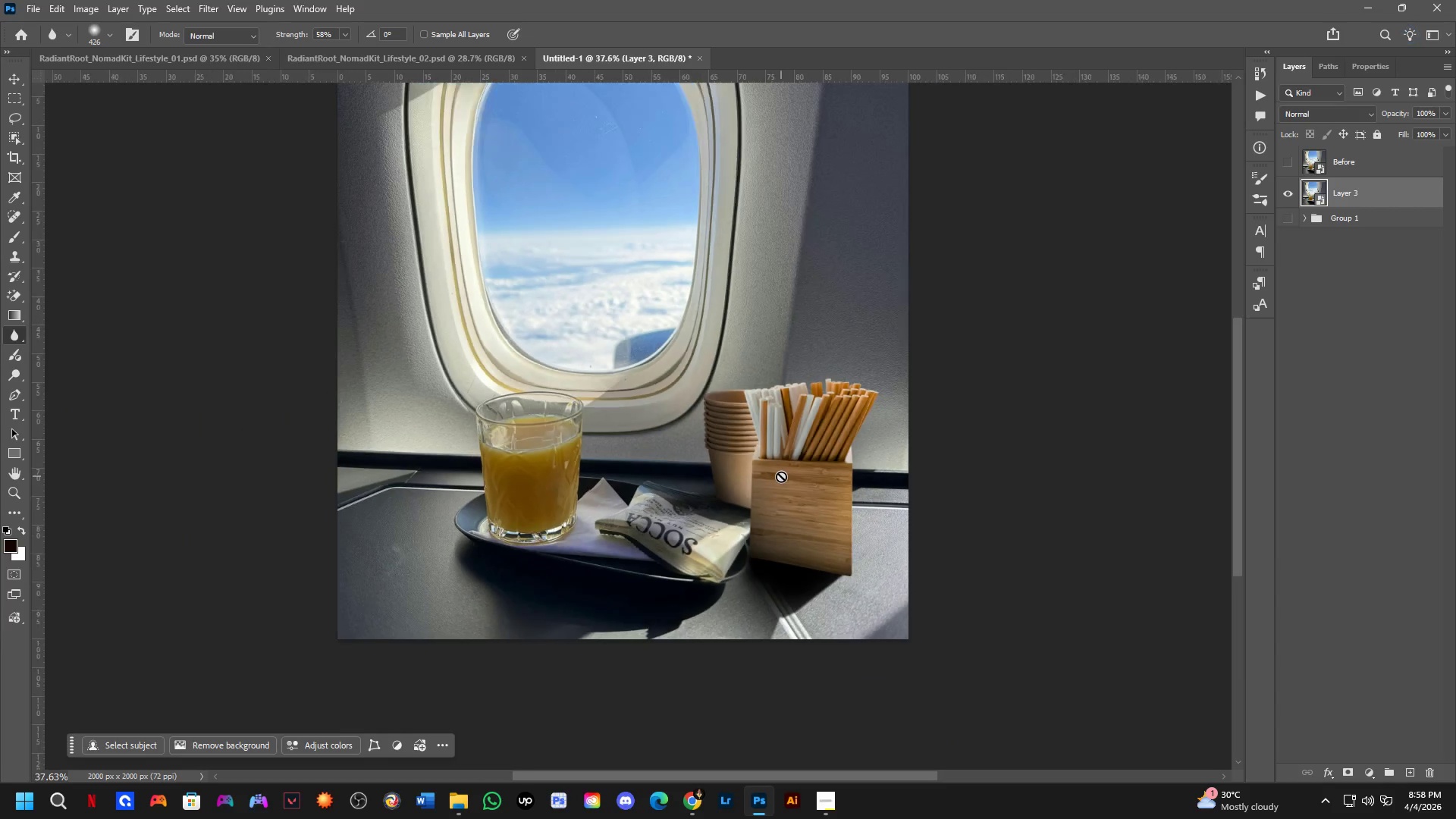 
hold_key(key=ControlLeft, duration=0.39)
 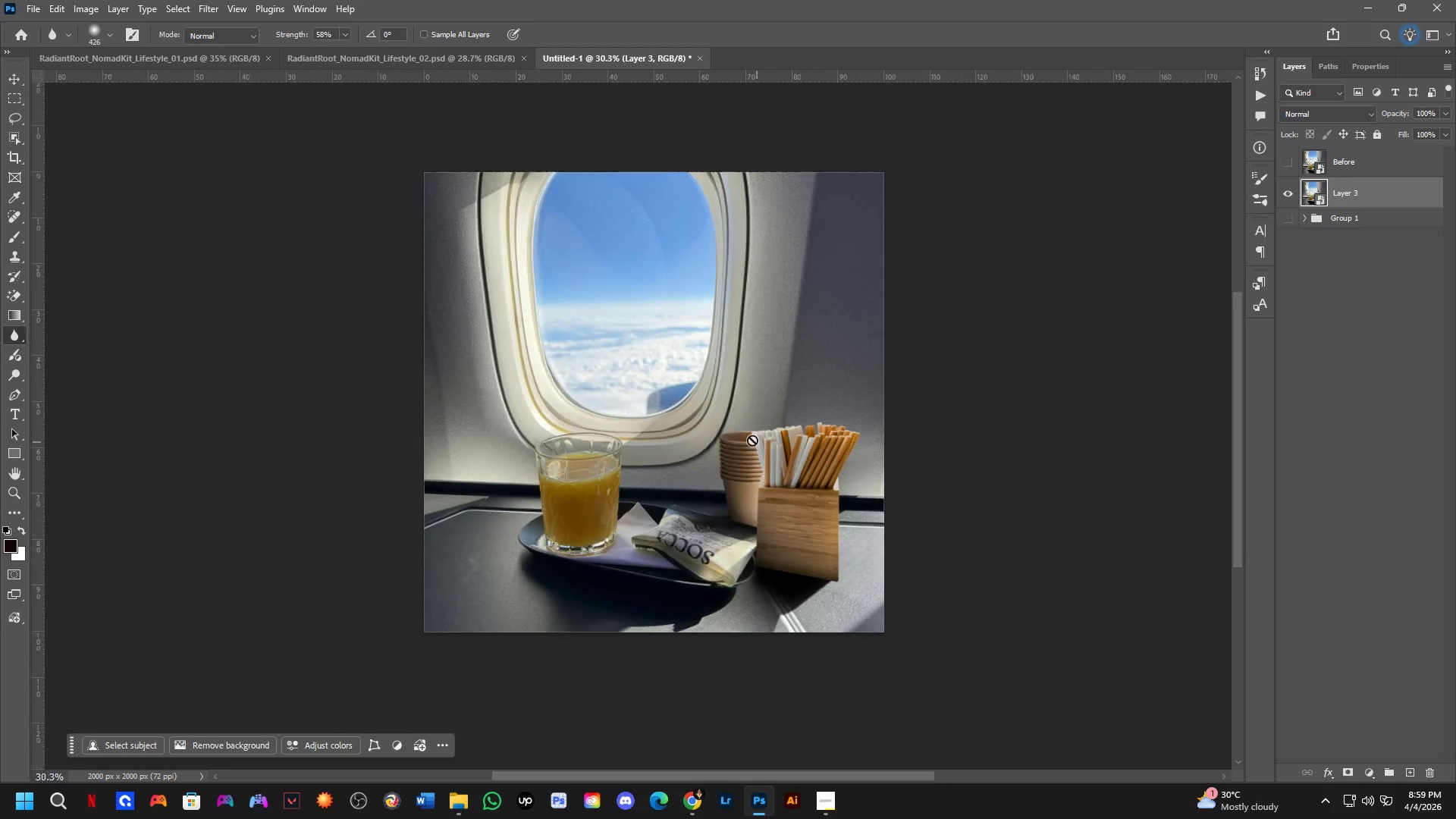 
hold_key(key=ShiftLeft, duration=0.38)
 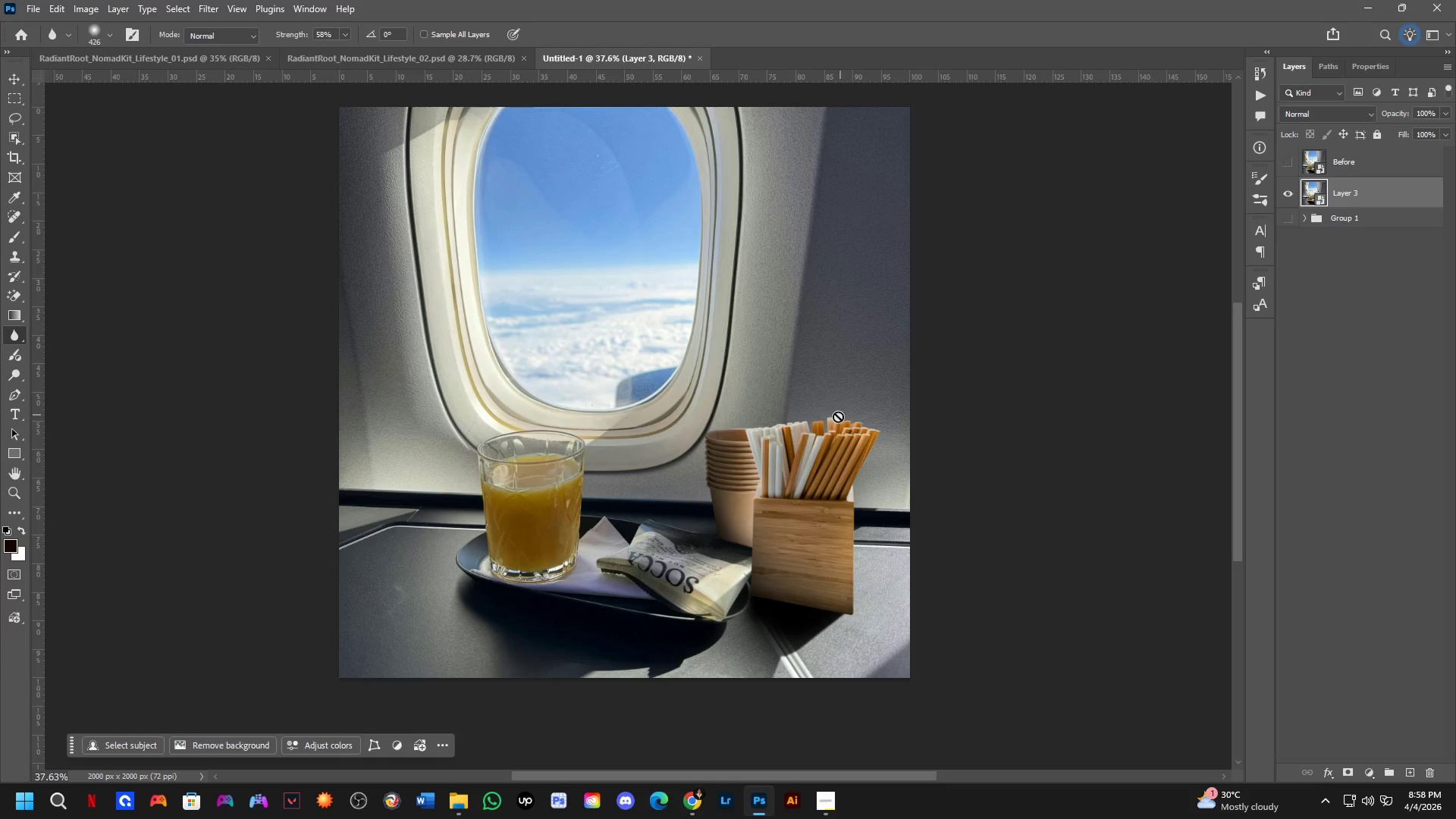 
key(Shift+ShiftLeft)
 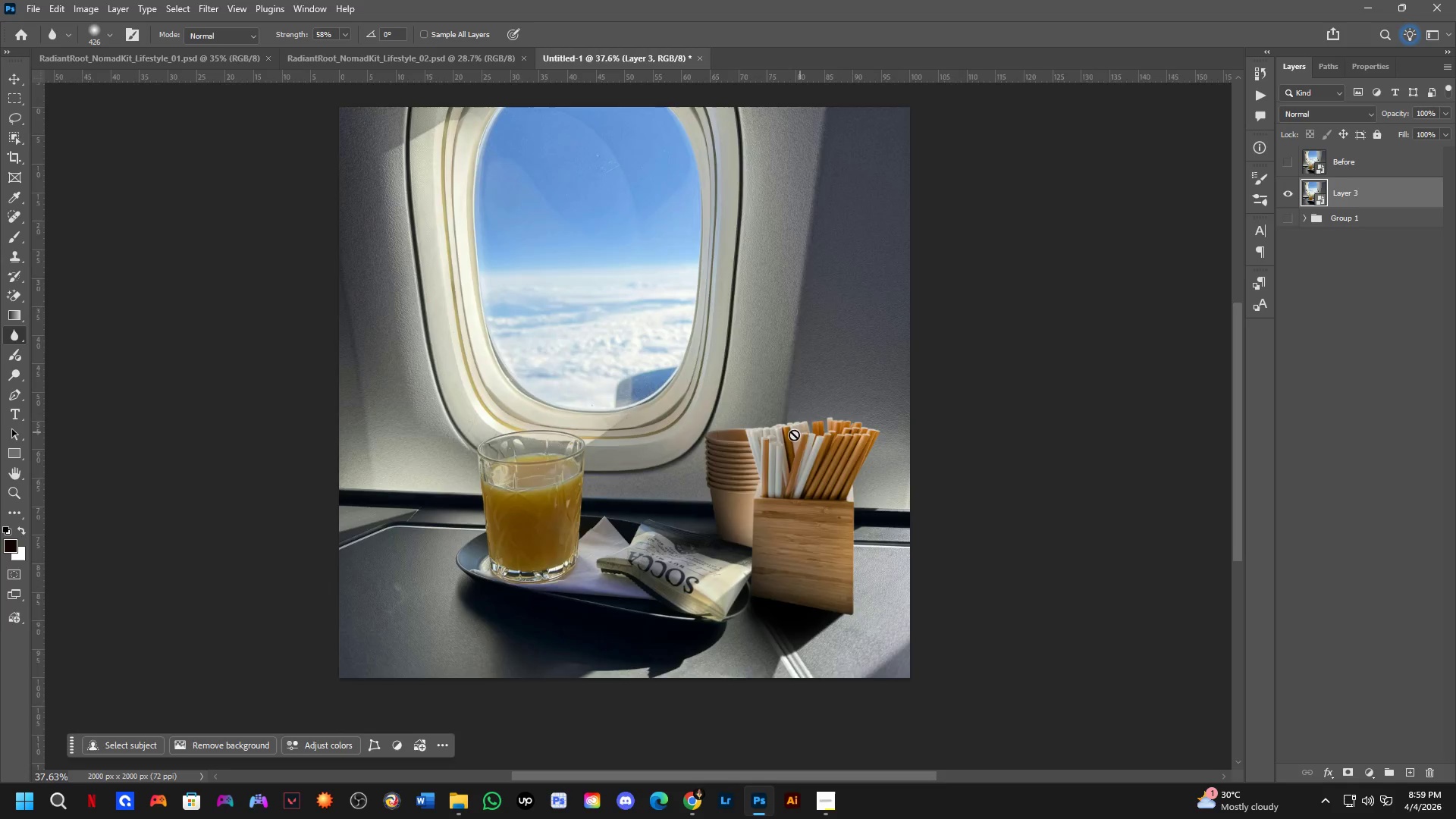 
hold_key(key=Space, duration=0.42)
 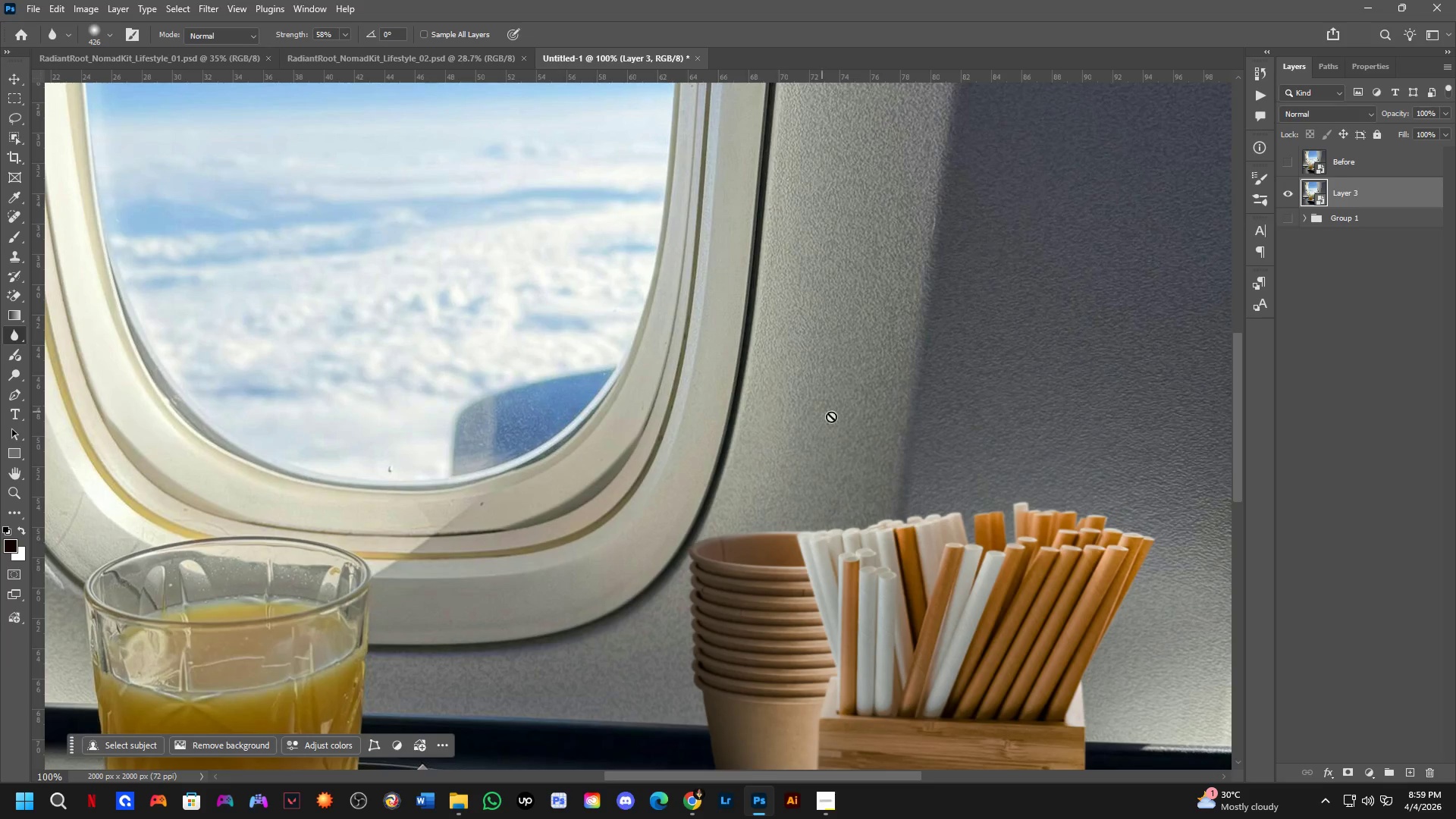 
left_click_drag(start_coordinate=[726, 388], to_coordinate=[724, 408])
 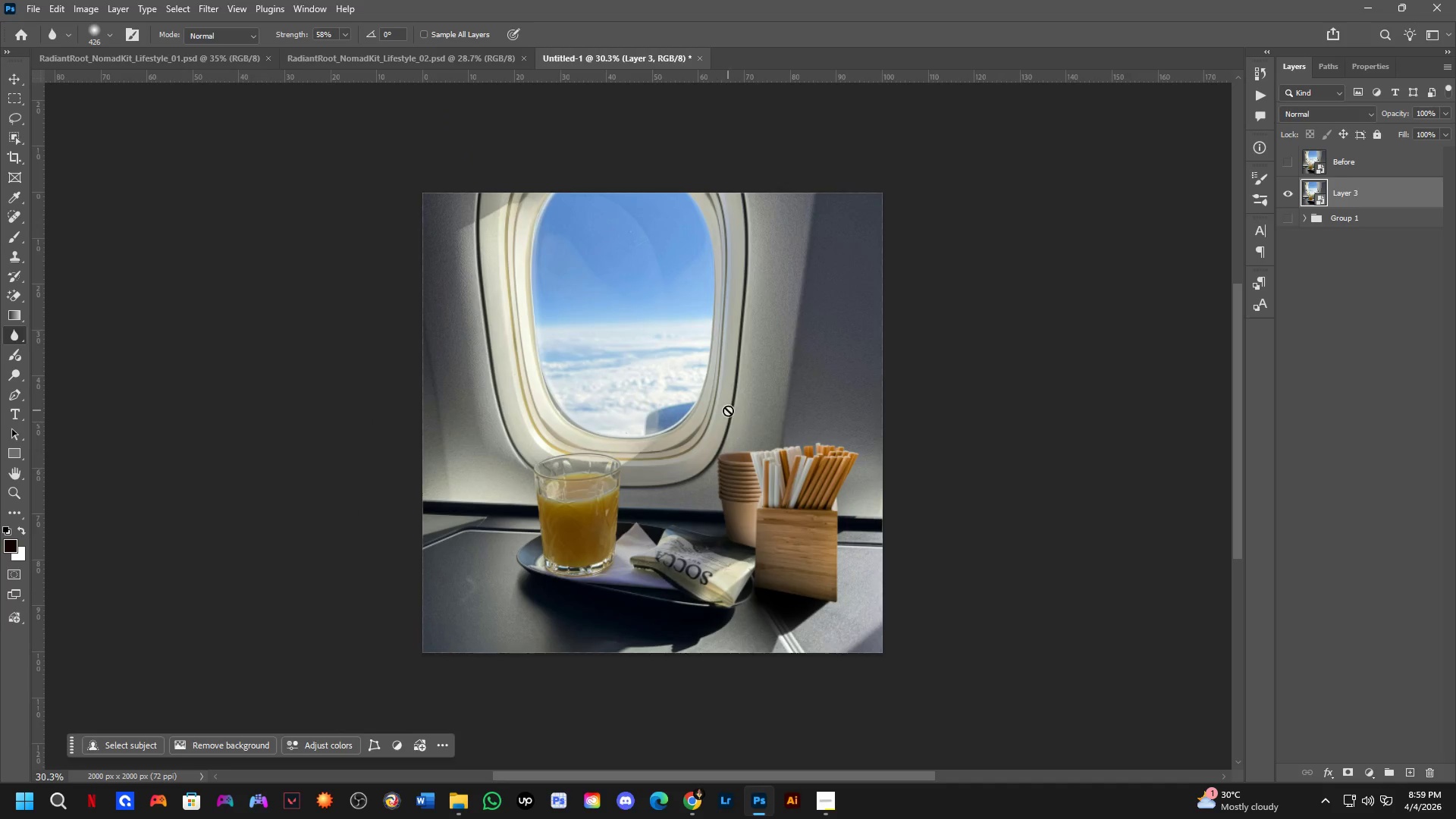 
scroll: coordinate [770, 442], scroll_direction: down, amount: 2.0
 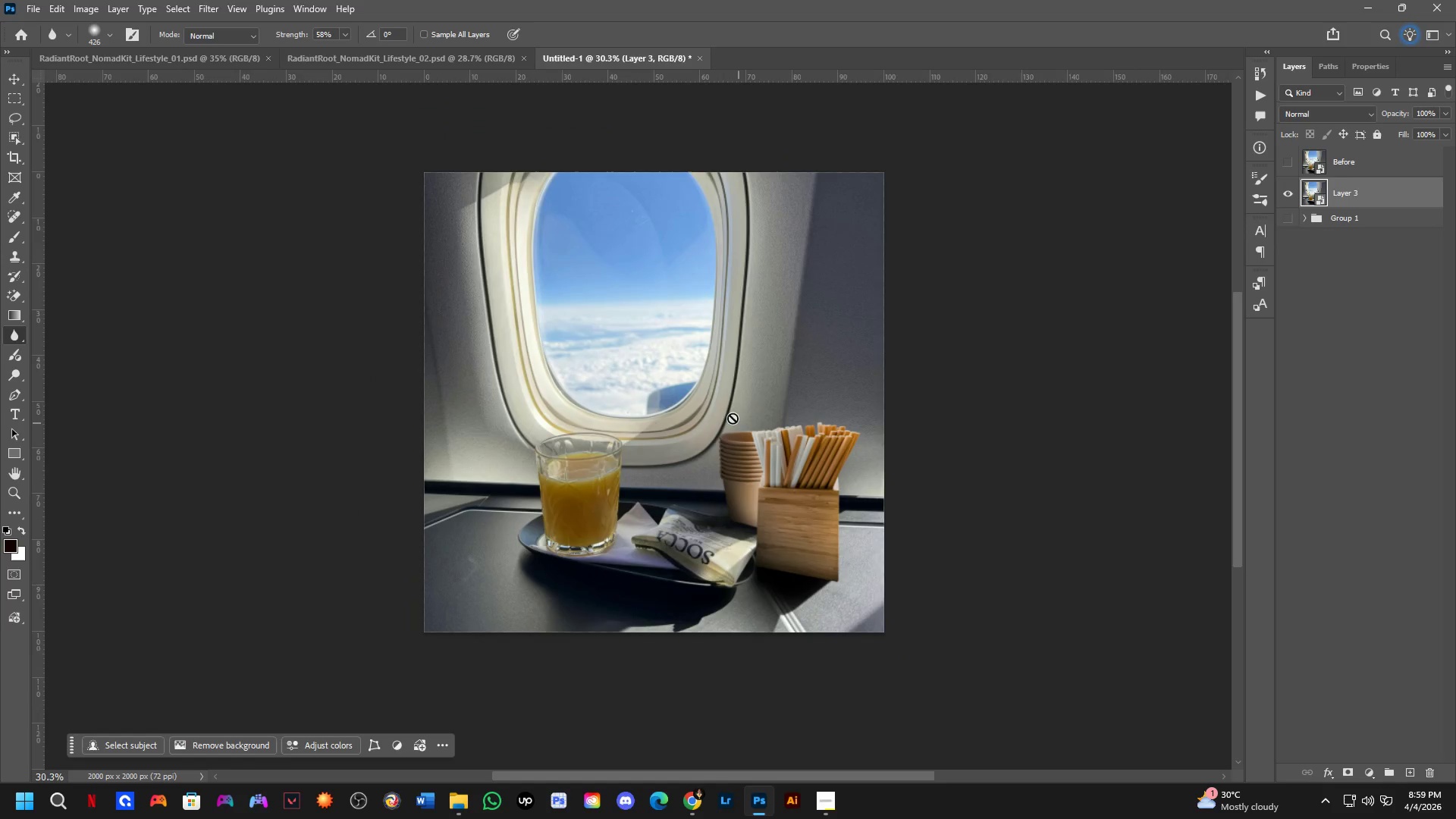 
key(Shift+ShiftLeft)
 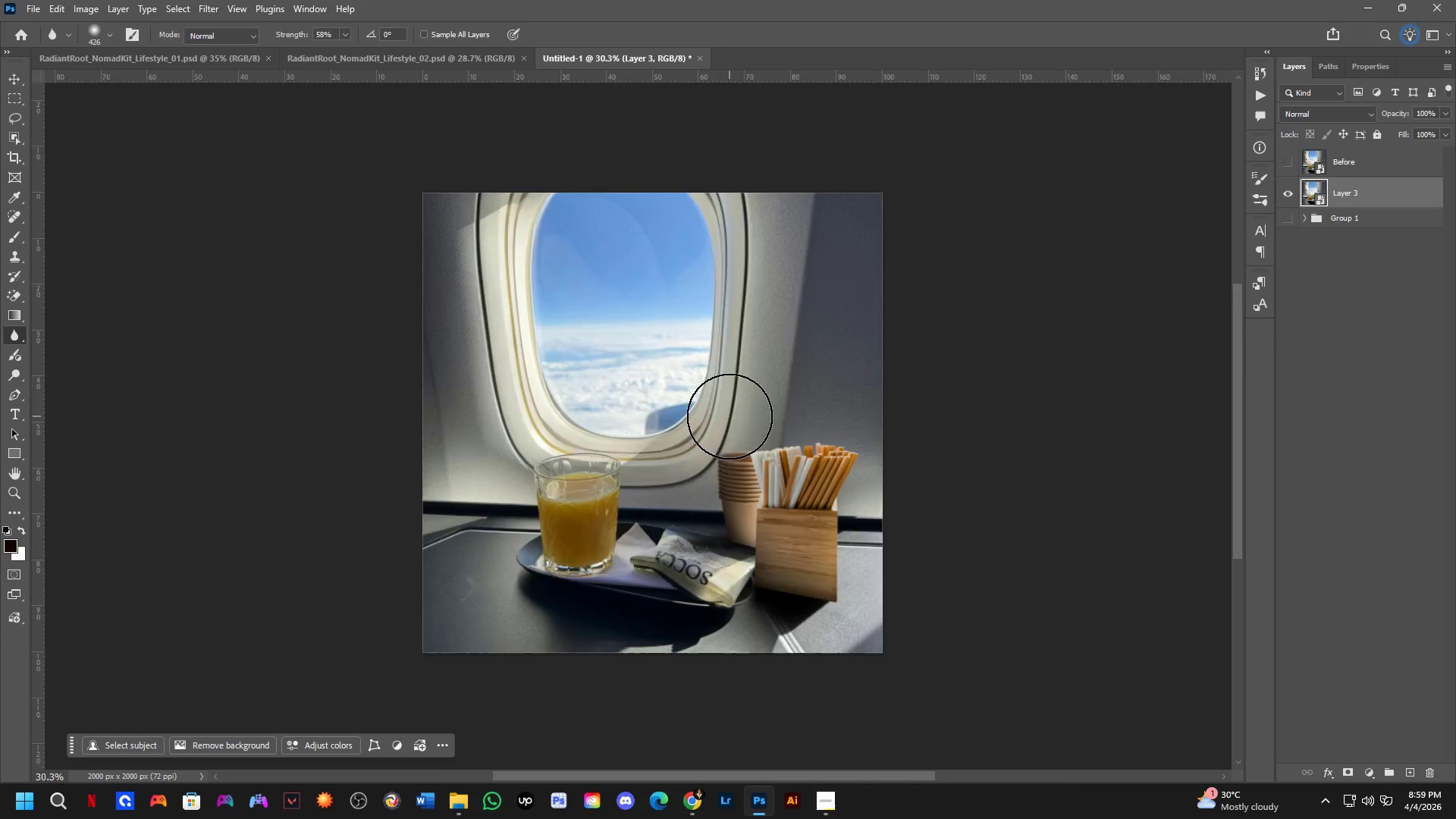 
hold_key(key=Space, duration=0.98)
 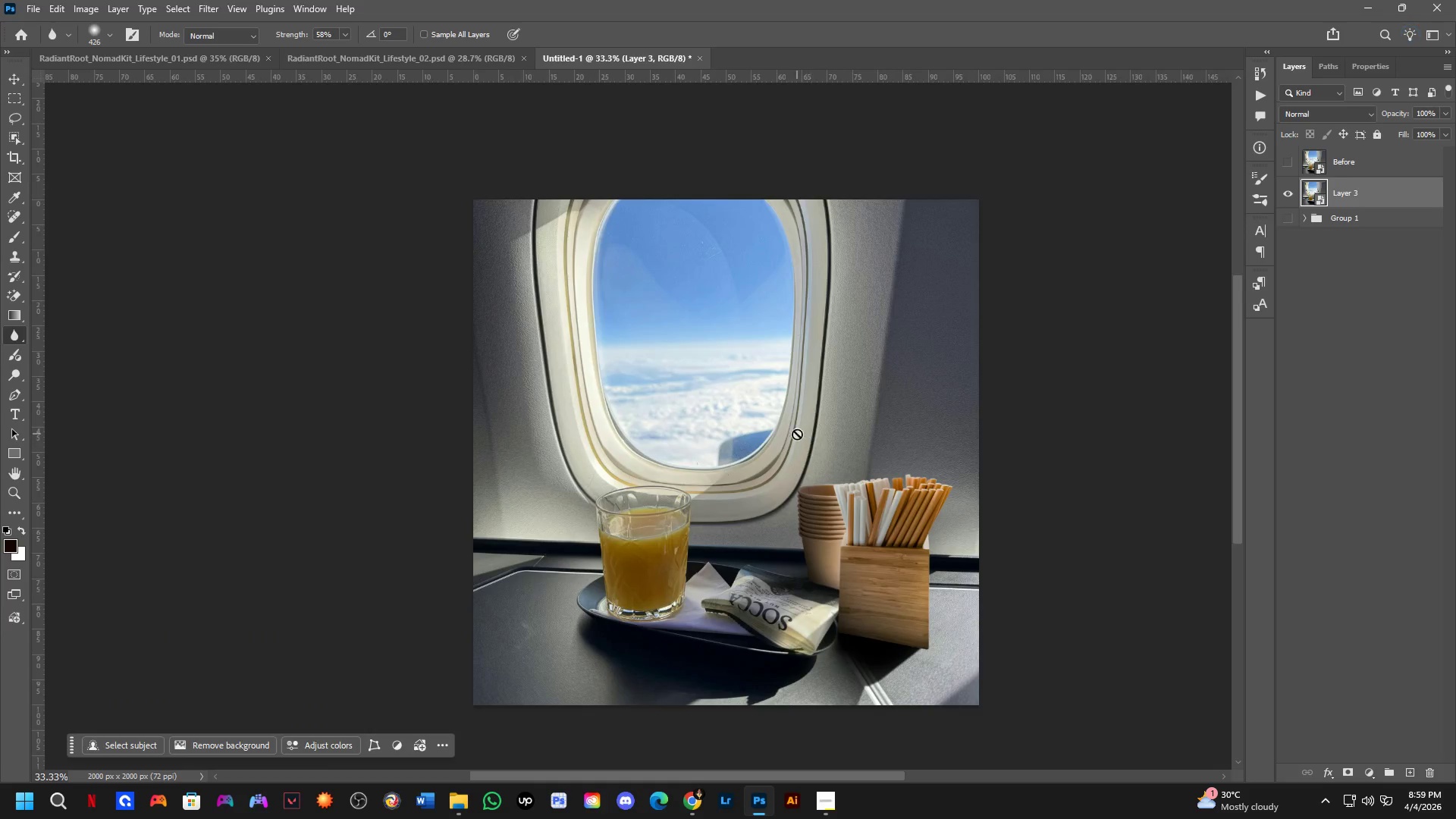 
left_click_drag(start_coordinate=[895, 552], to_coordinate=[924, 548])
 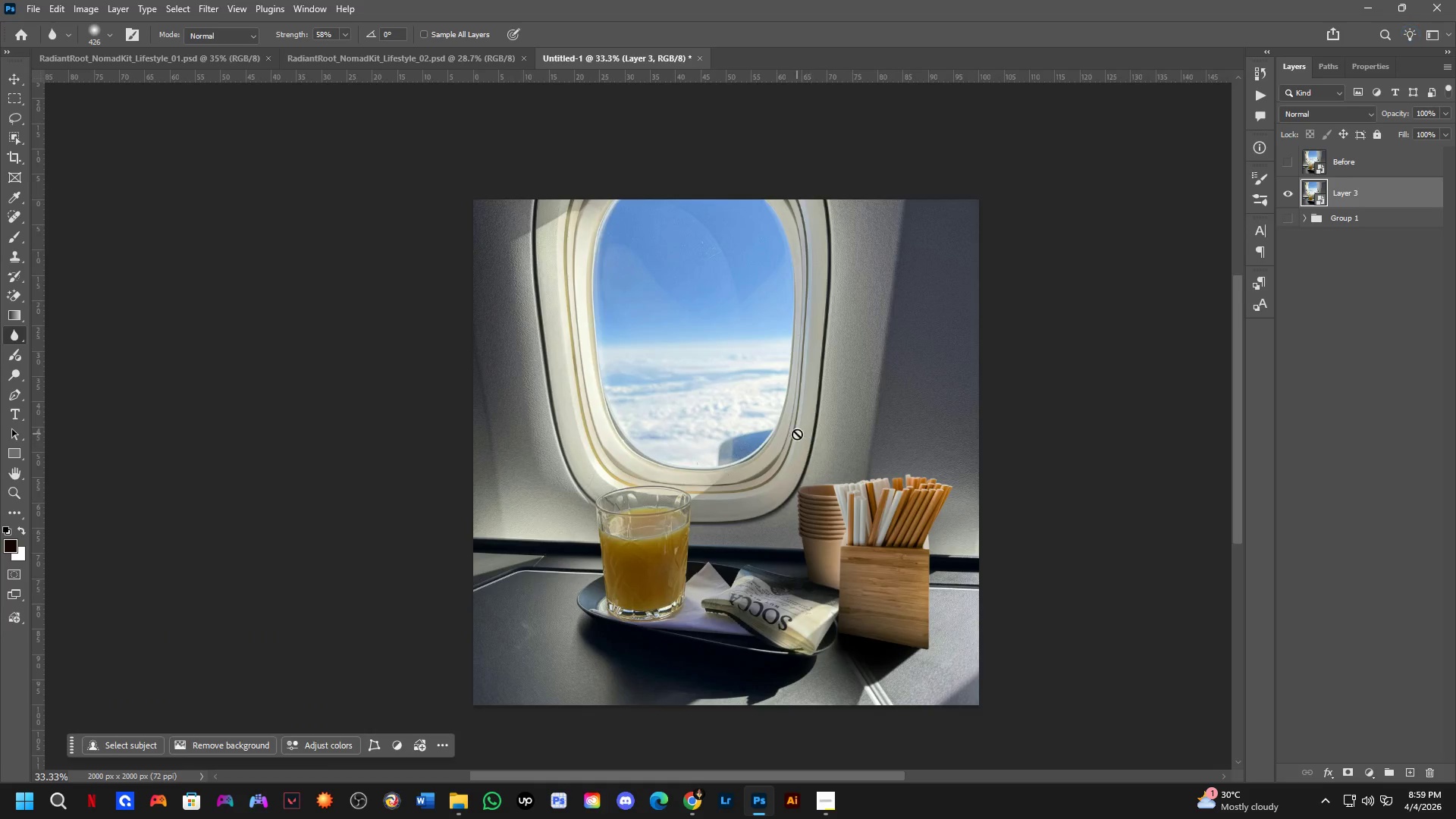 
scroll: coordinate [731, 416], scroll_direction: up, amount: 4.0
 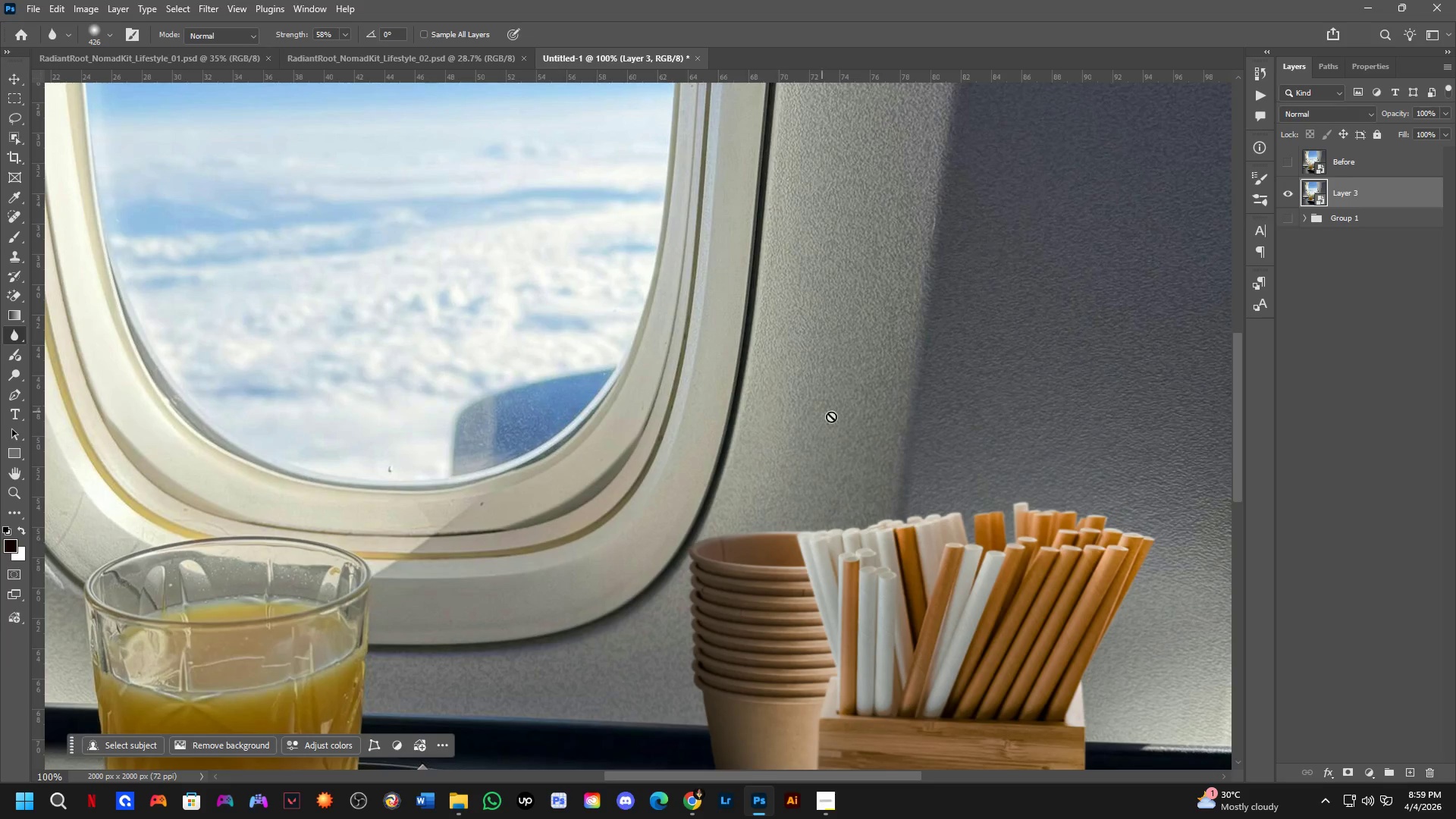 
hold_key(key=ShiftLeft, duration=0.42)
scroll: coordinate [797, 434], scroll_direction: down, amount: 6.0
 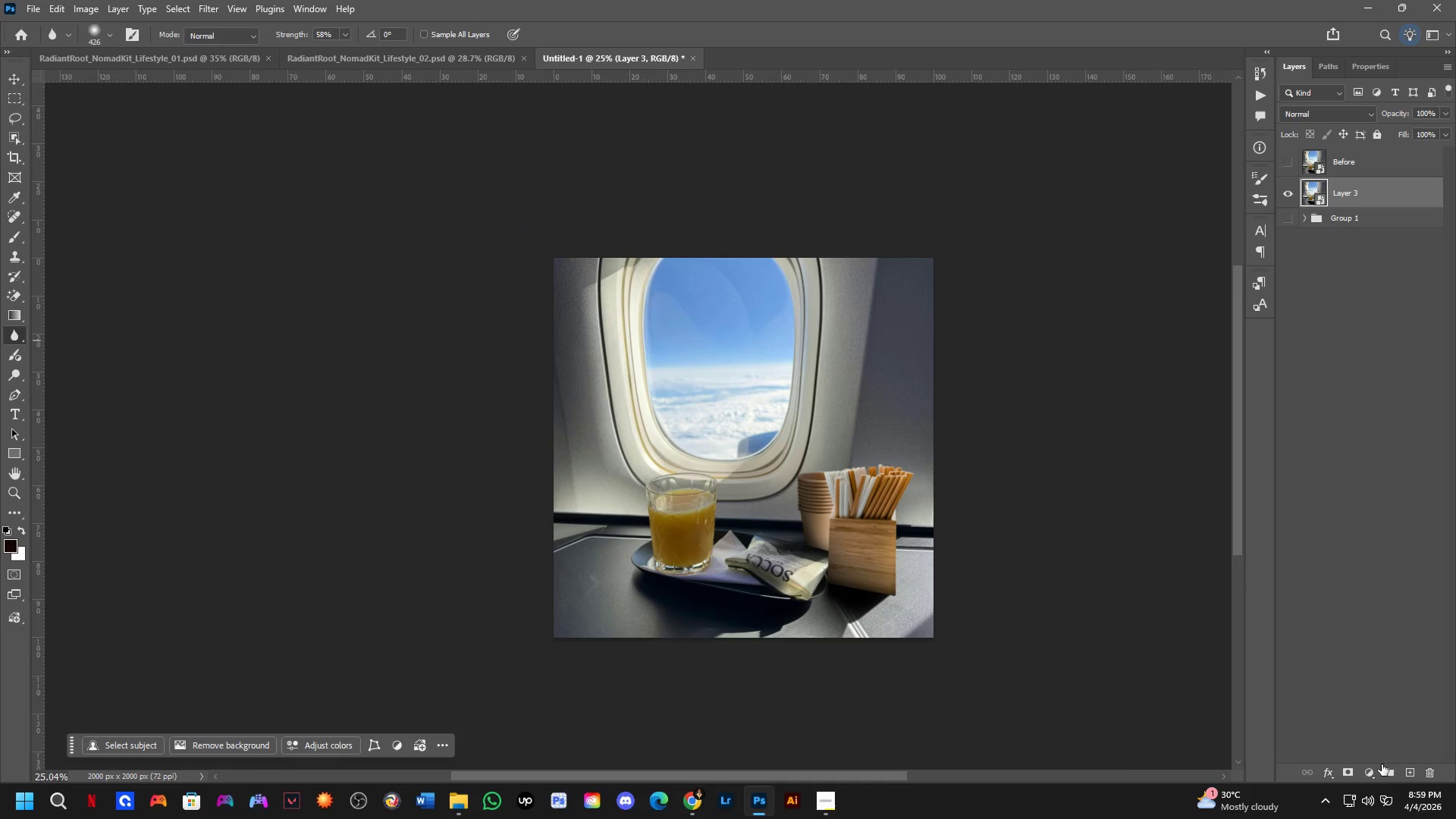 
left_click([1371, 772])
 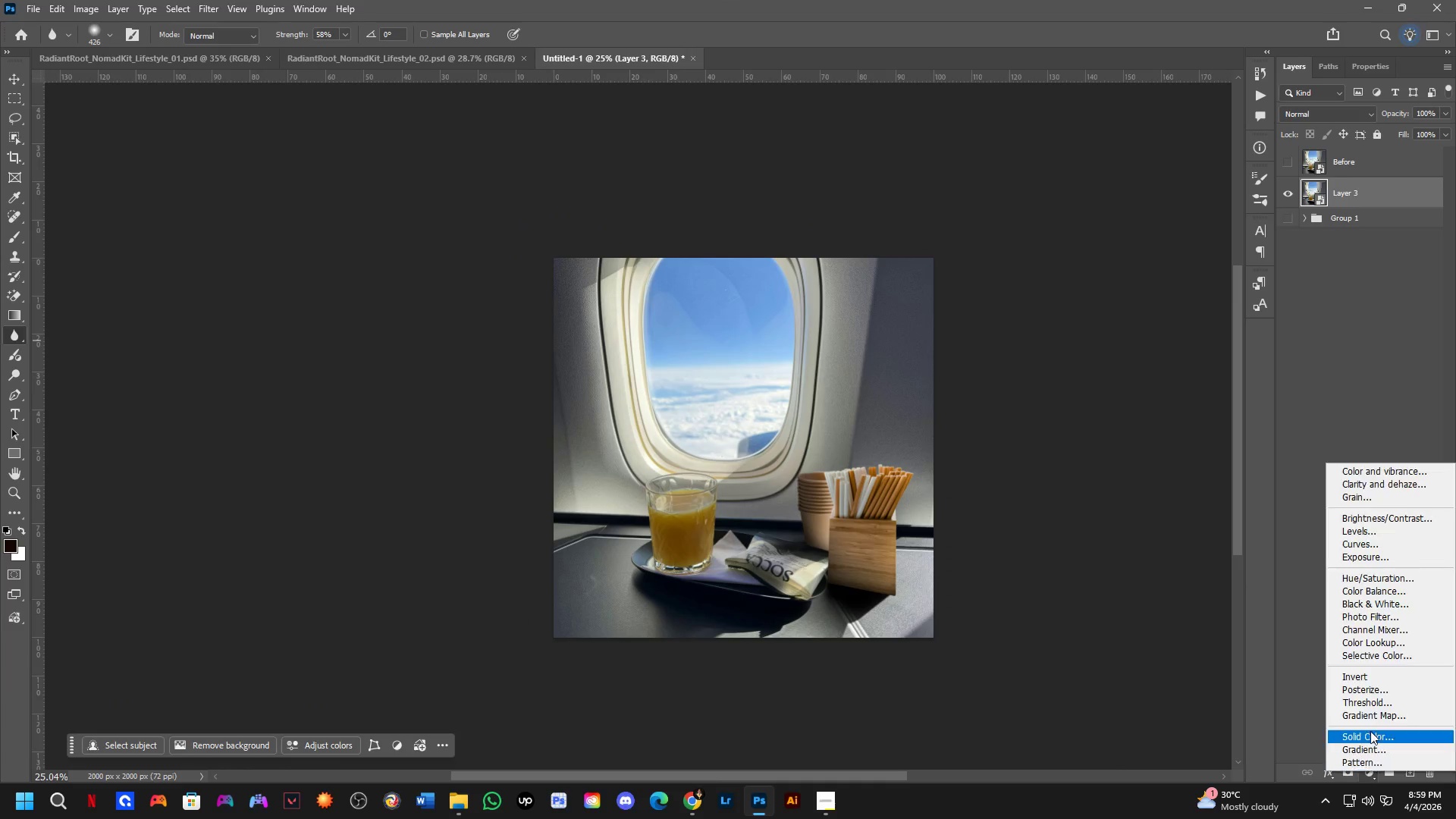 
left_click_drag(start_coordinate=[1369, 711], to_coordinate=[1374, 736])
 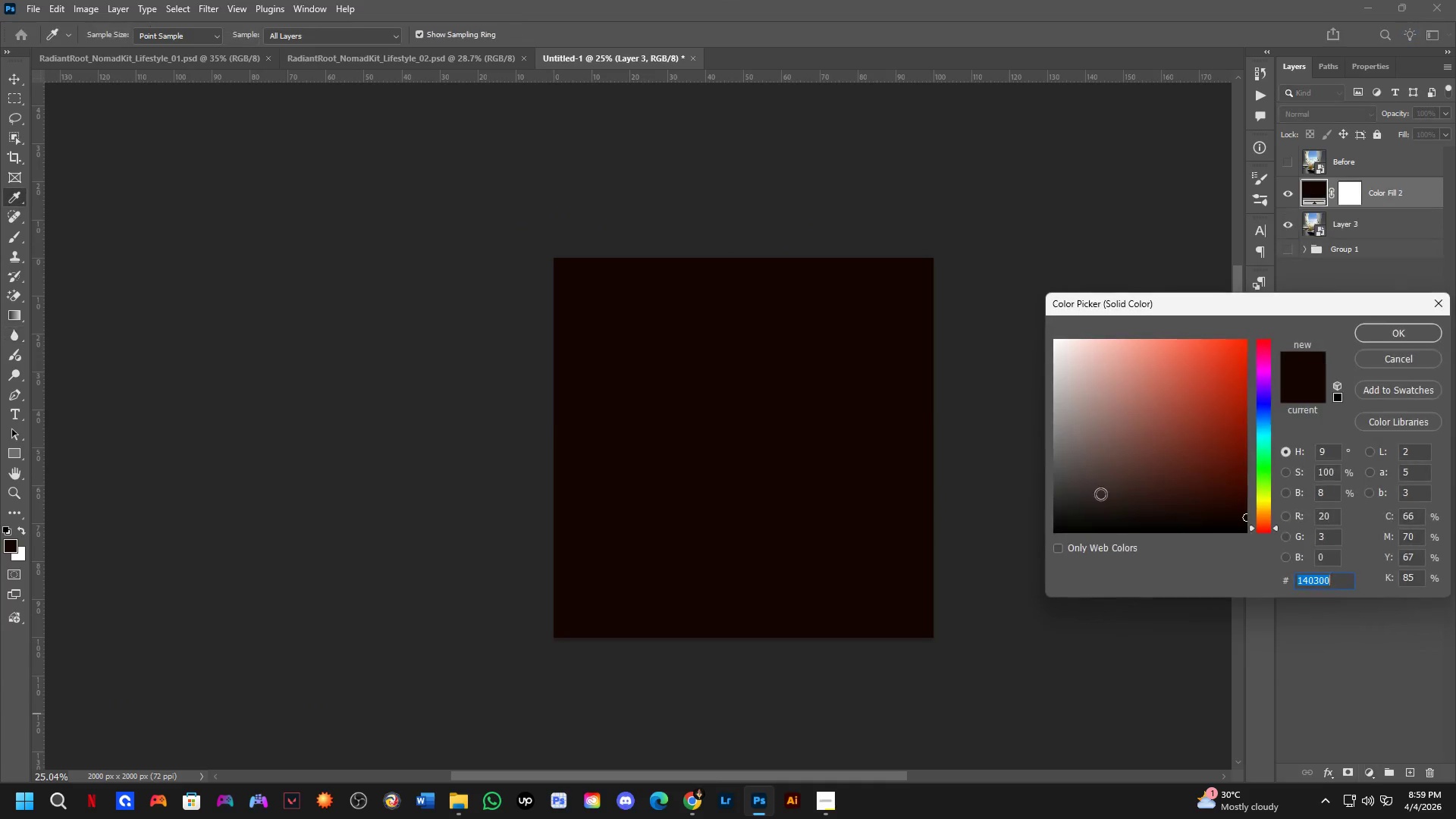 
left_click_drag(start_coordinate=[1108, 440], to_coordinate=[951, 234])
 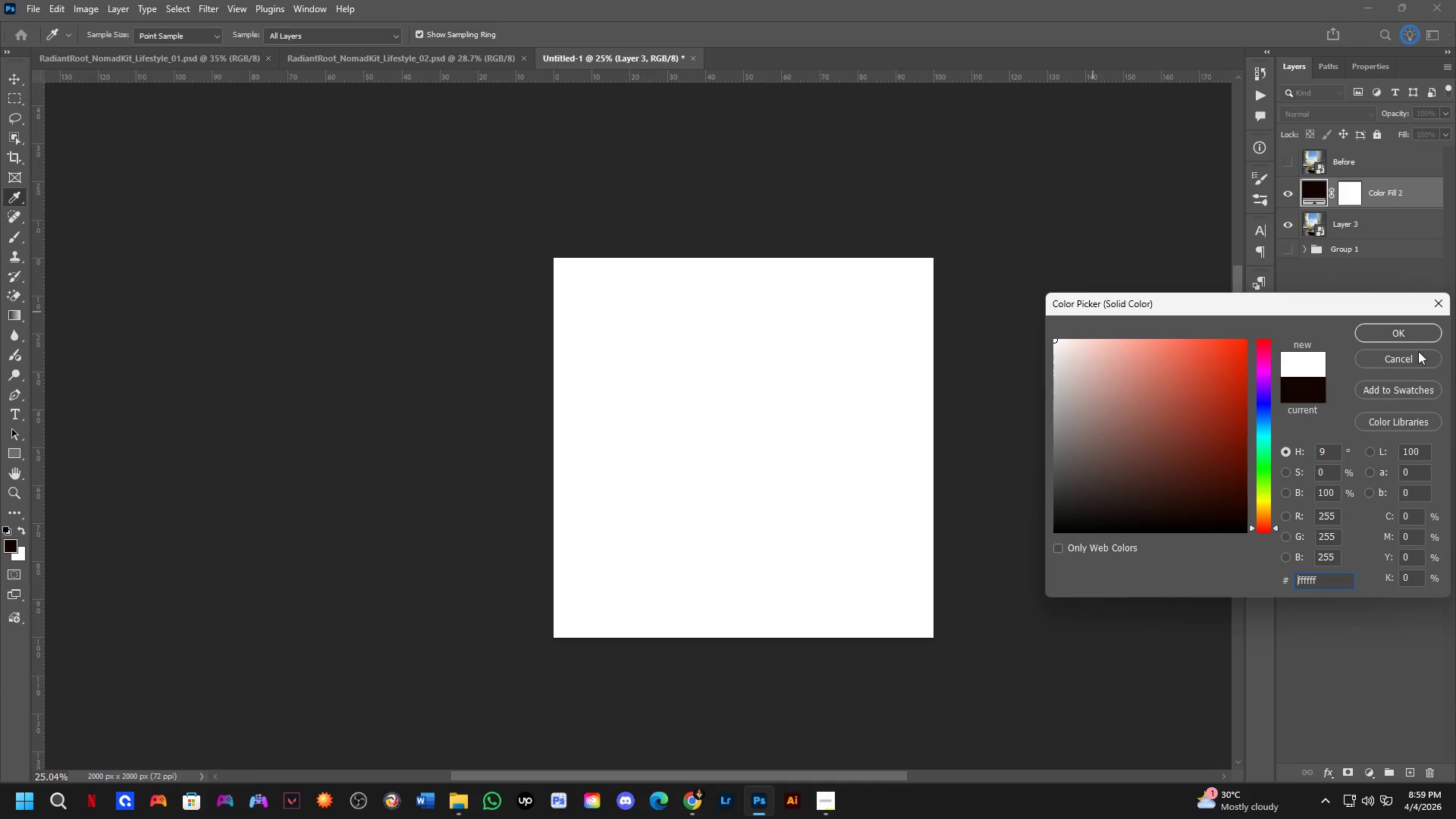 
left_click([1415, 341])
 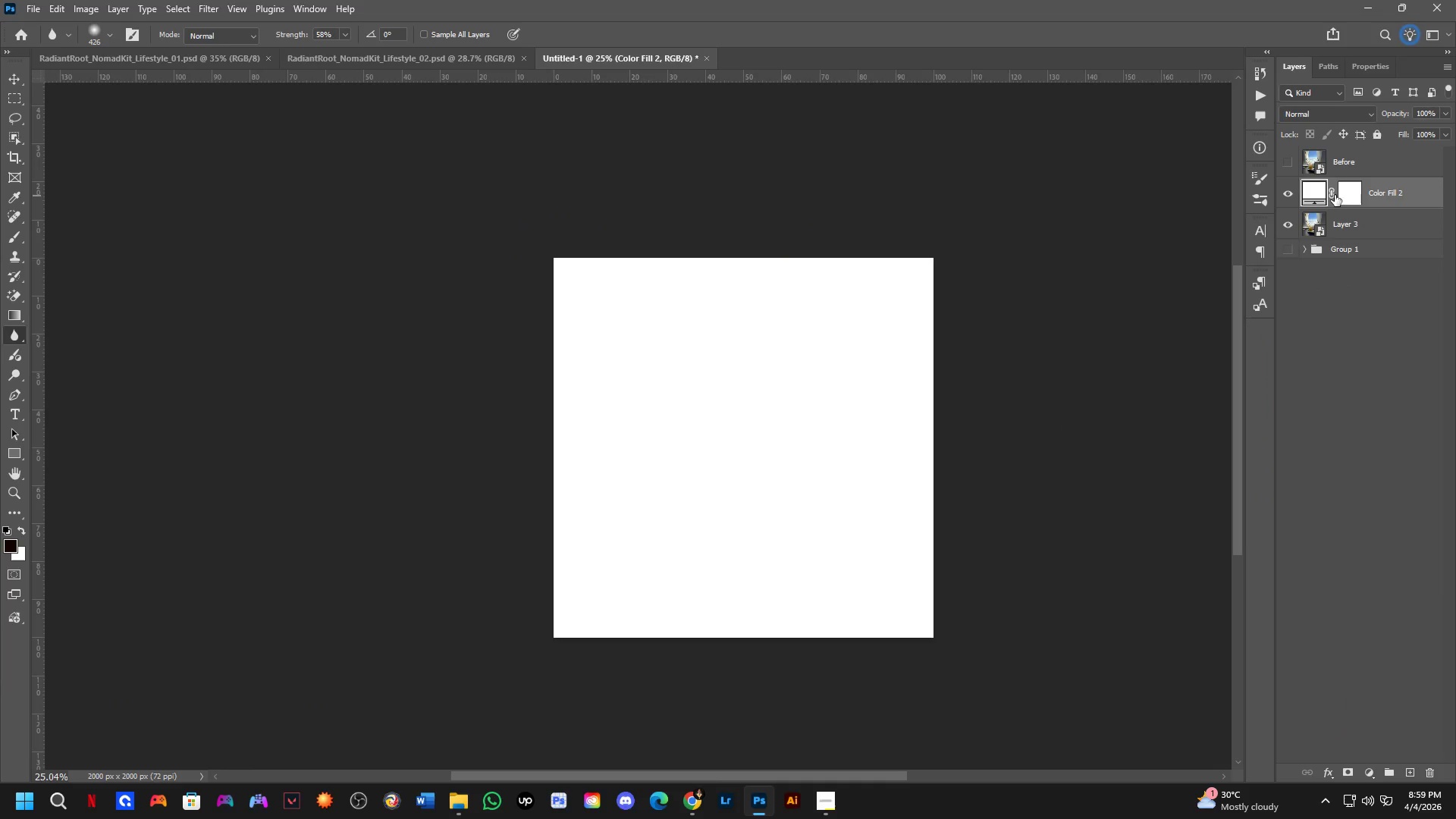 
left_click([1351, 193])
 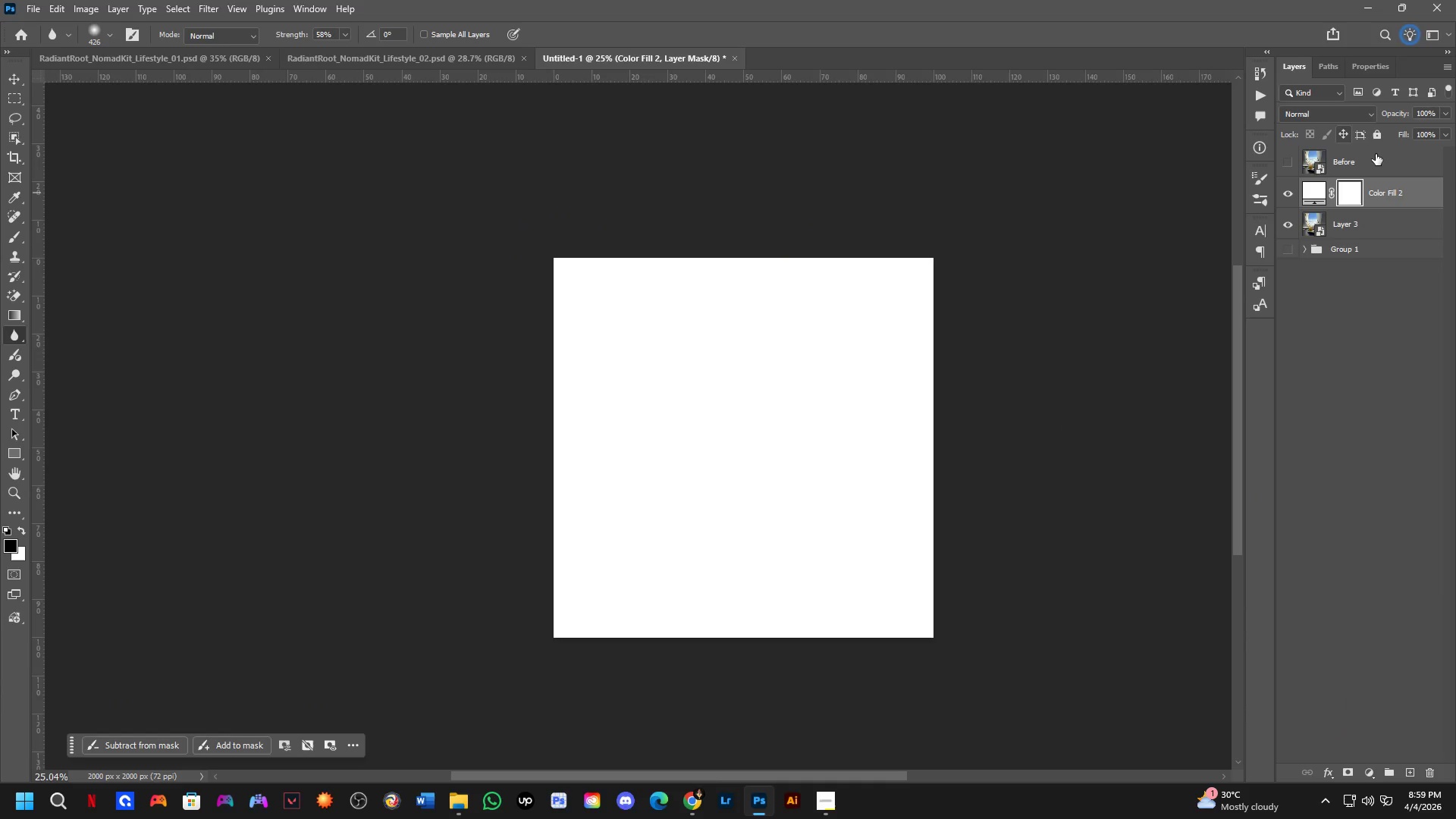 
key(Control+I)
 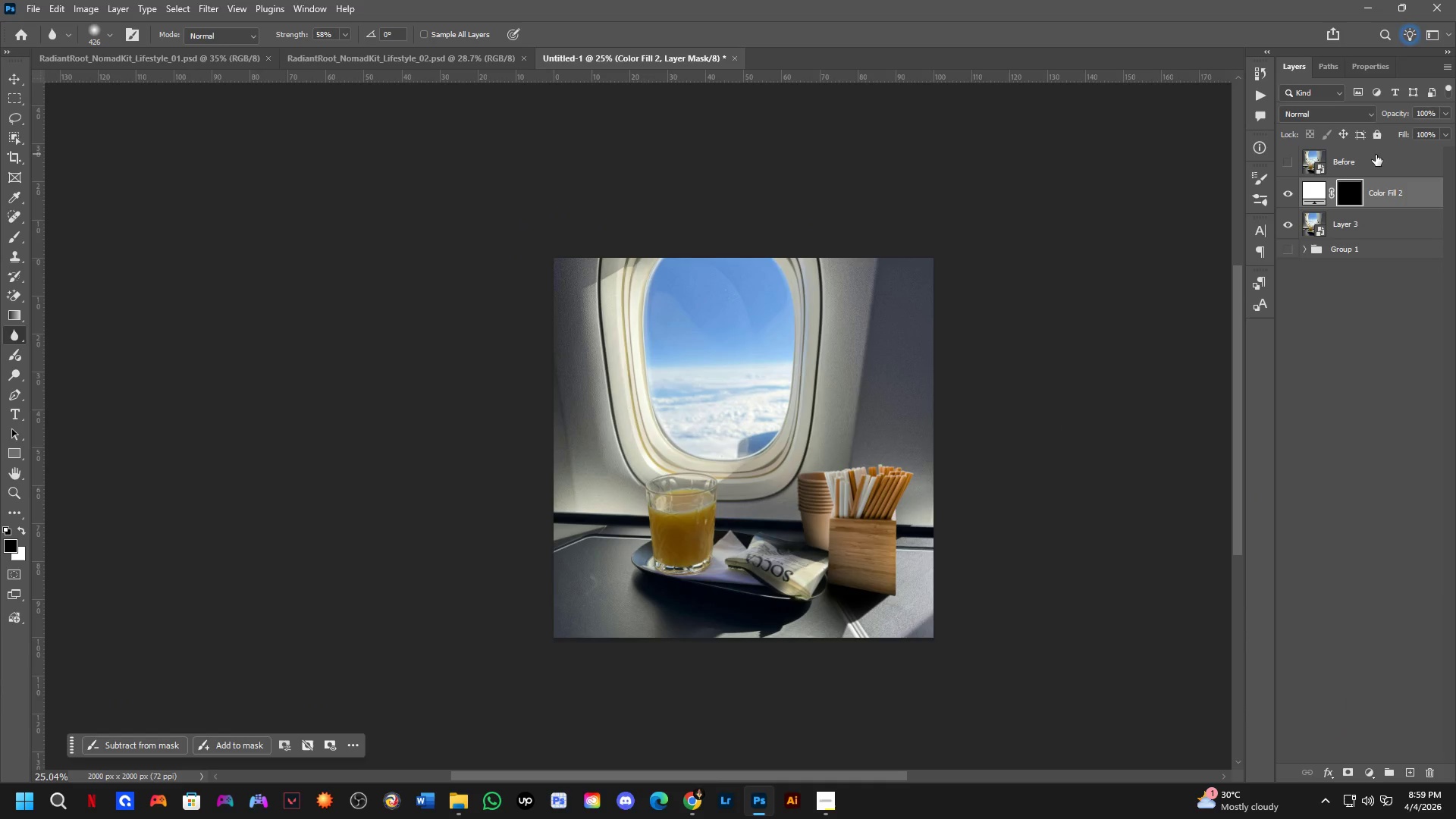 
hold_key(key=AltLeft, duration=0.52)
 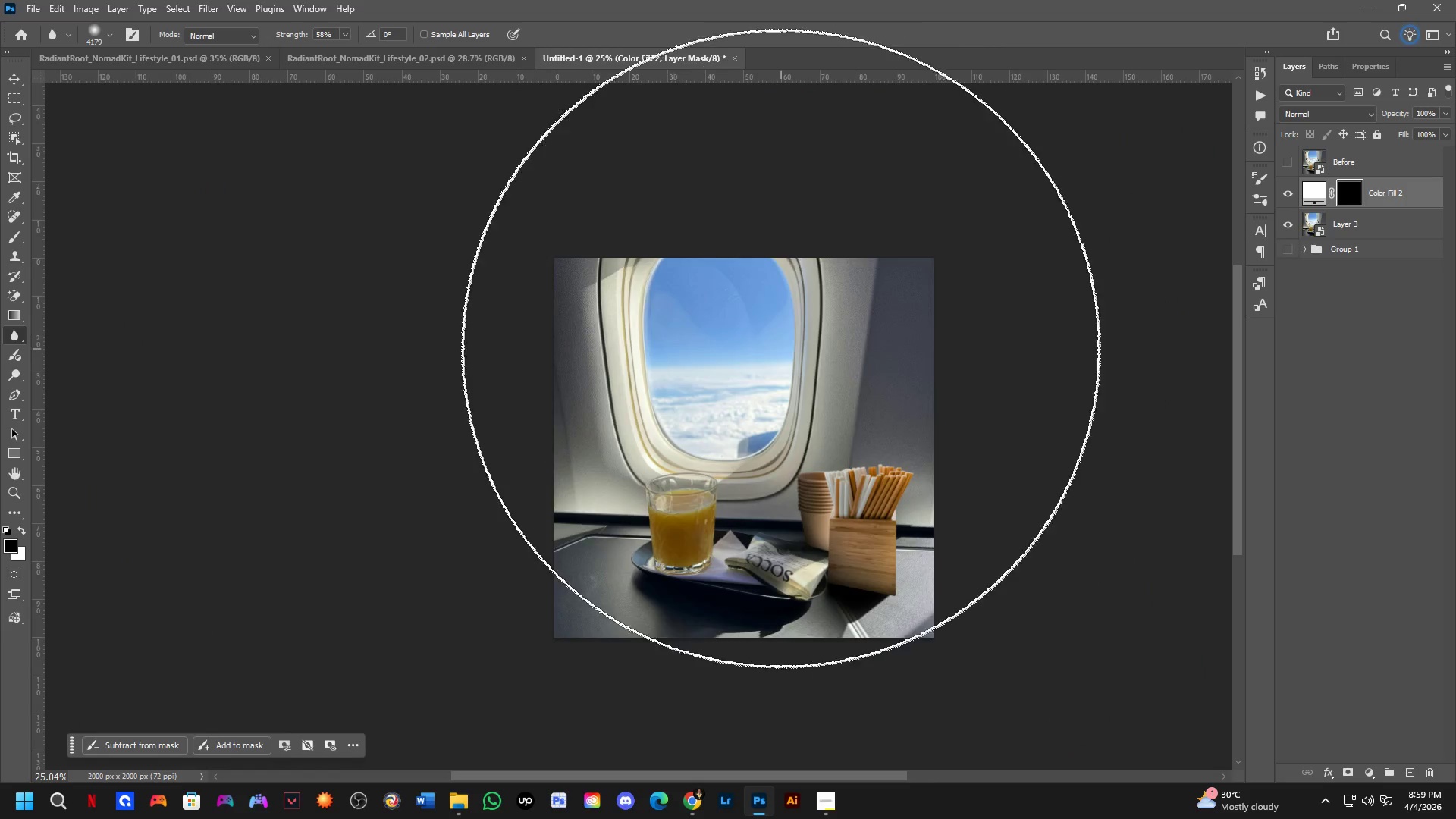 
hold_key(key=AltLeft, duration=0.48)
 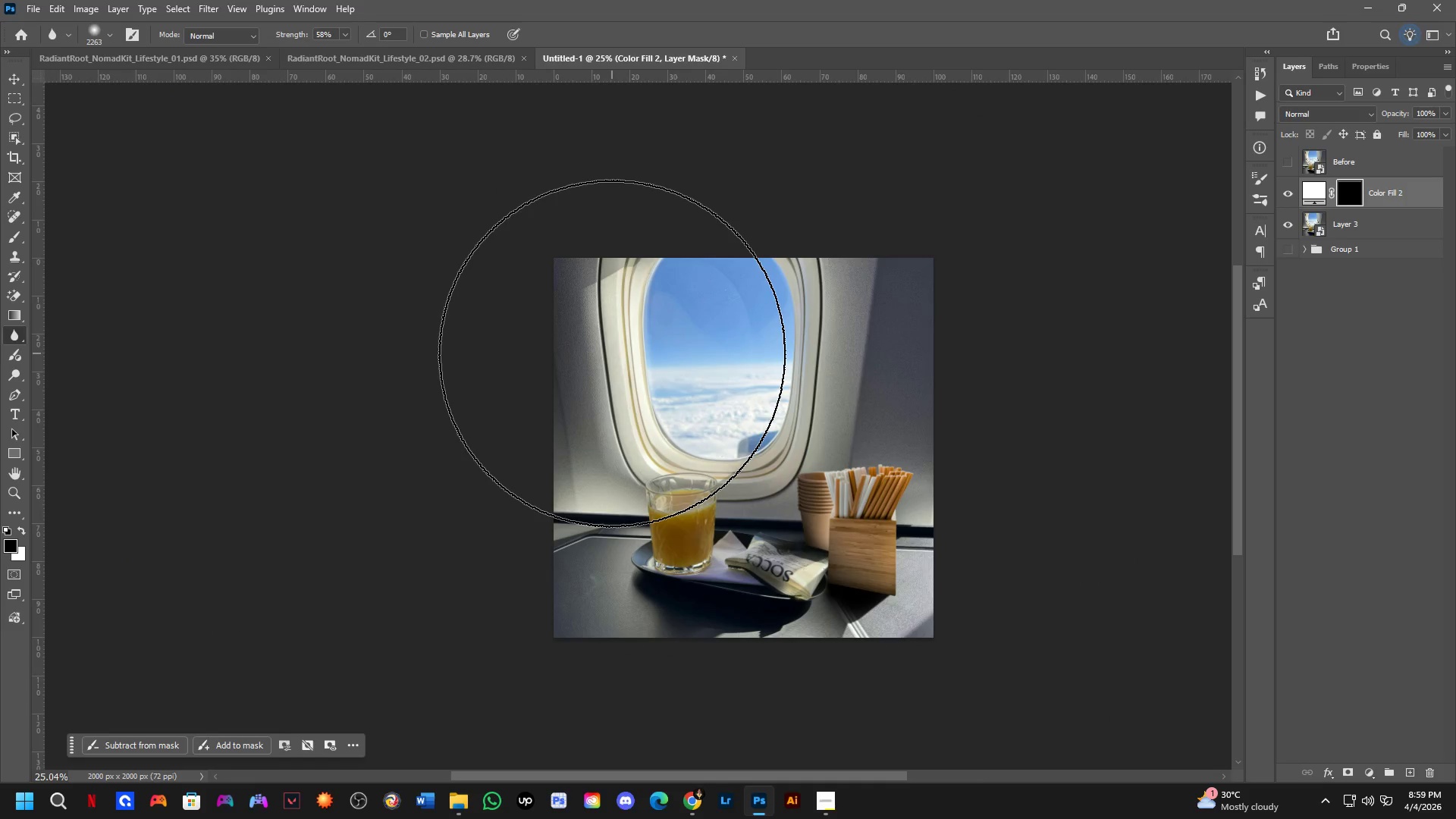 
key(B)
 